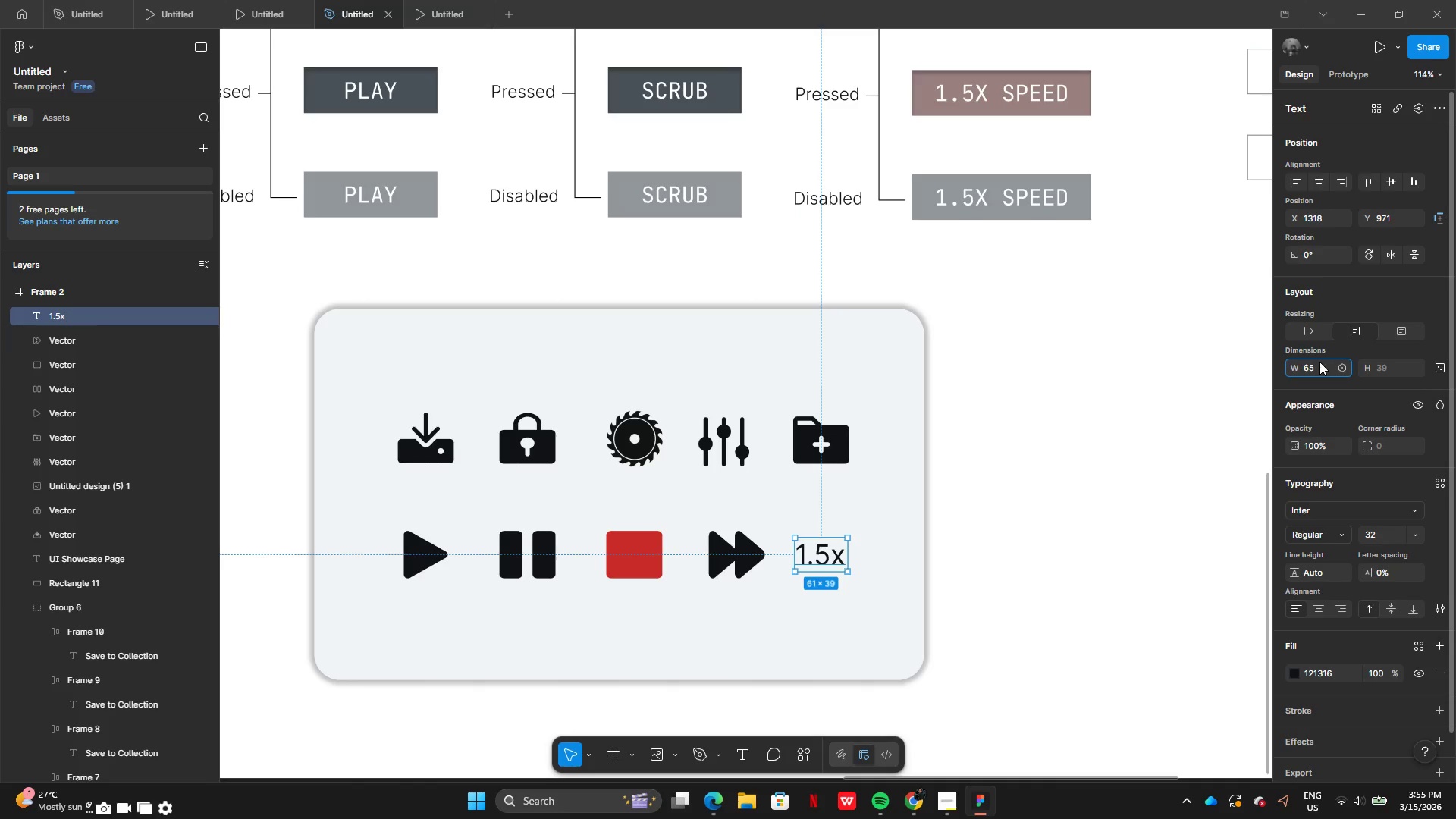 
key(Enter)
 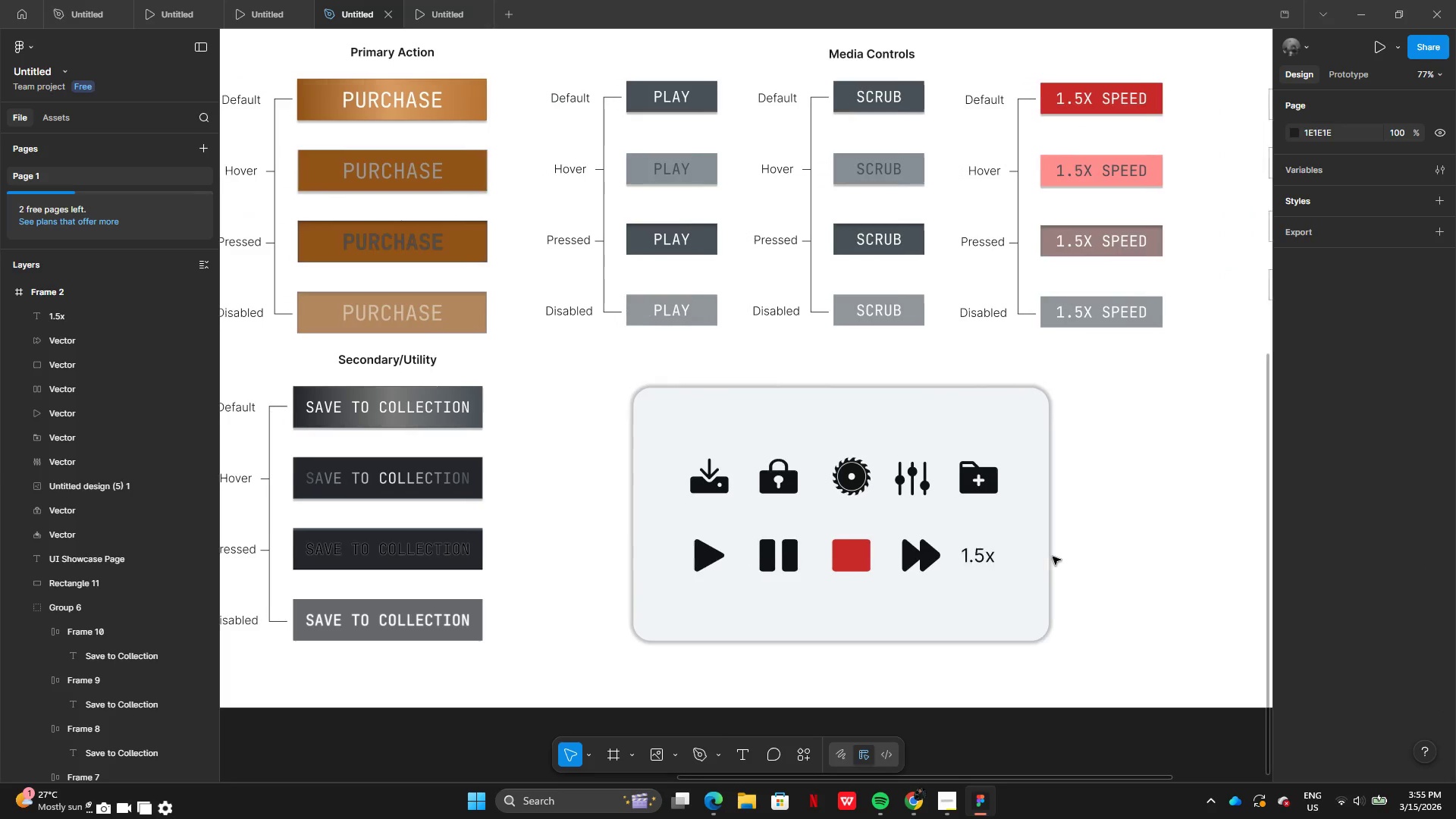 
left_click([974, 424])
 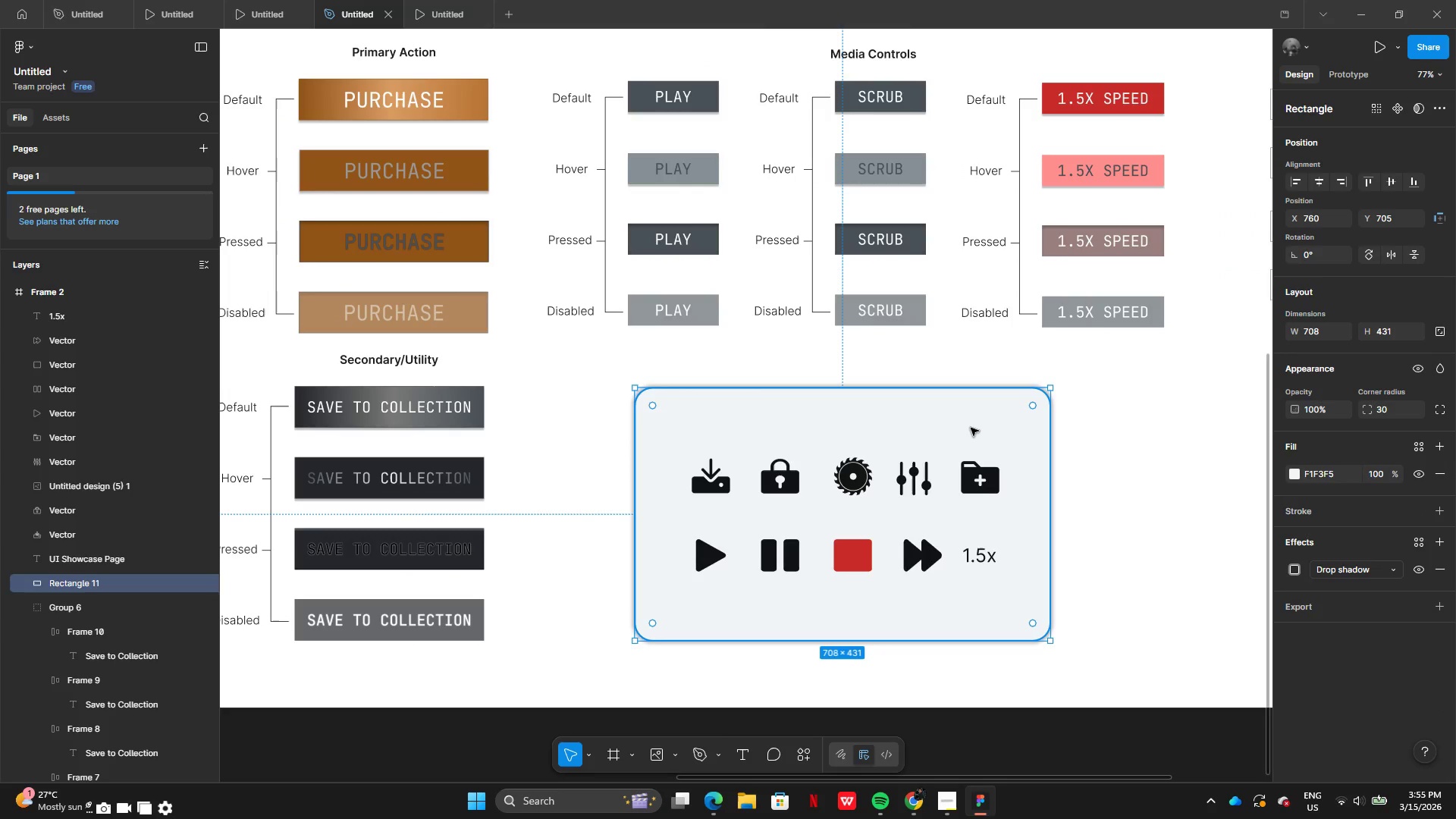 
left_click_drag(start_coordinate=[971, 428], to_coordinate=[976, 428])
 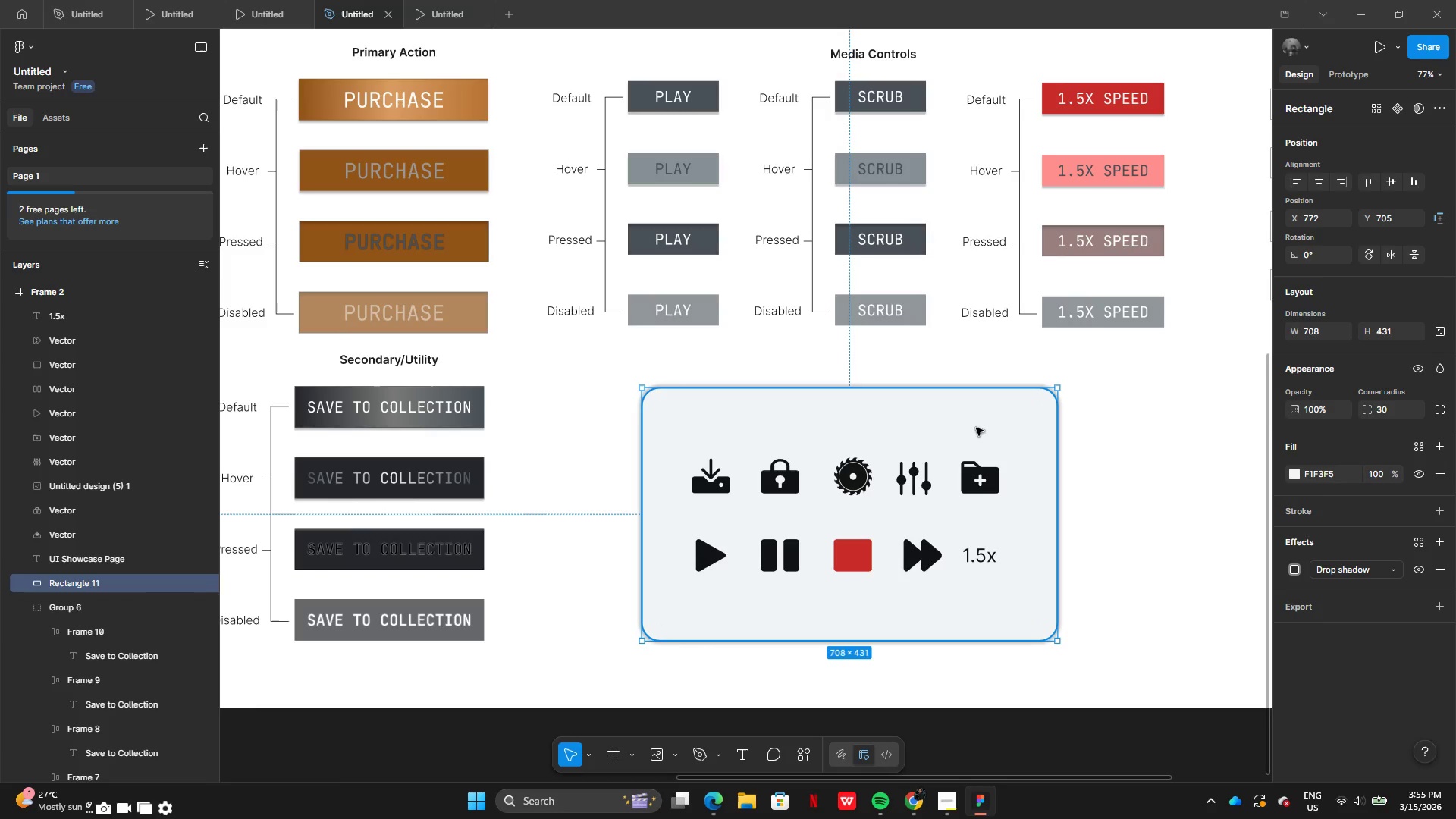 
left_click_drag(start_coordinate=[976, 428], to_coordinate=[981, 430])
 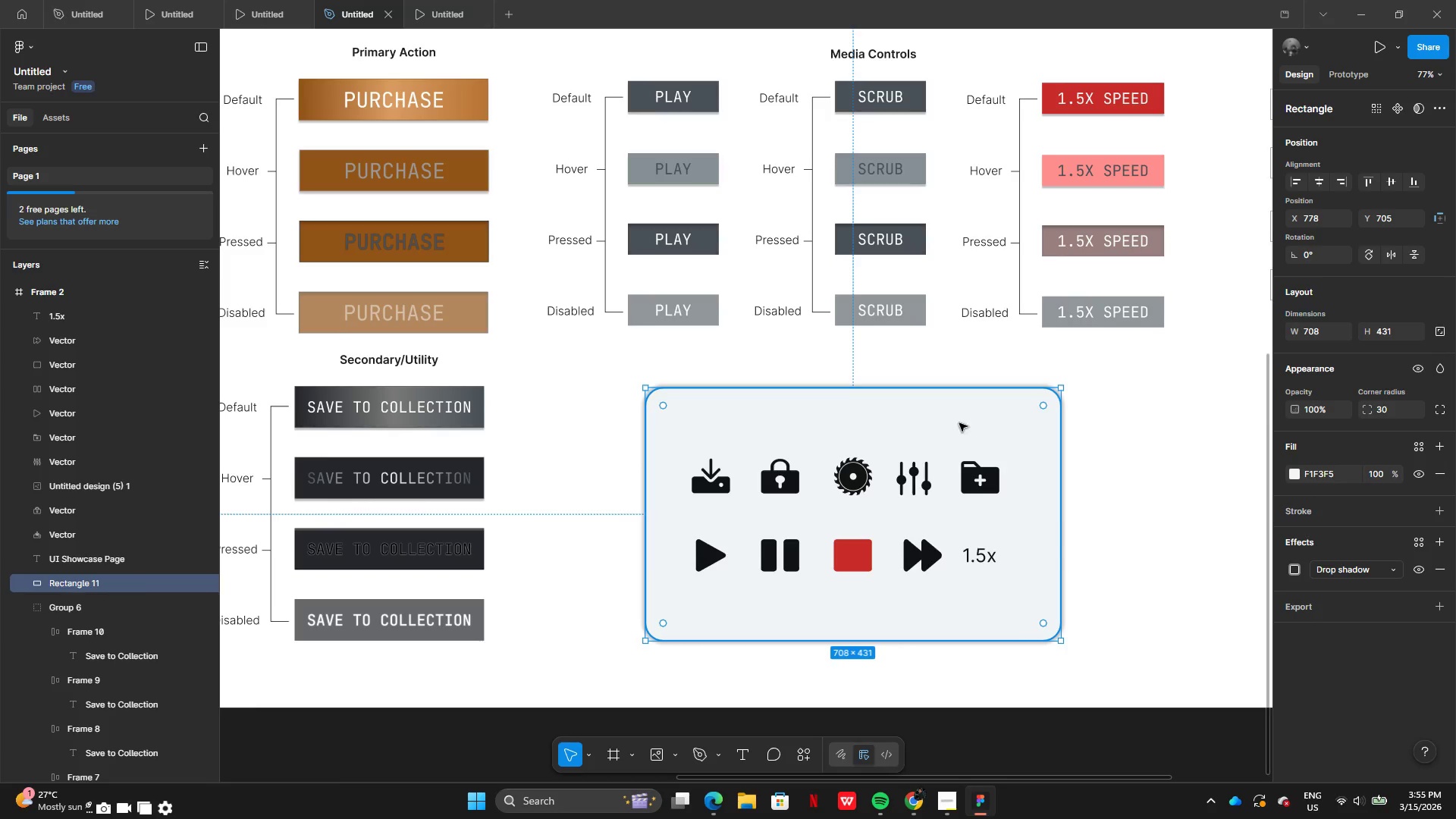 
hold_key(key=AltLeft, duration=2.28)
left_click_drag(start_coordinate=[866, 389], to_coordinate=[863, 436])
 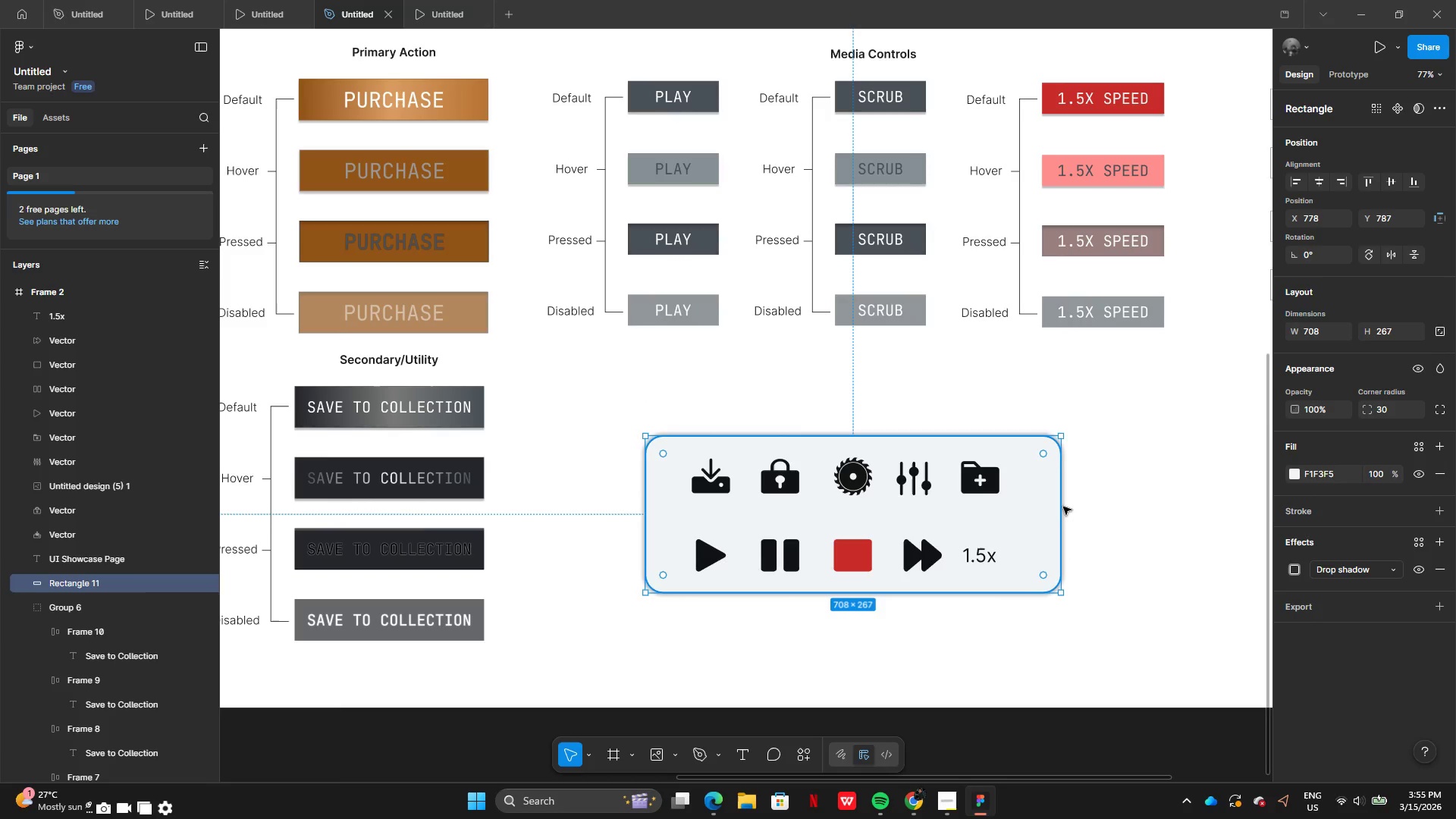 
hold_key(key=AltLeft, duration=4.56)
double_click([1064, 507])
 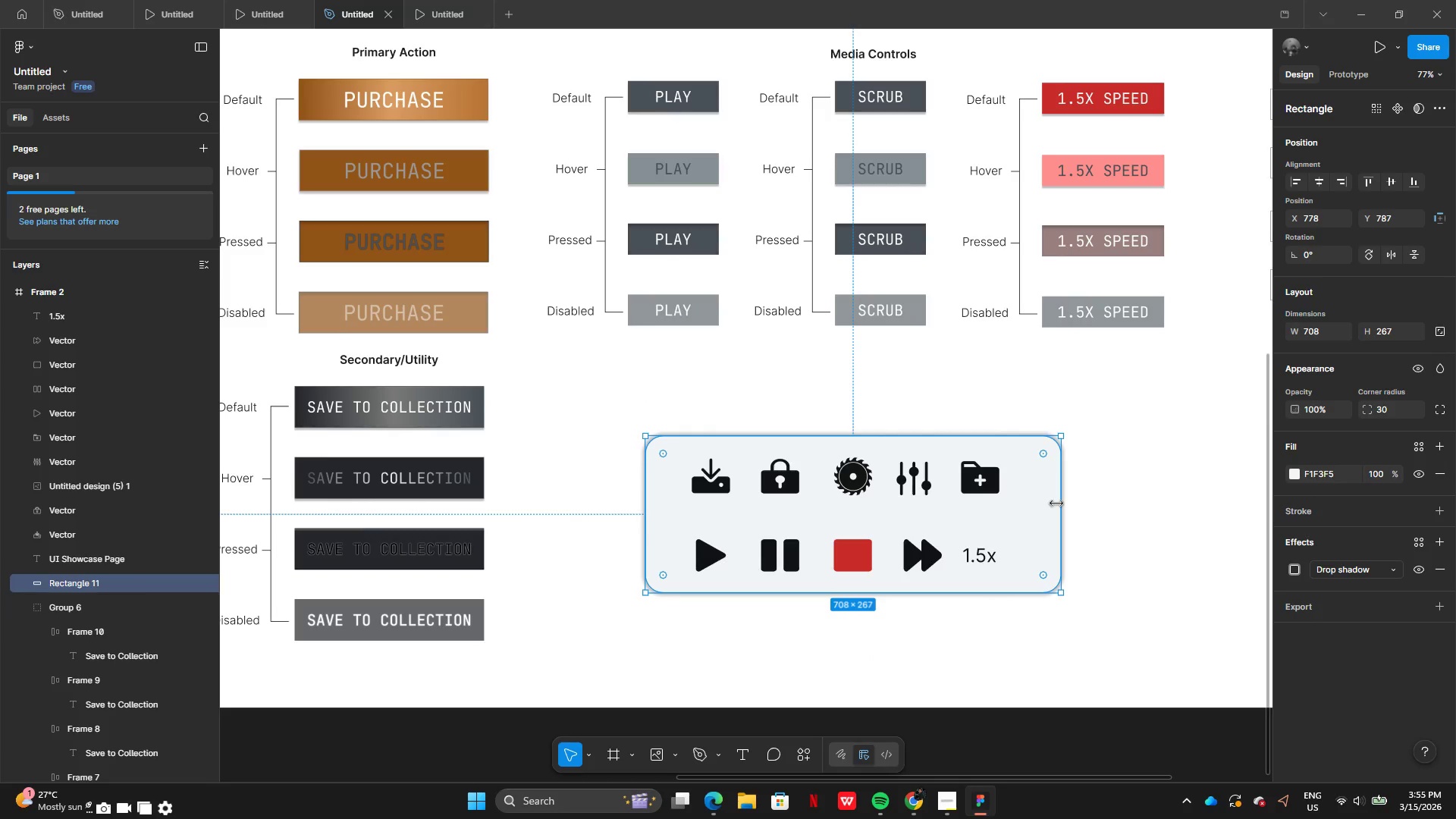 
left_click_drag(start_coordinate=[1058, 504], to_coordinate=[1049, 500])
 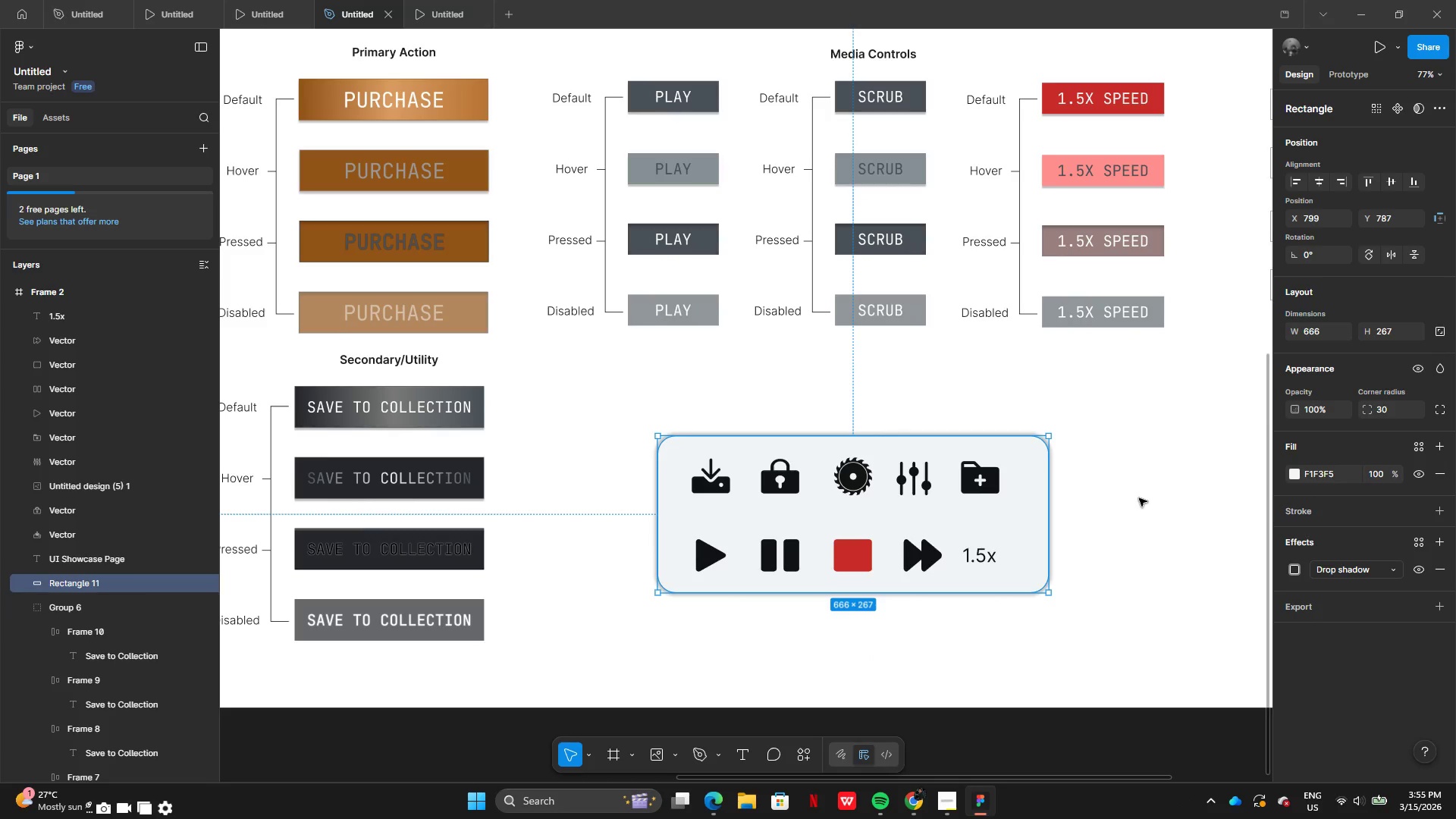 
left_click([1139, 498])
 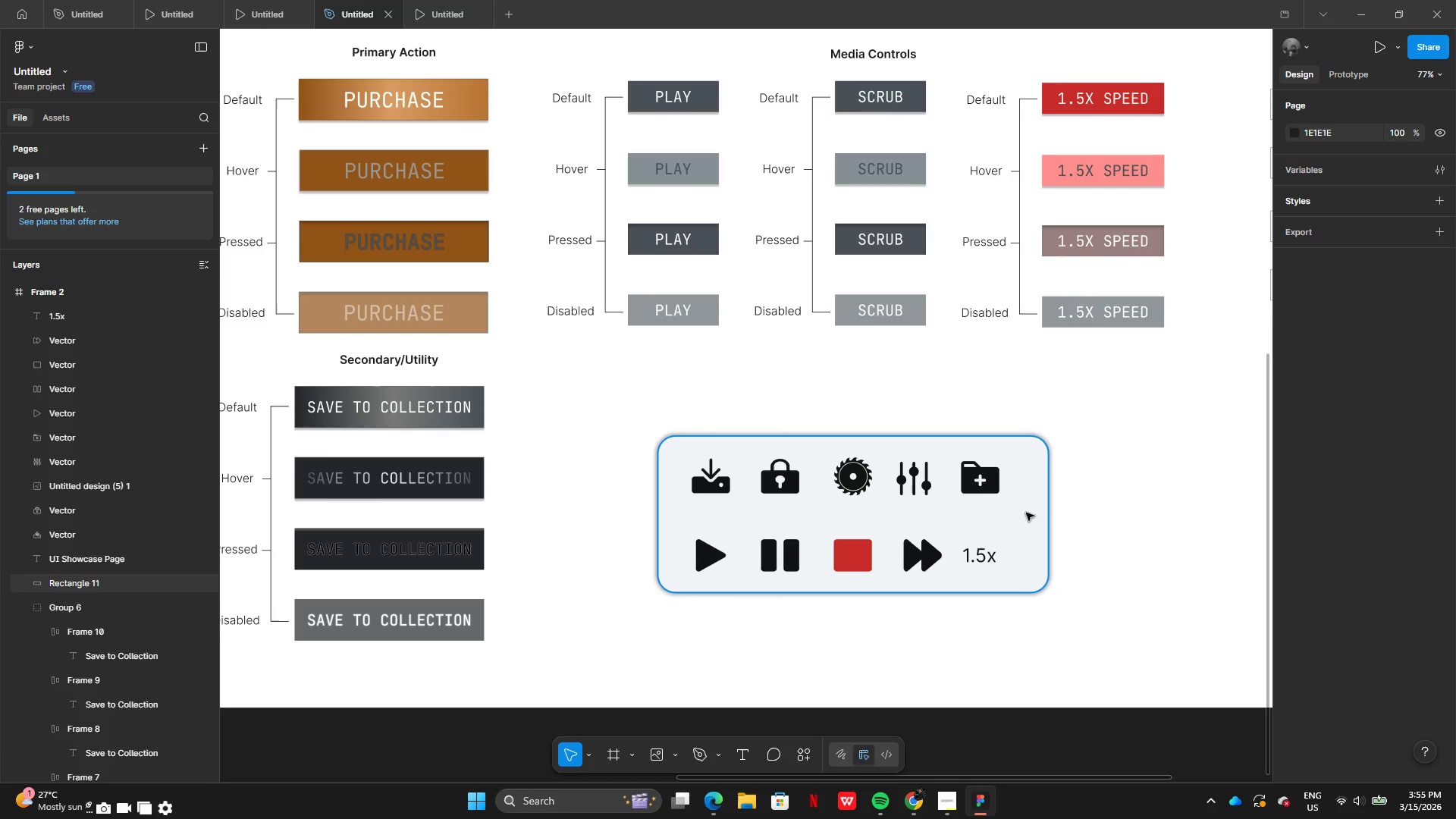 
left_click_drag(start_coordinate=[1021, 507], to_coordinate=[1018, 508])
 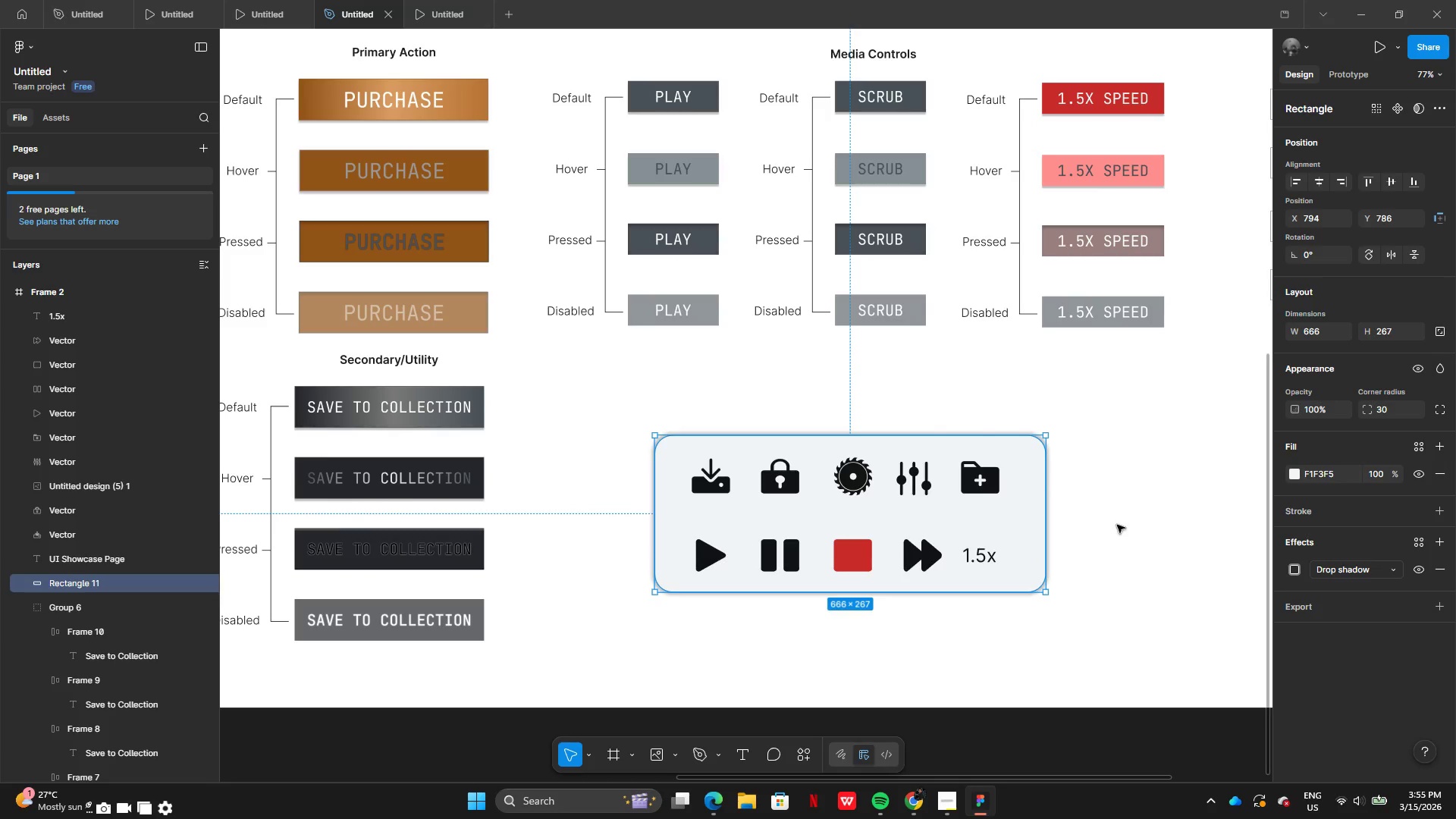 
left_click([1117, 525])
 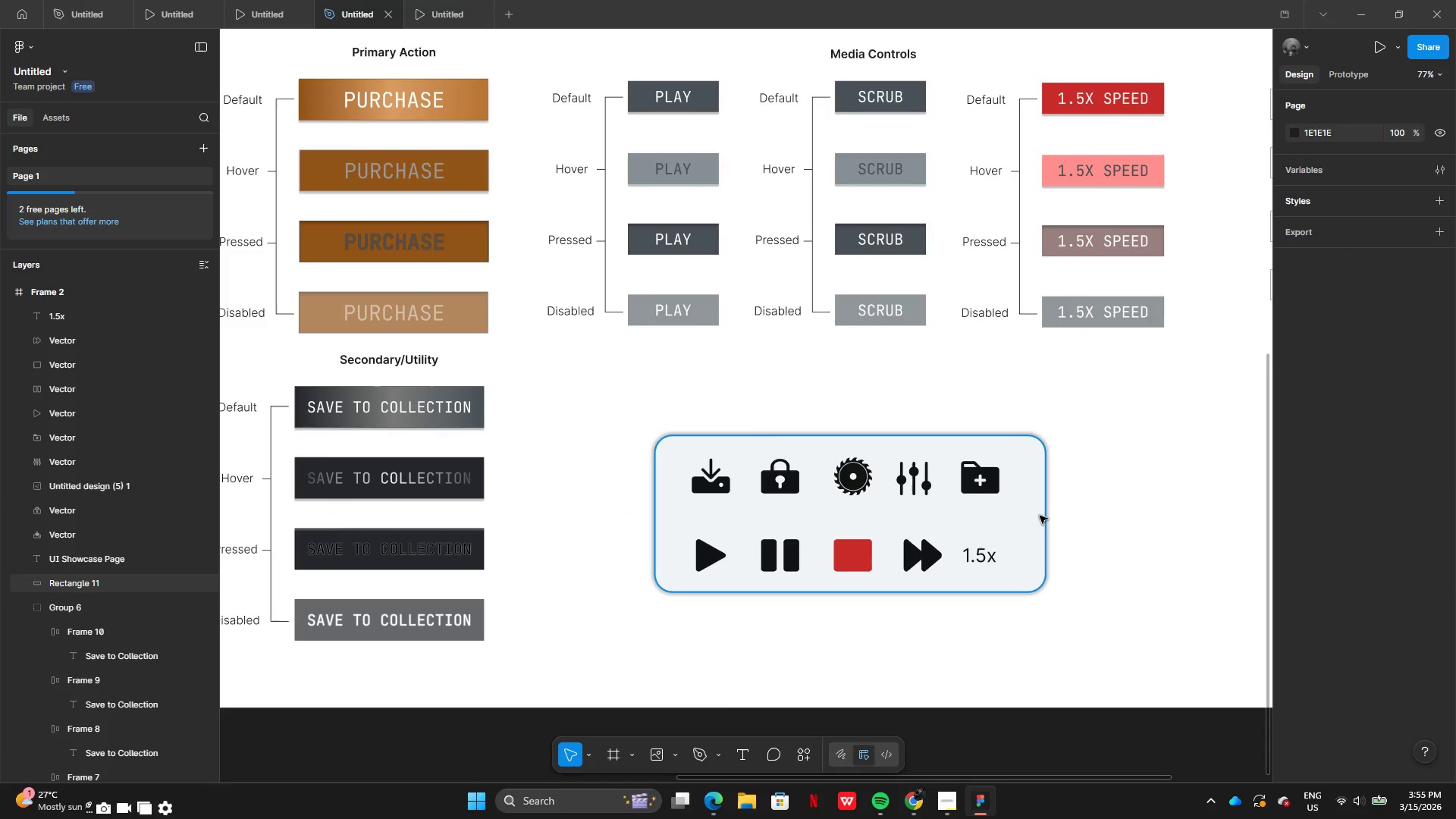 
left_click([1034, 516])
 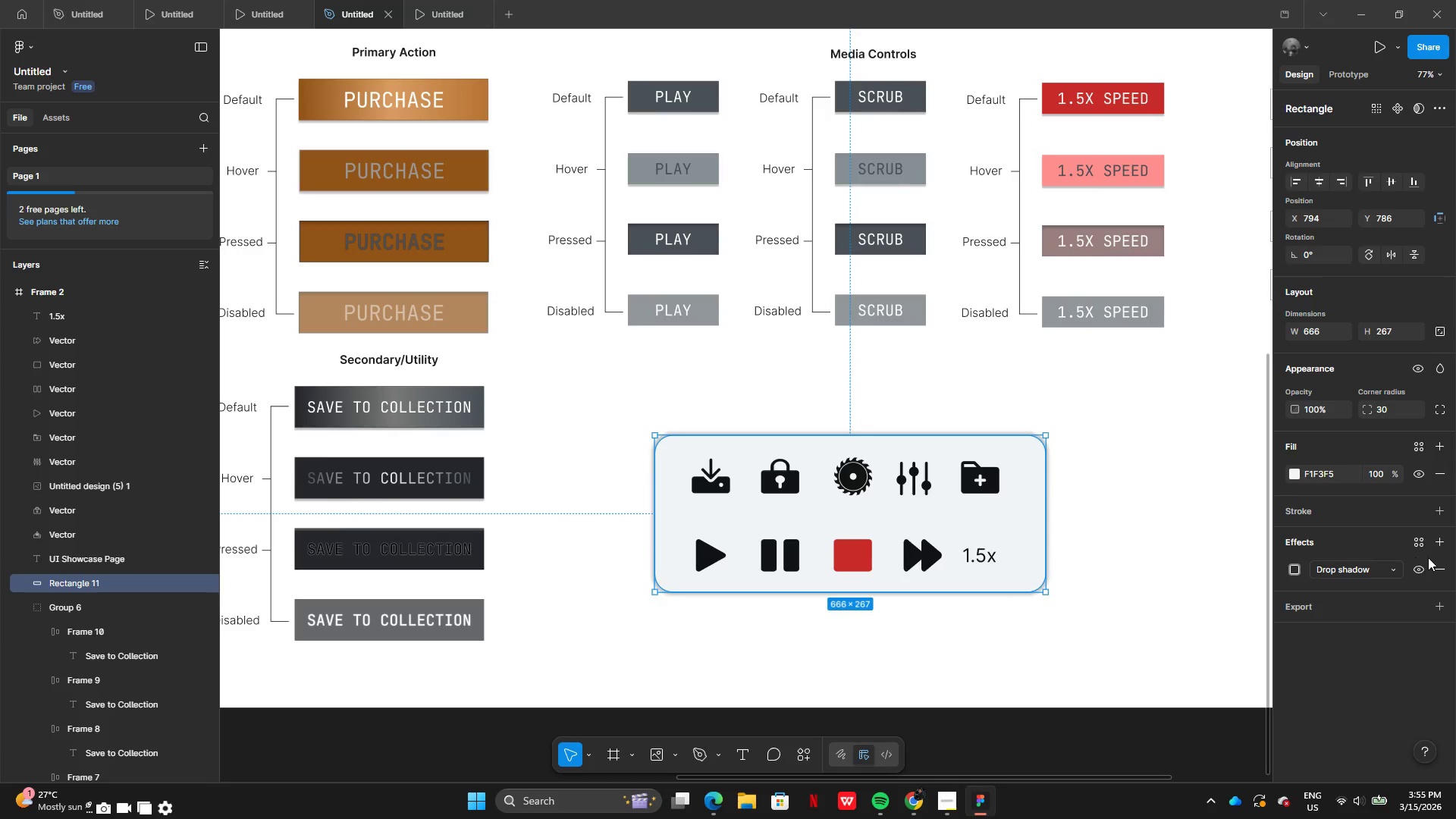 
wait(6.02)
 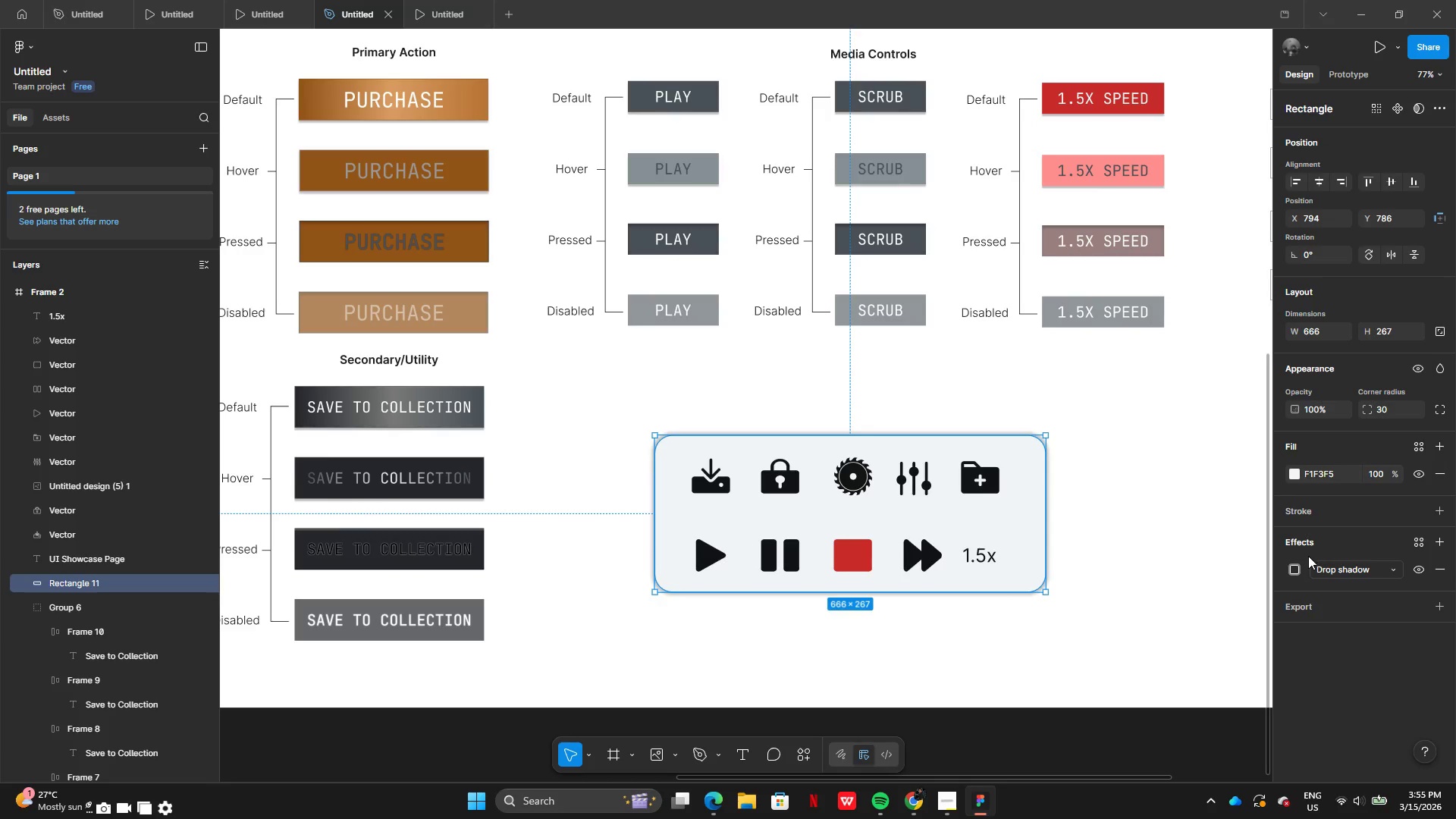 
left_click([1445, 544])
 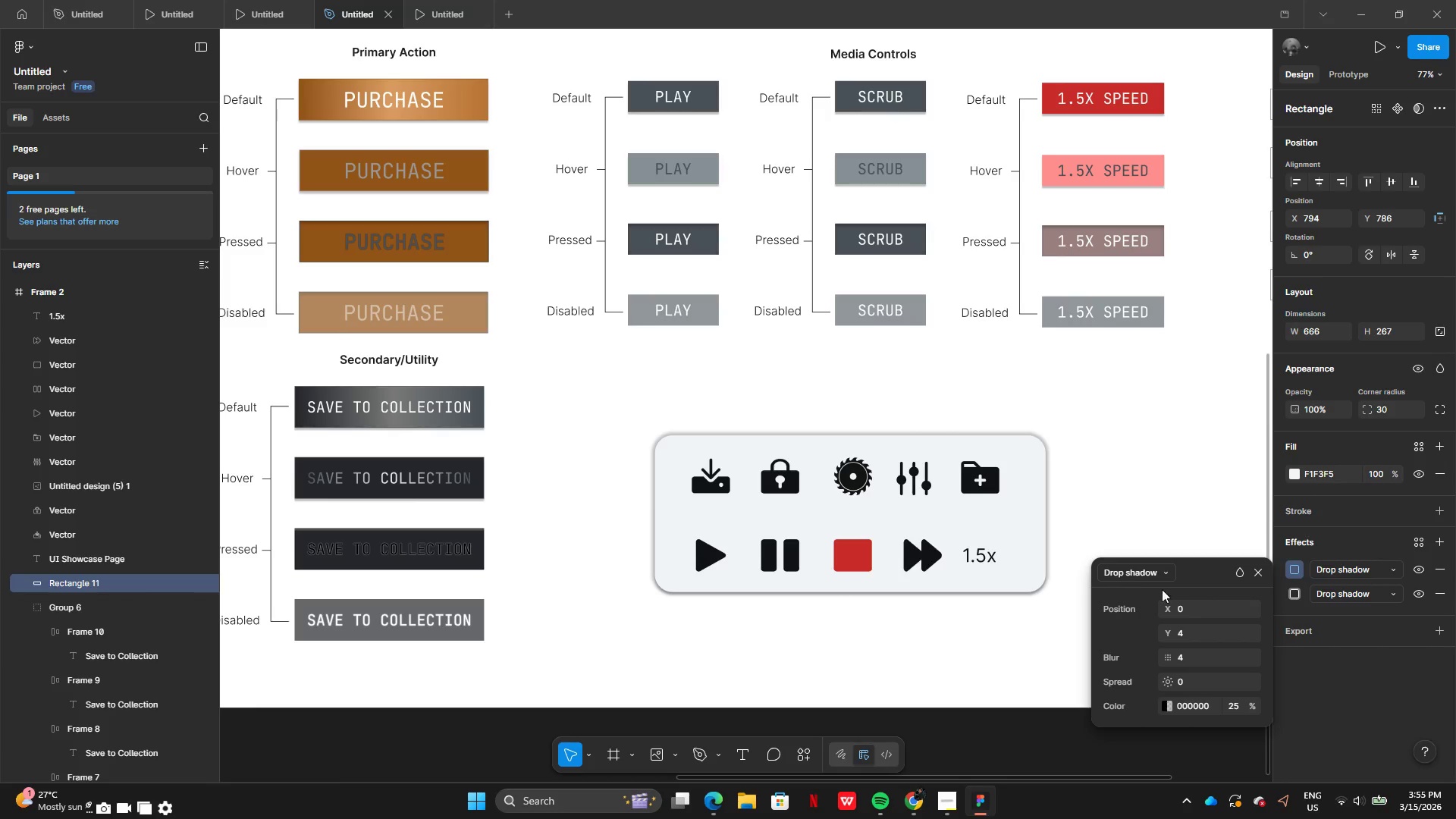 
left_click([1129, 573])
 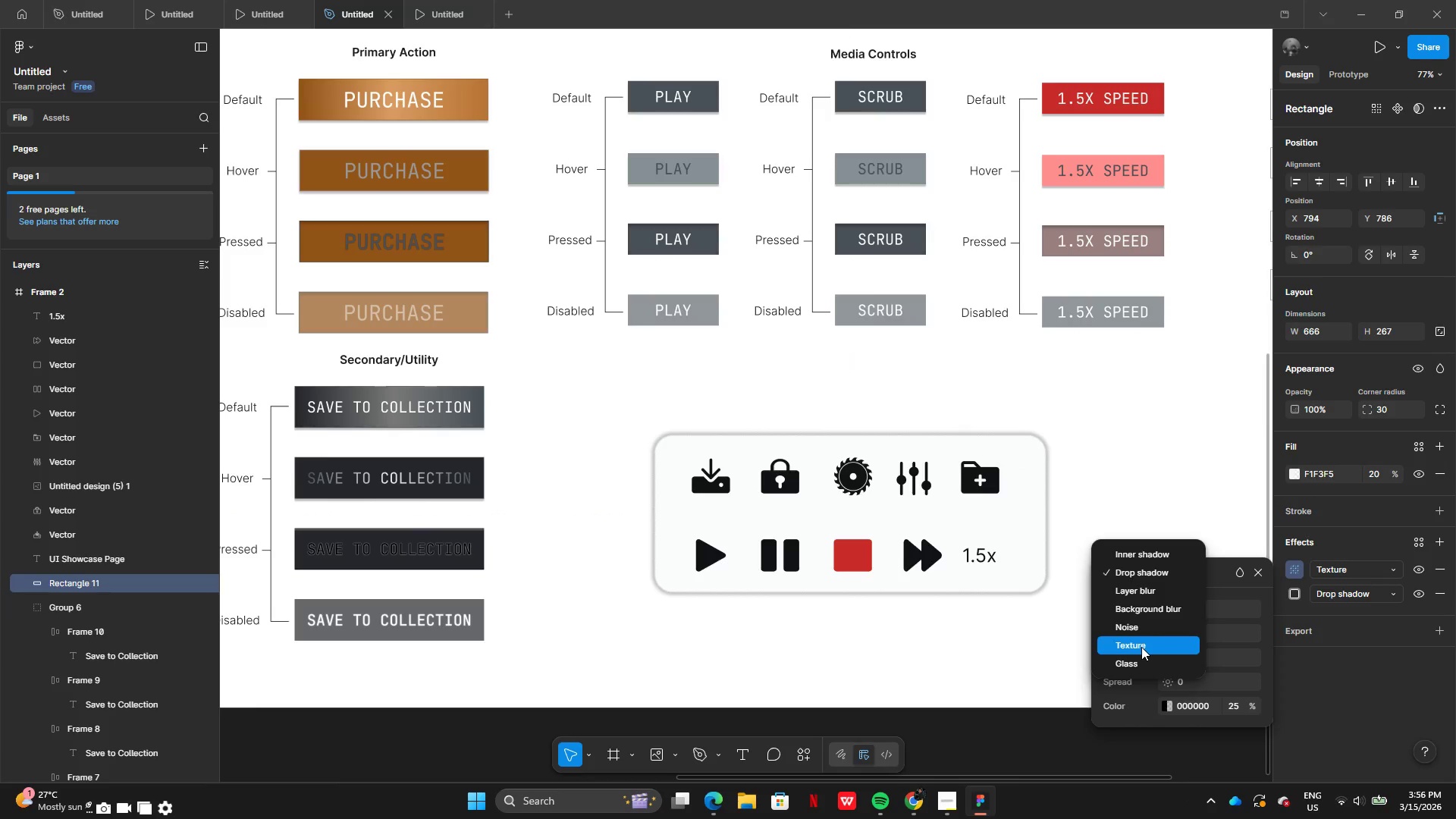 
wait(7.36)
 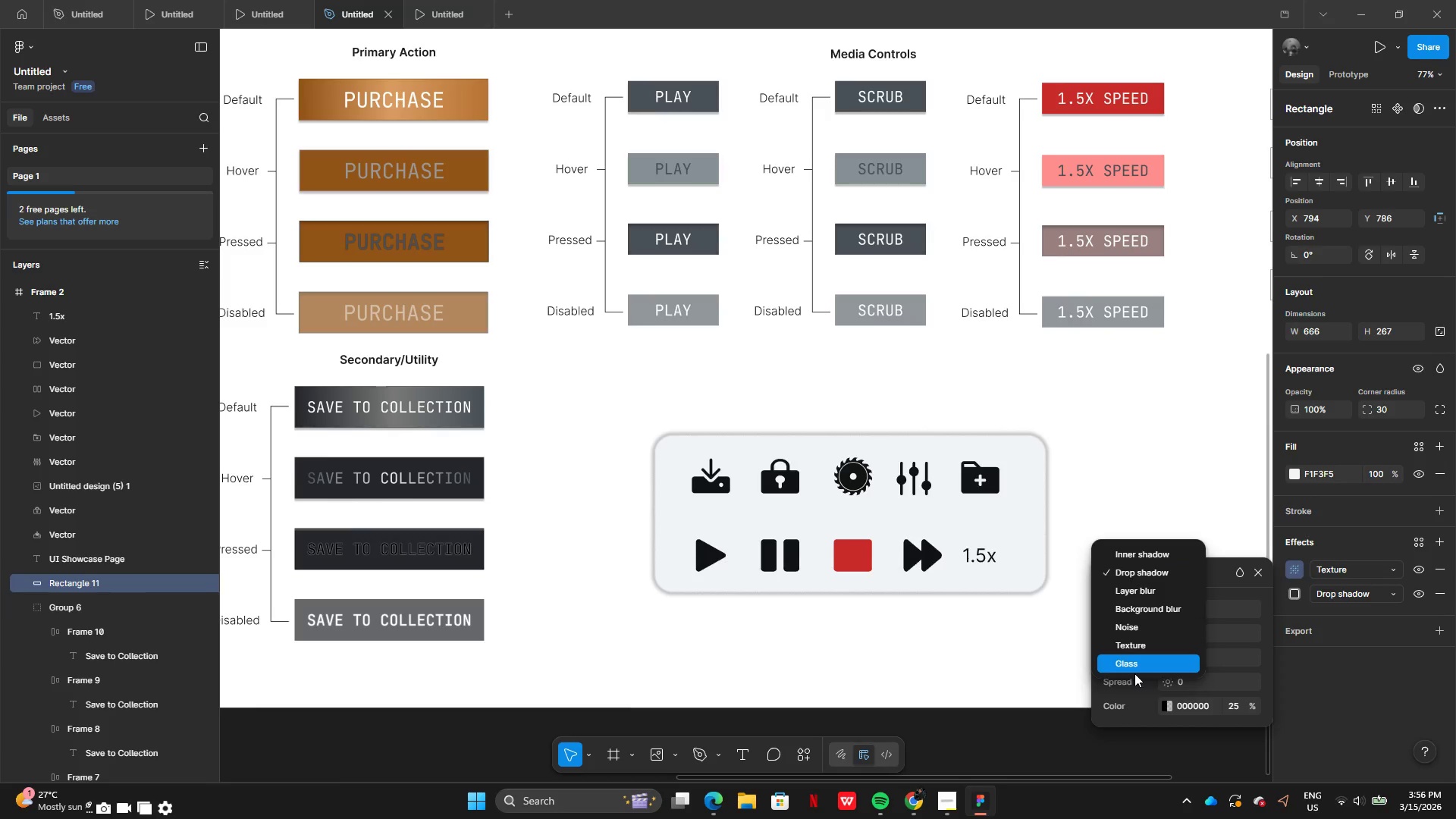 
left_click([1129, 659])
 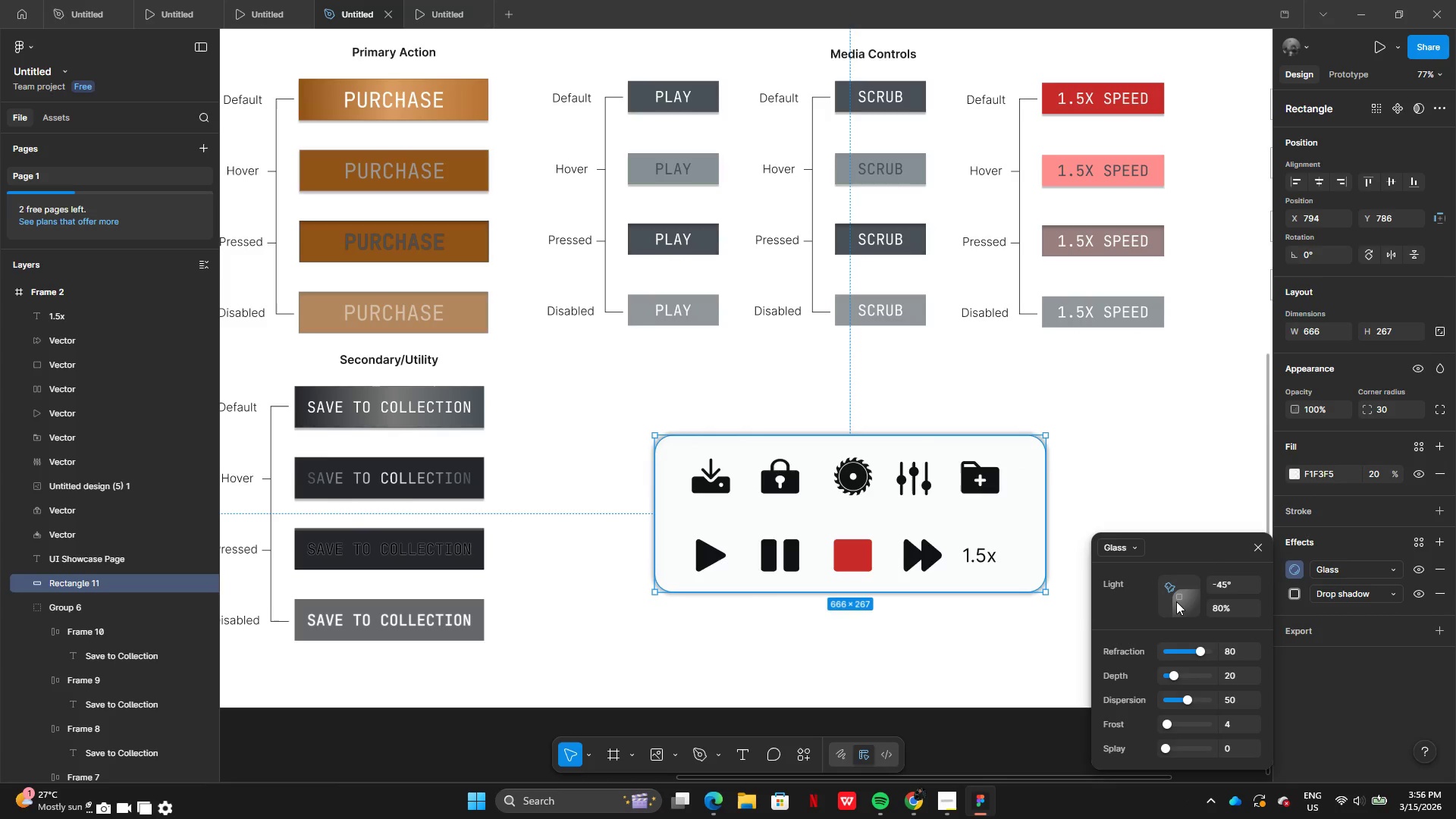 
left_click_drag(start_coordinate=[1176, 601], to_coordinate=[1166, 557])
 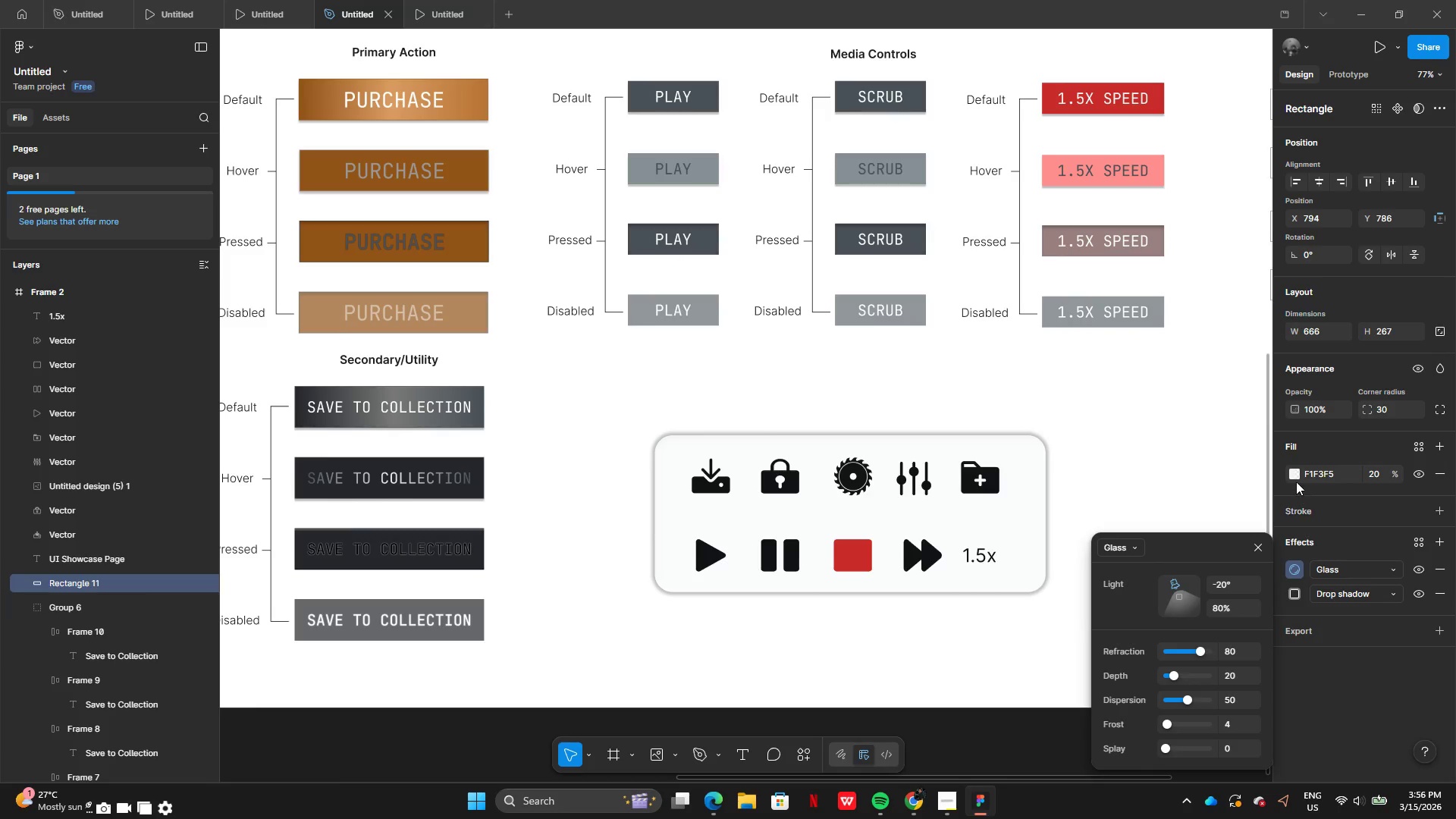 
left_click([1294, 475])
 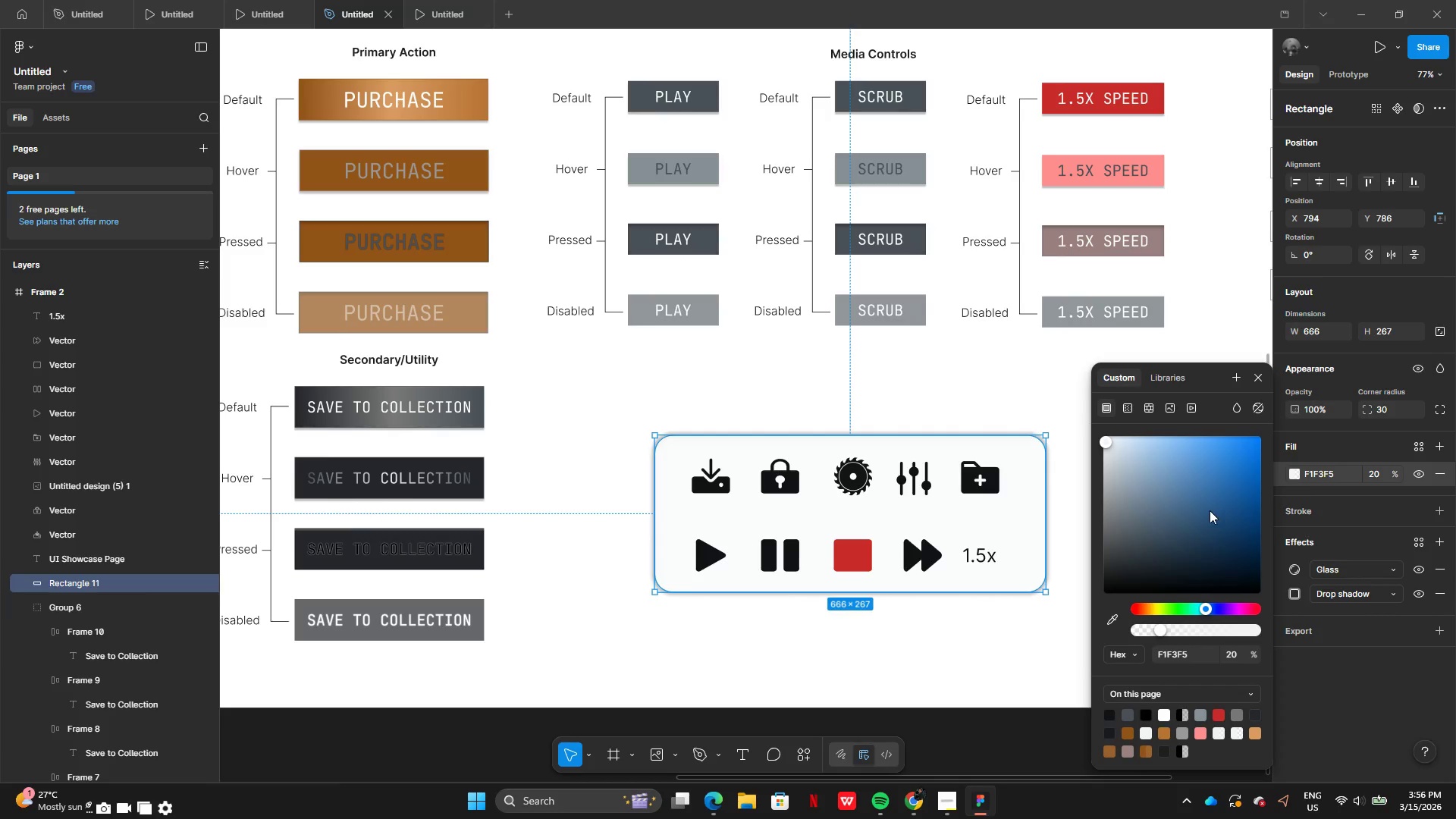 
left_click_drag(start_coordinate=[1203, 508], to_coordinate=[1282, 544])
 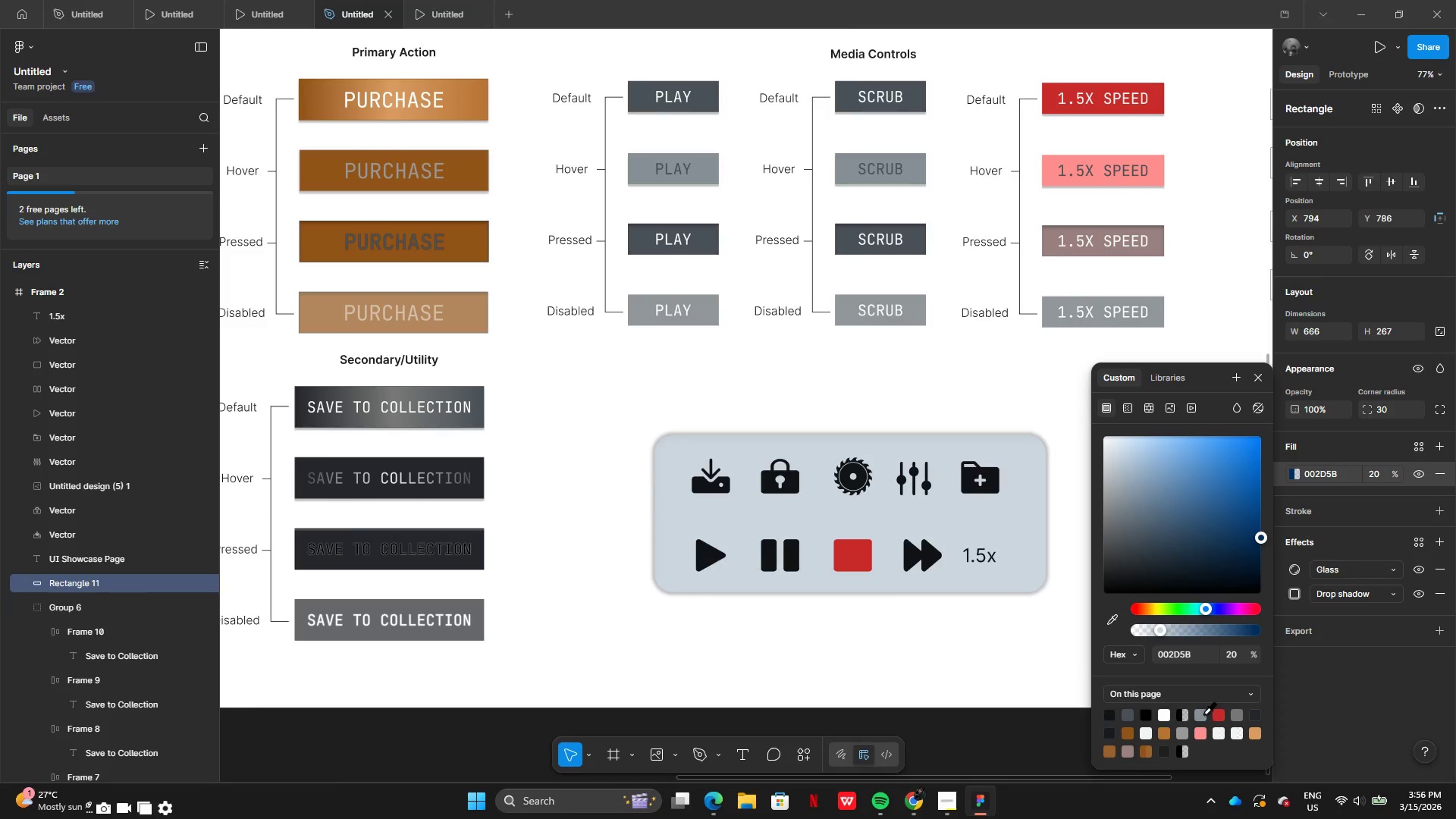 
left_click([1201, 715])
 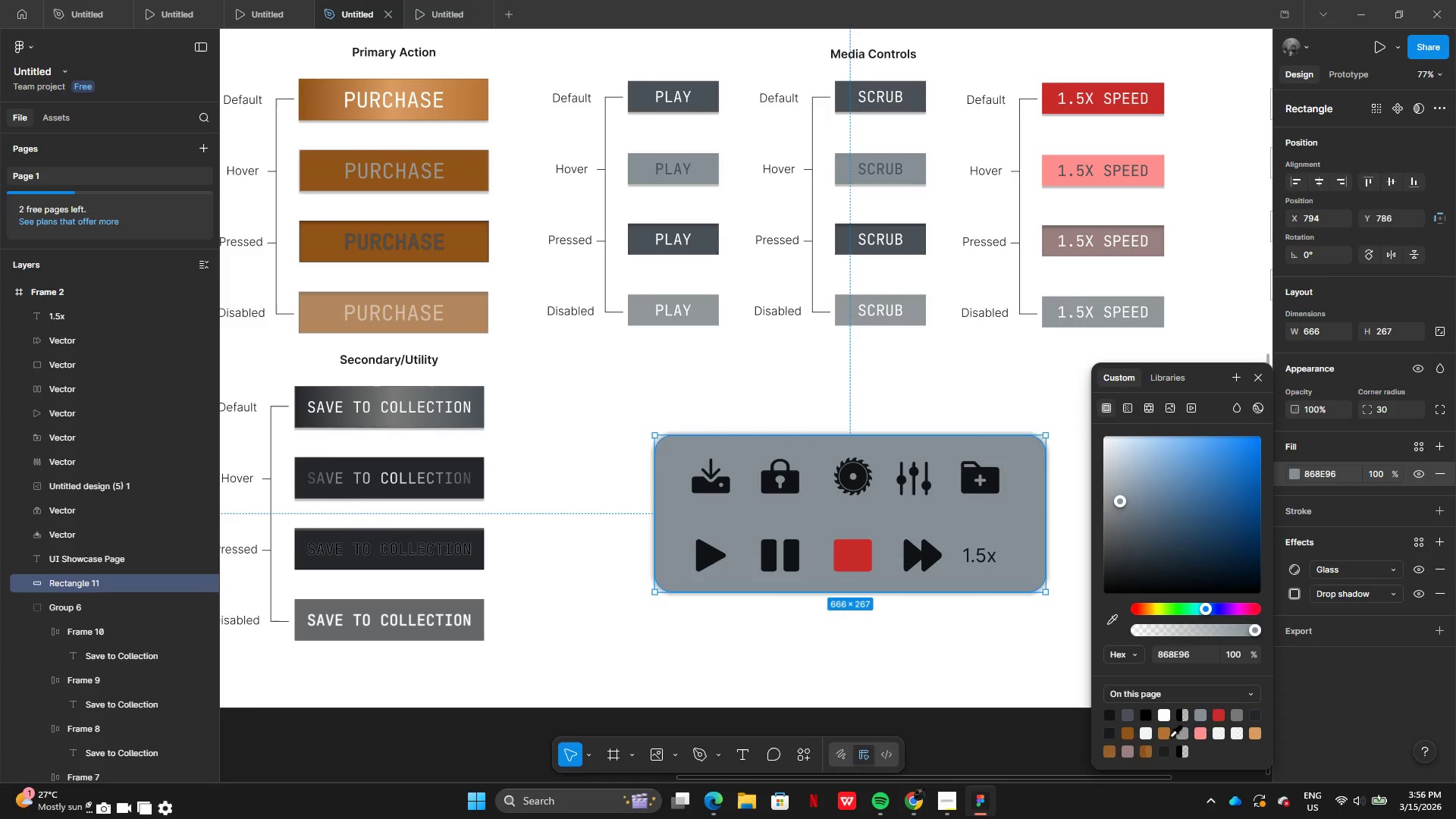 
left_click([1200, 713])
 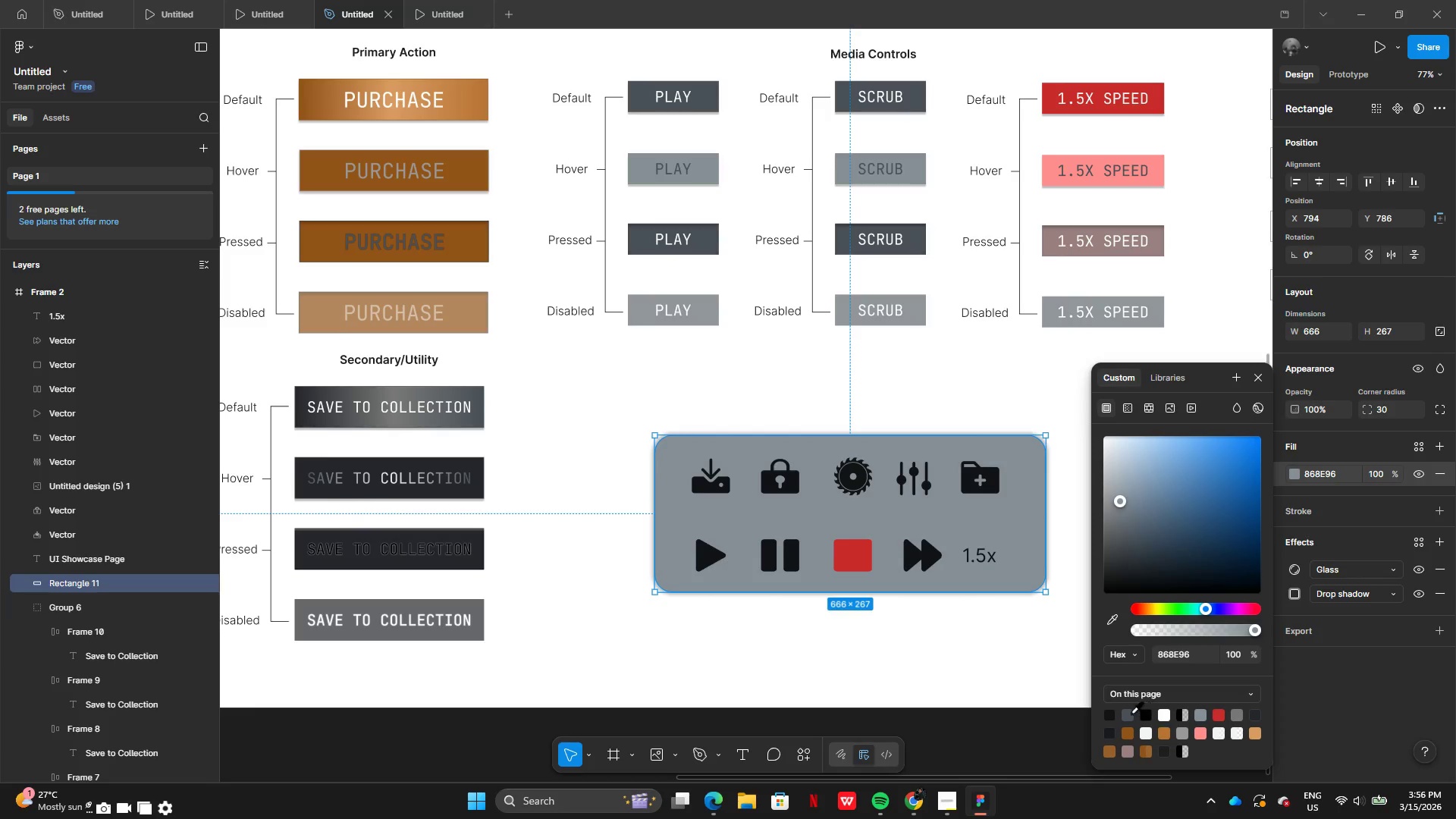 
left_click([1125, 714])
 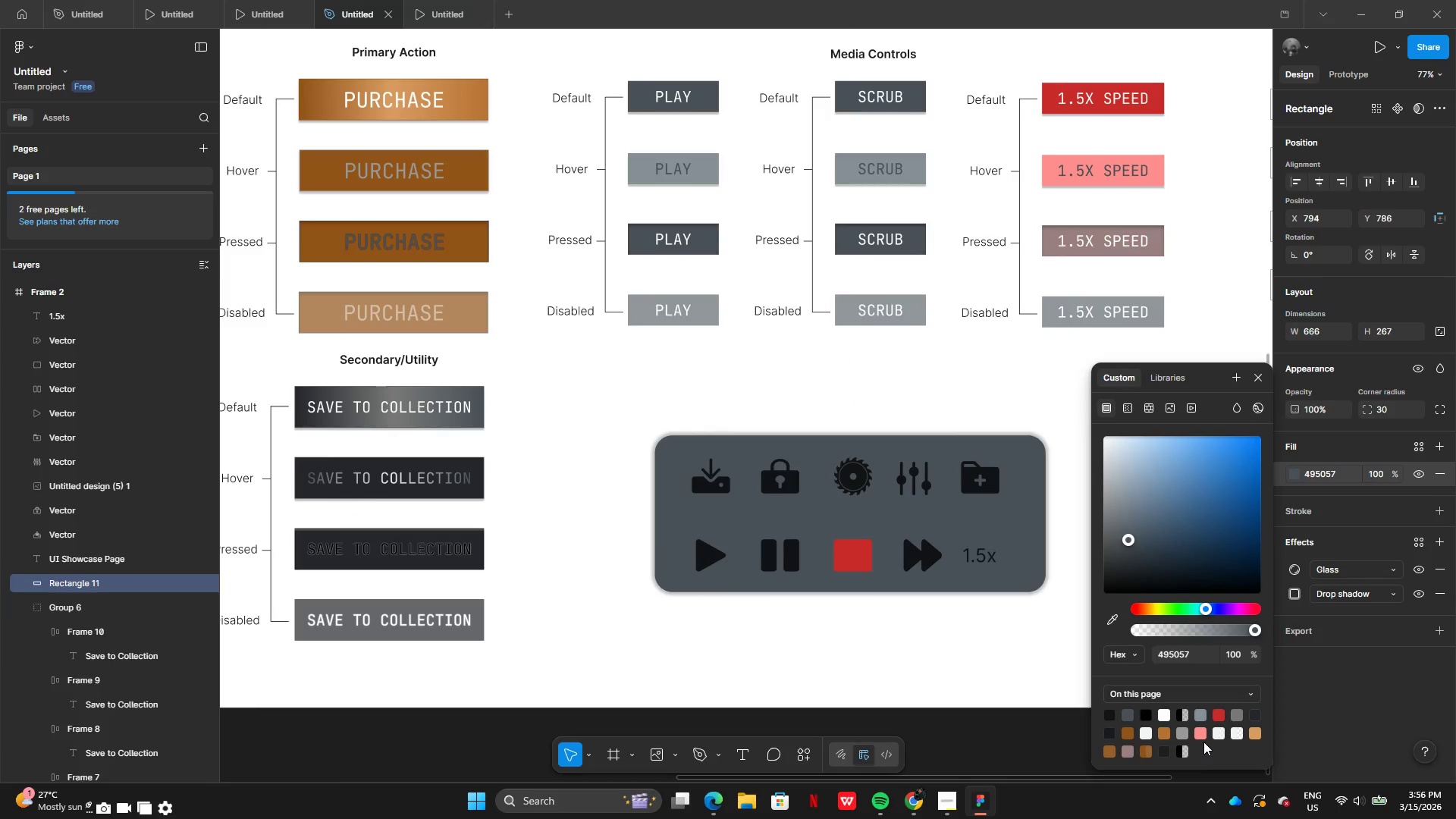 
left_click([1179, 735])
 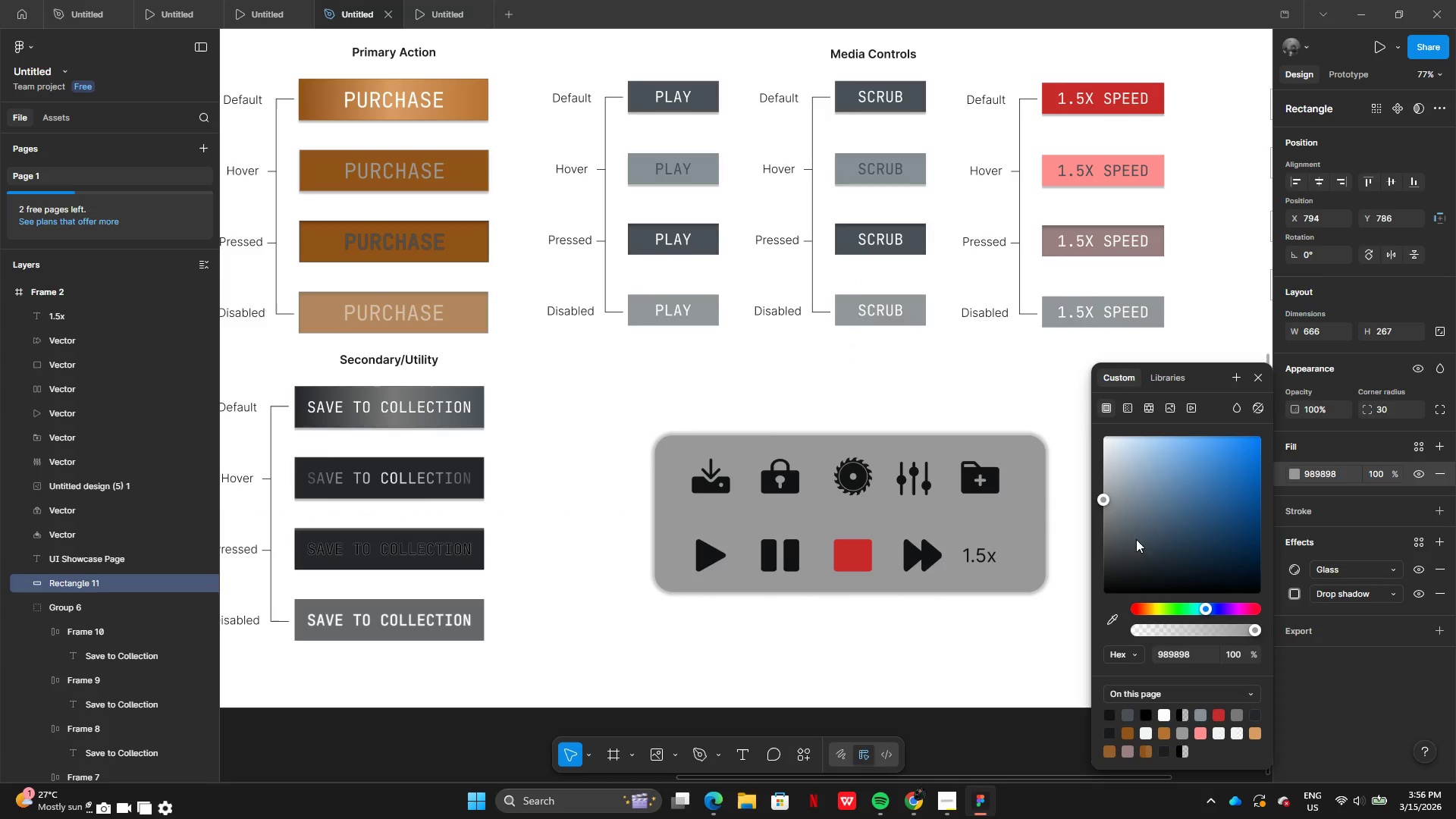 
left_click_drag(start_coordinate=[1111, 500], to_coordinate=[1109, 457])
 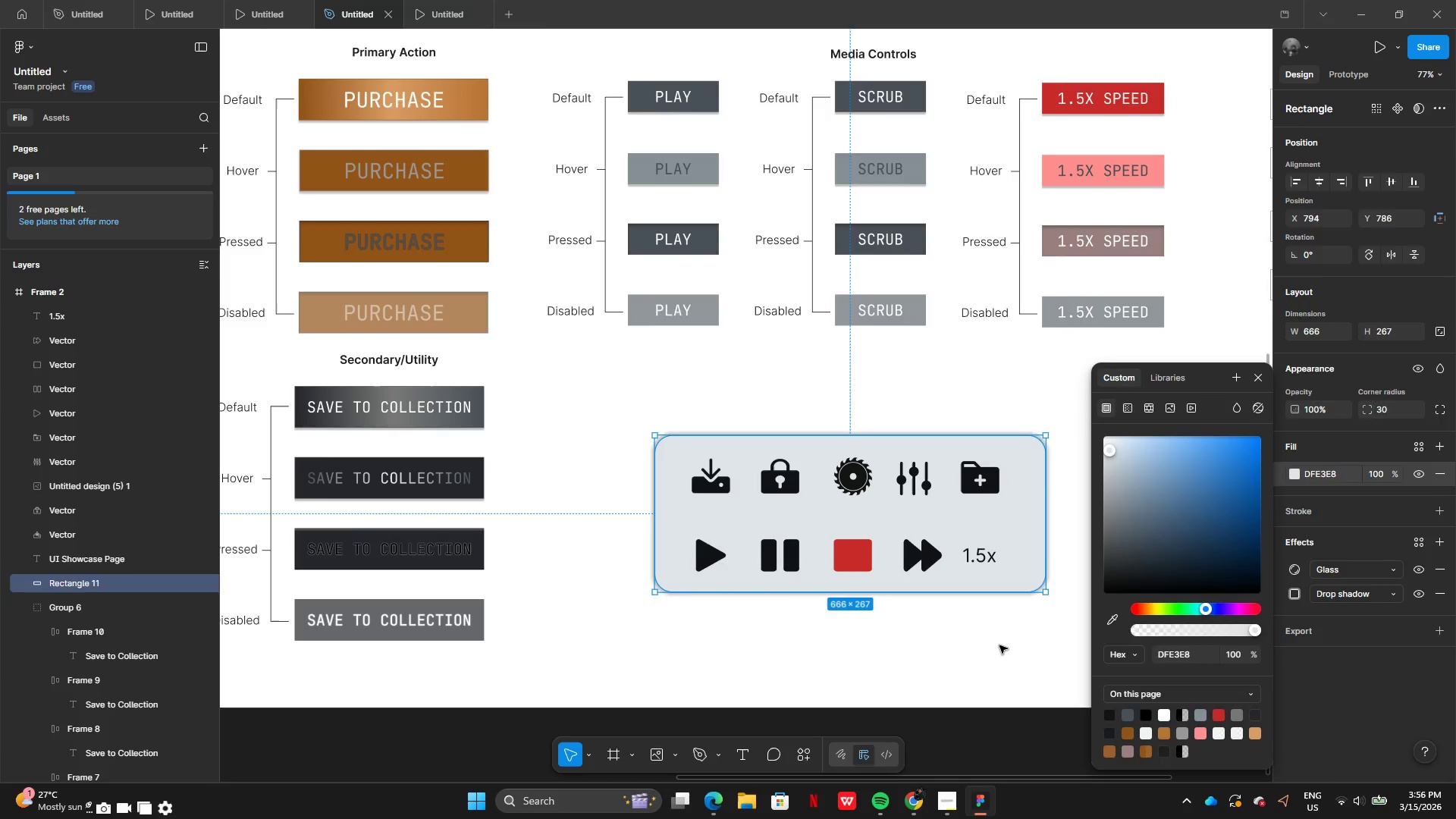 
left_click([999, 645])
 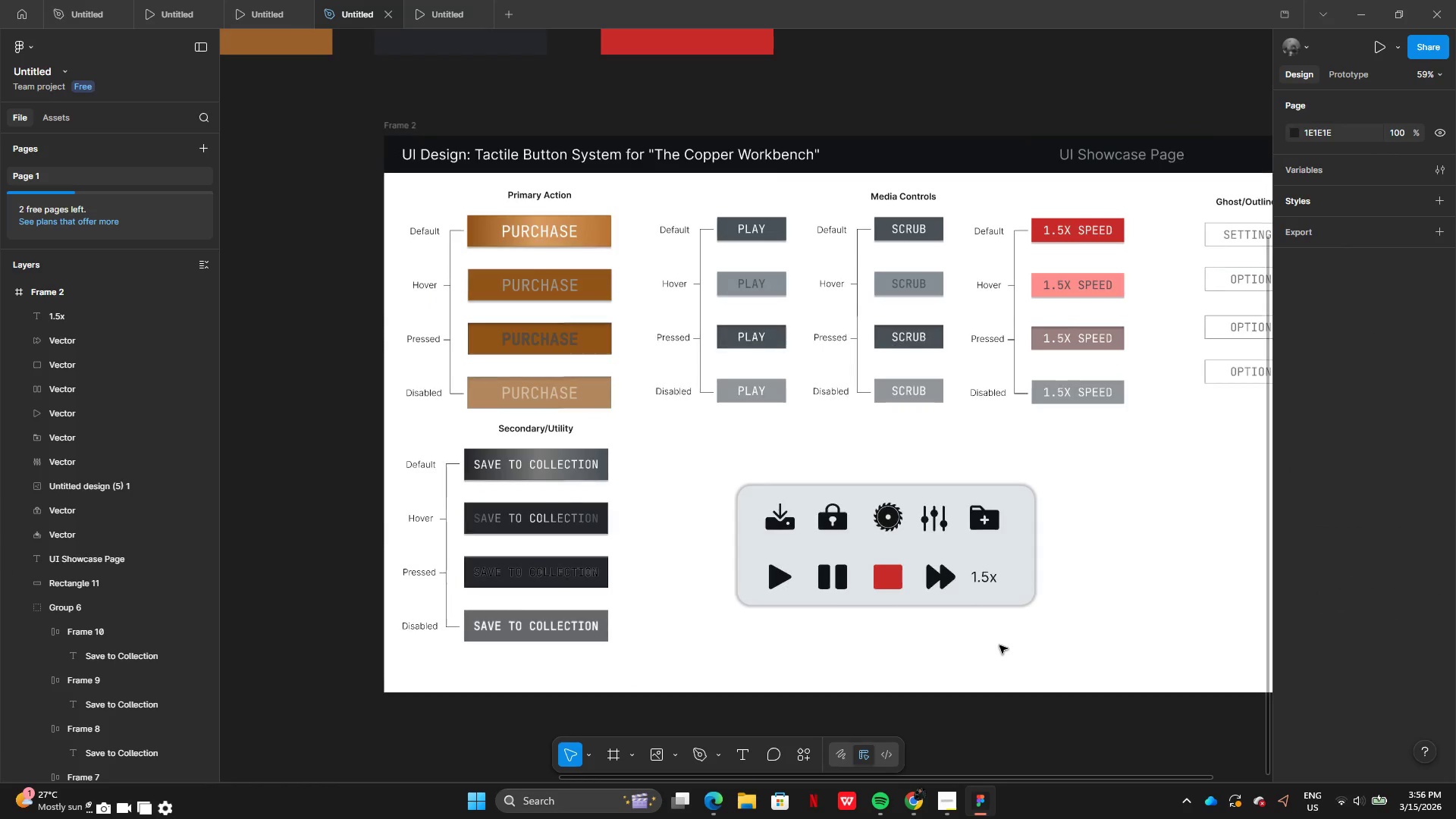 
right_click([999, 645])
 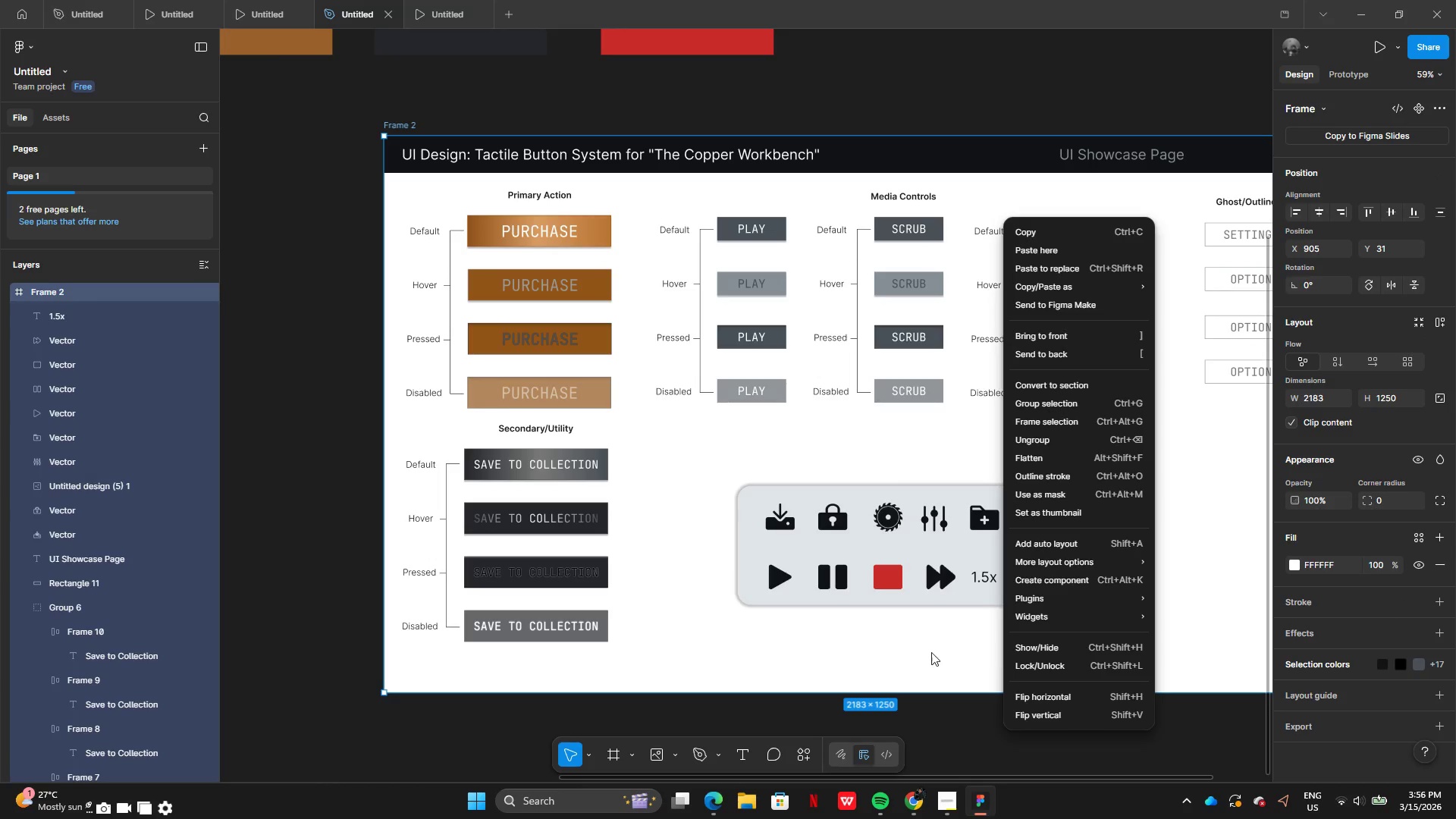 
left_click([904, 664])
 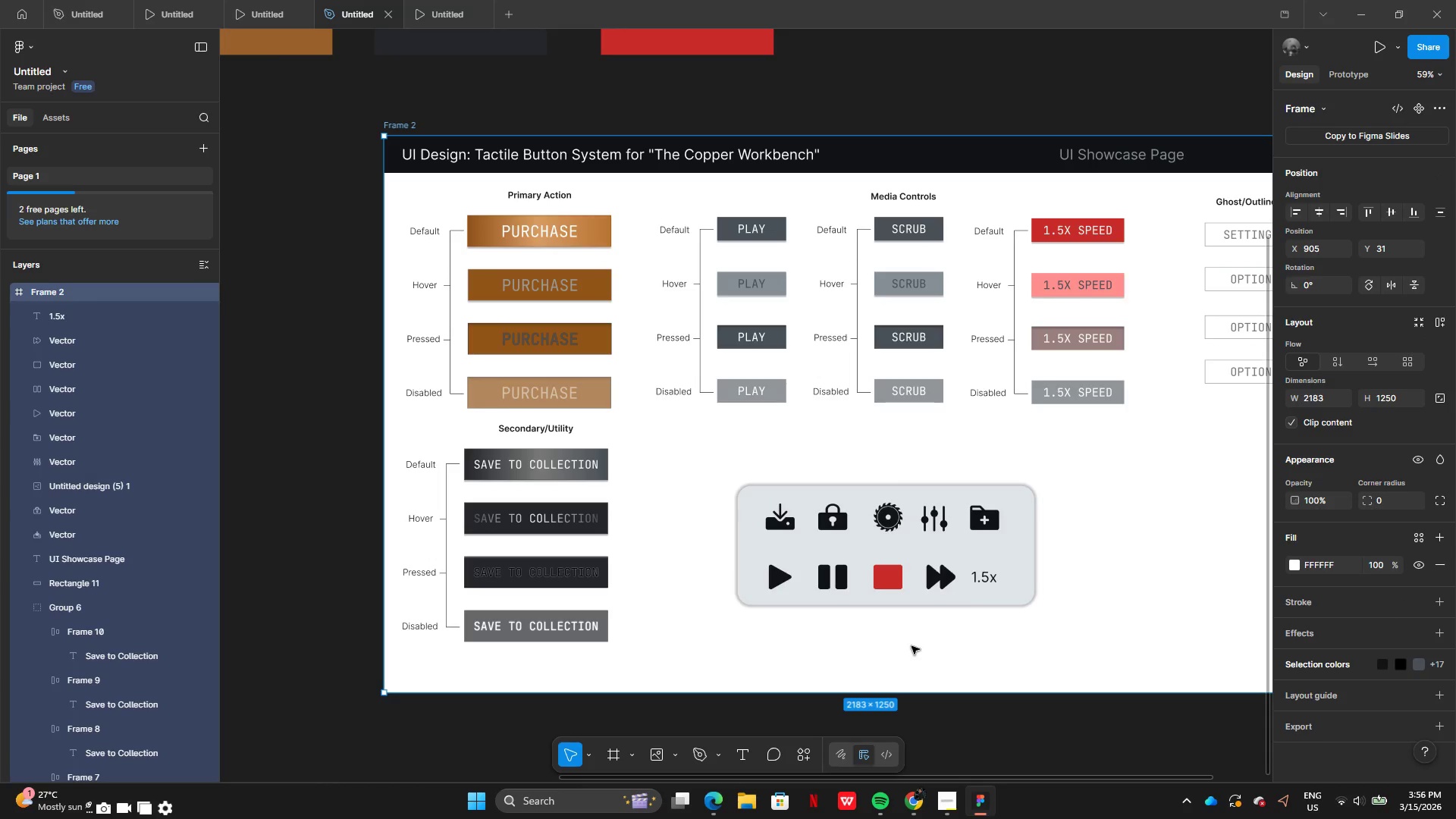 
left_click([912, 646])
 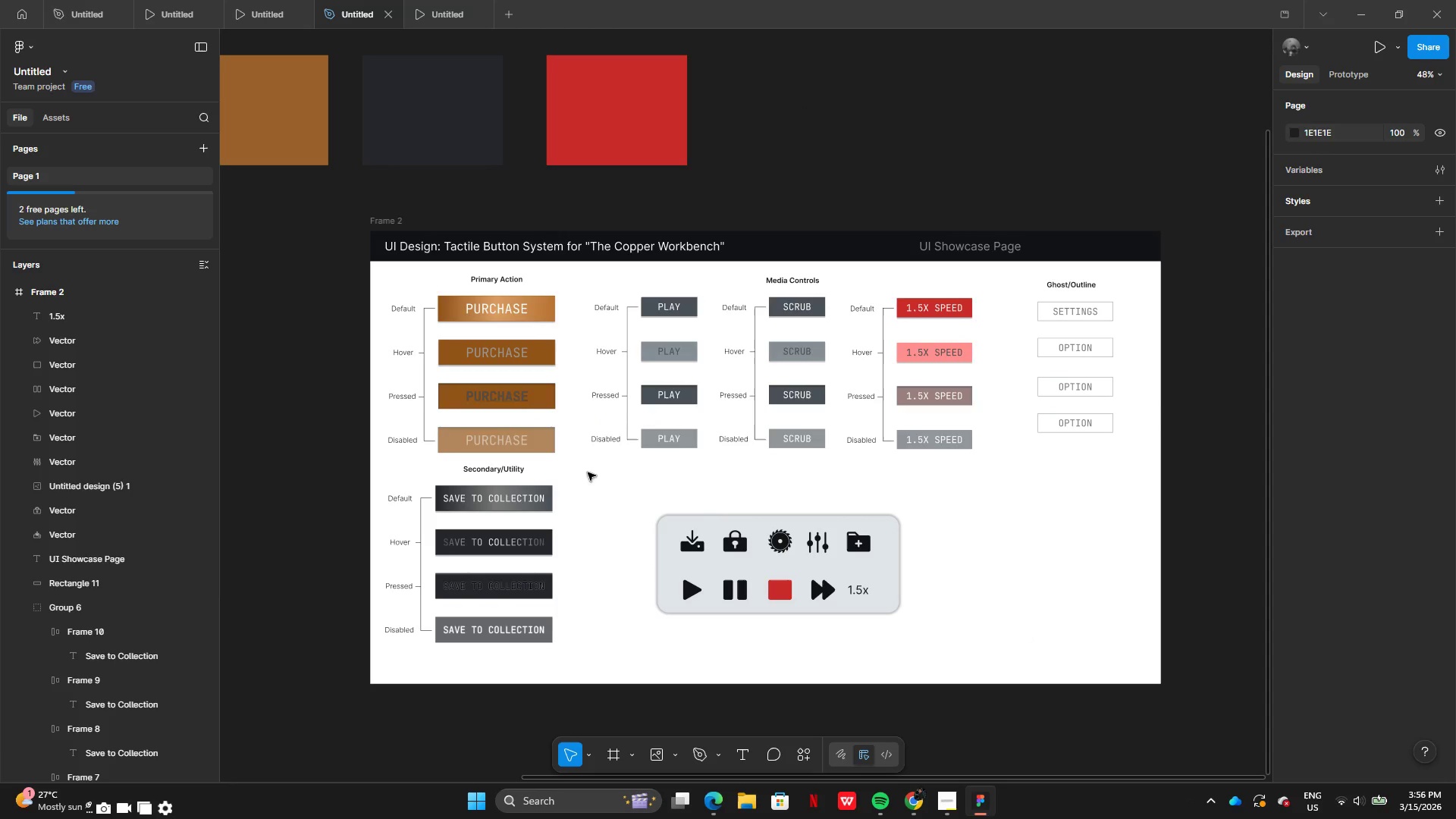 
left_click([788, 283])
 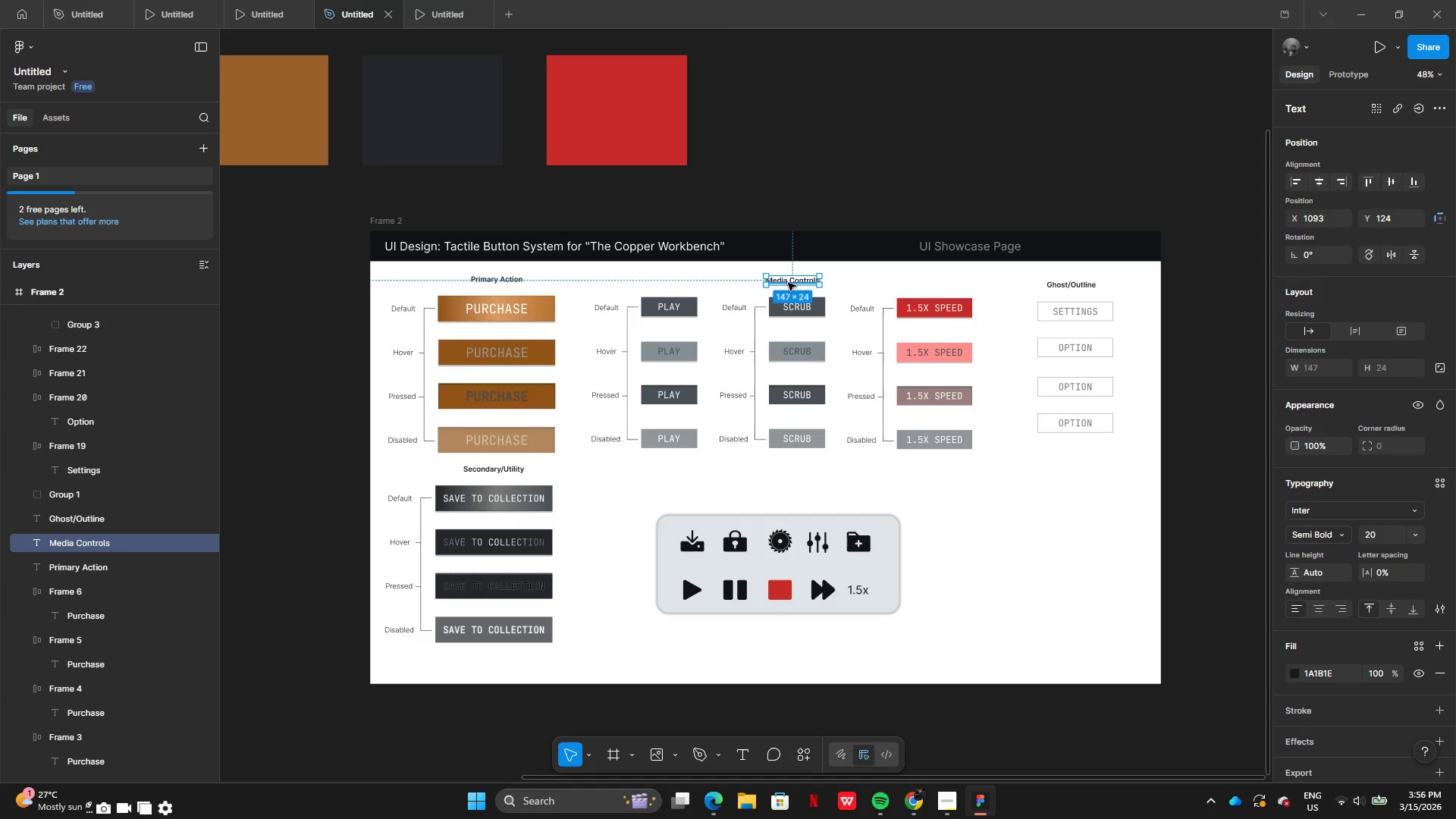 
hold_key(key=AltLeft, duration=0.67)
left_click_drag(start_coordinate=[788, 283], to_coordinate=[784, 309])
 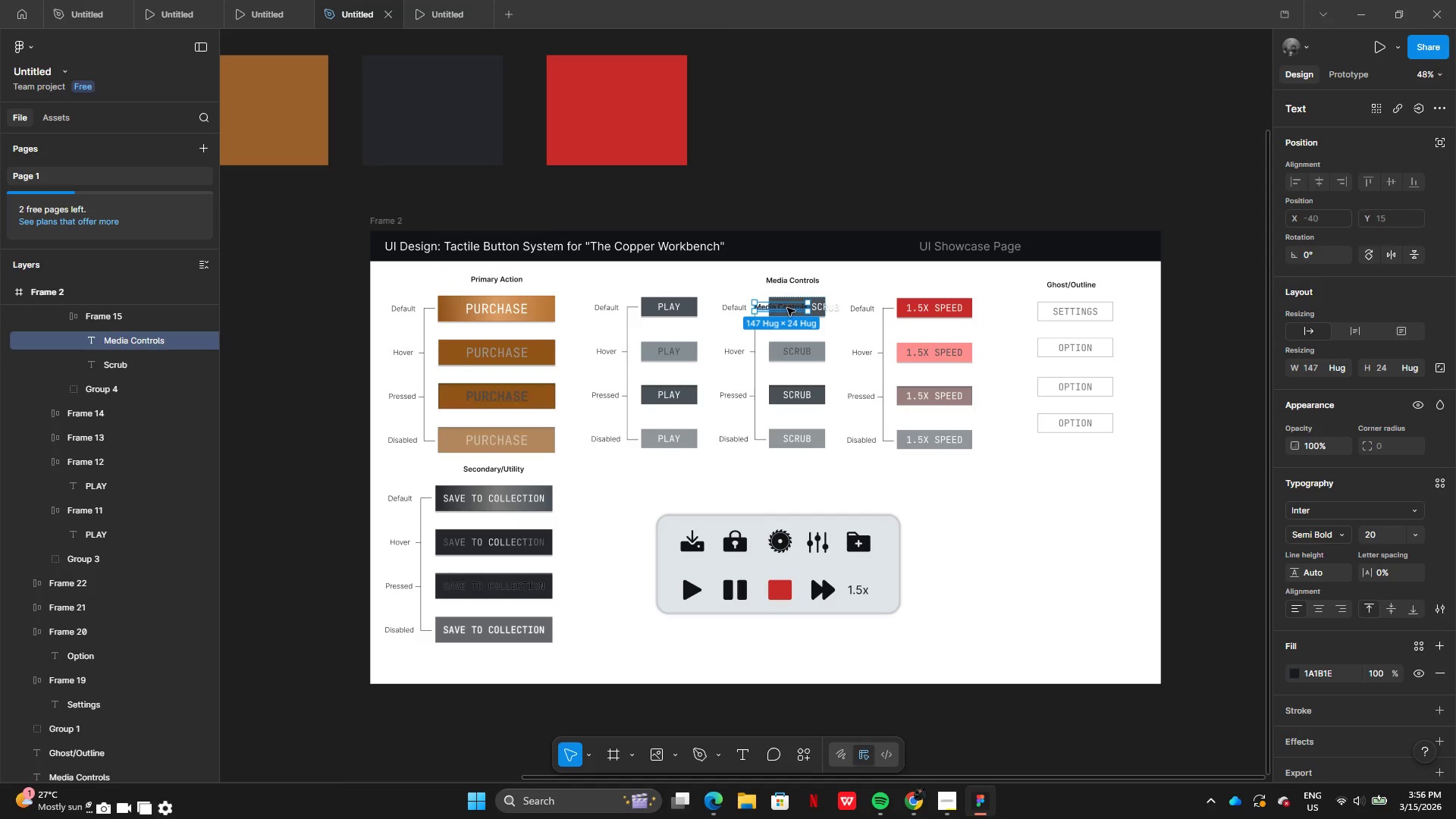 
left_click_drag(start_coordinate=[787, 306], to_coordinate=[775, 500])
 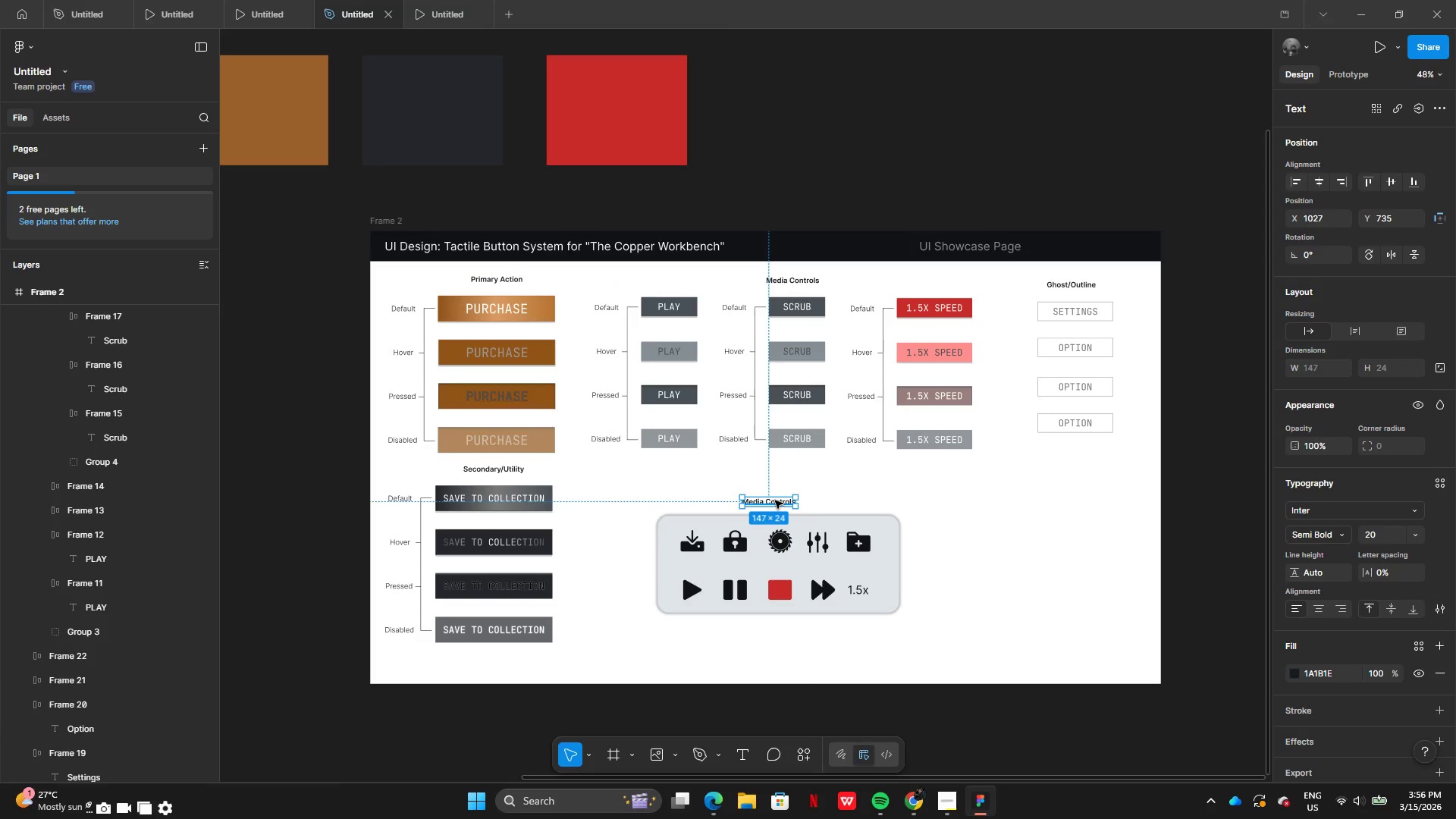 
double_click([775, 500])
 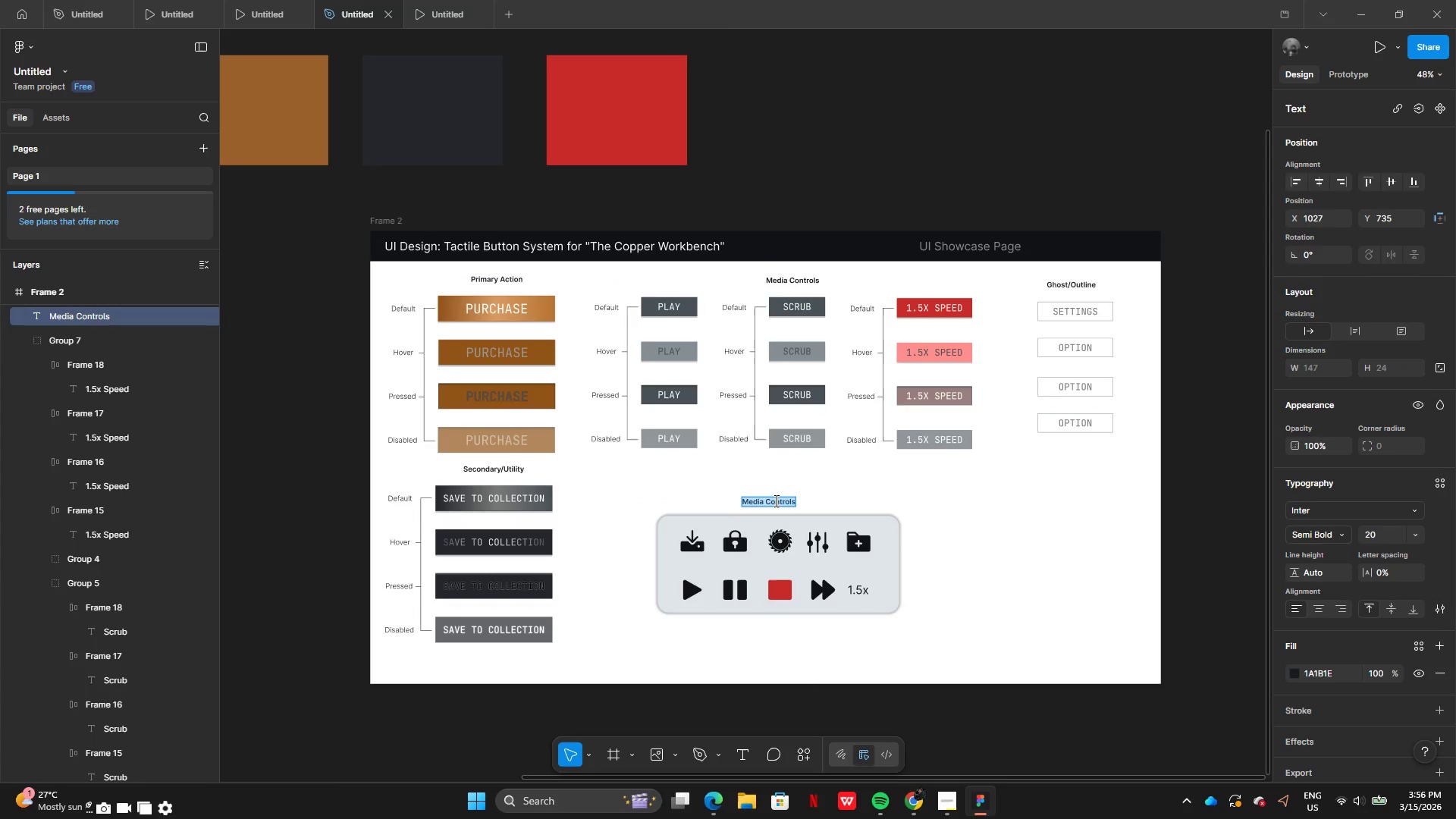 
type(Icons)
key(Backspace)
type(o)
key(Backspace)
type(ography)
 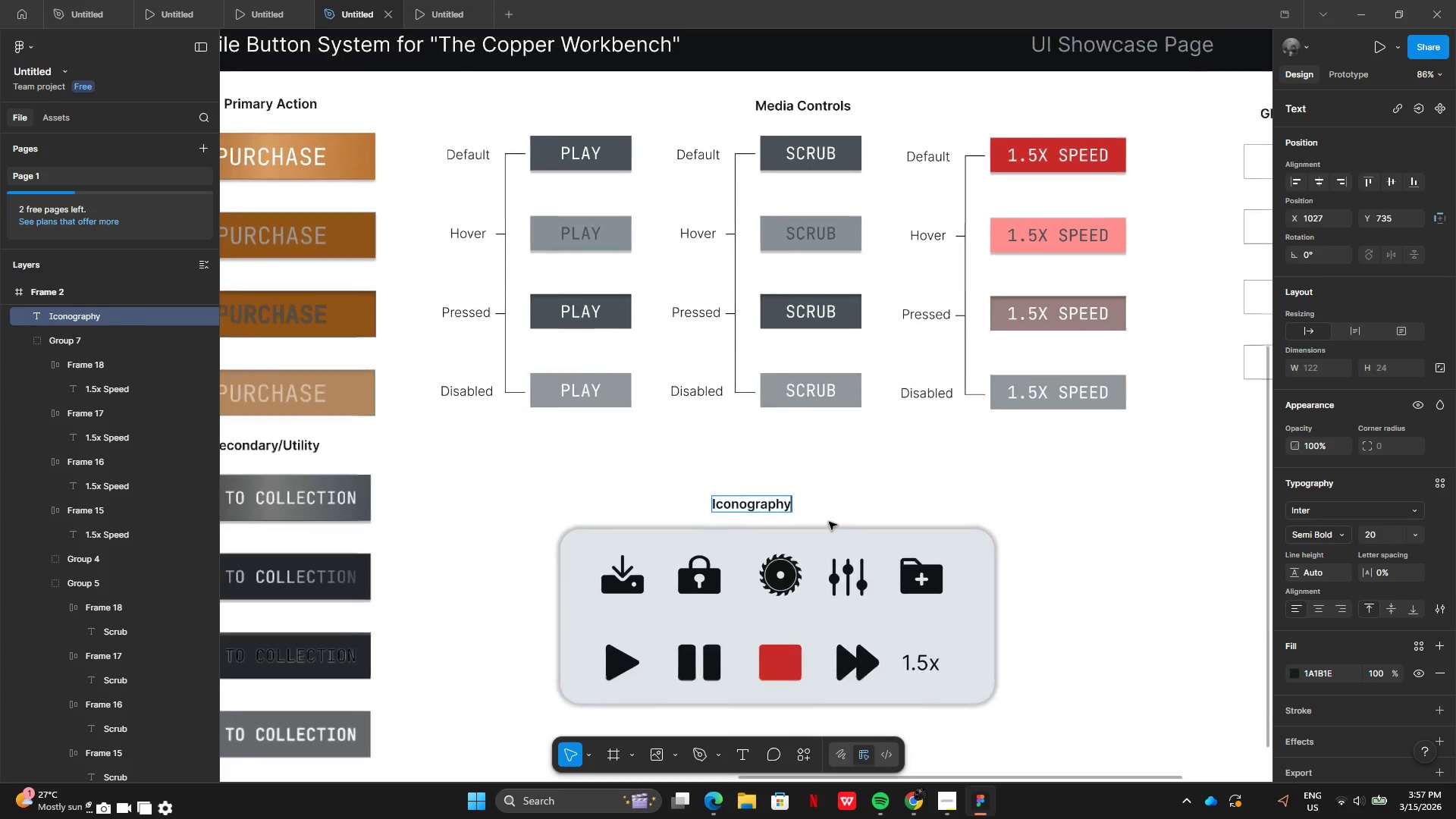 
left_click([848, 513])
 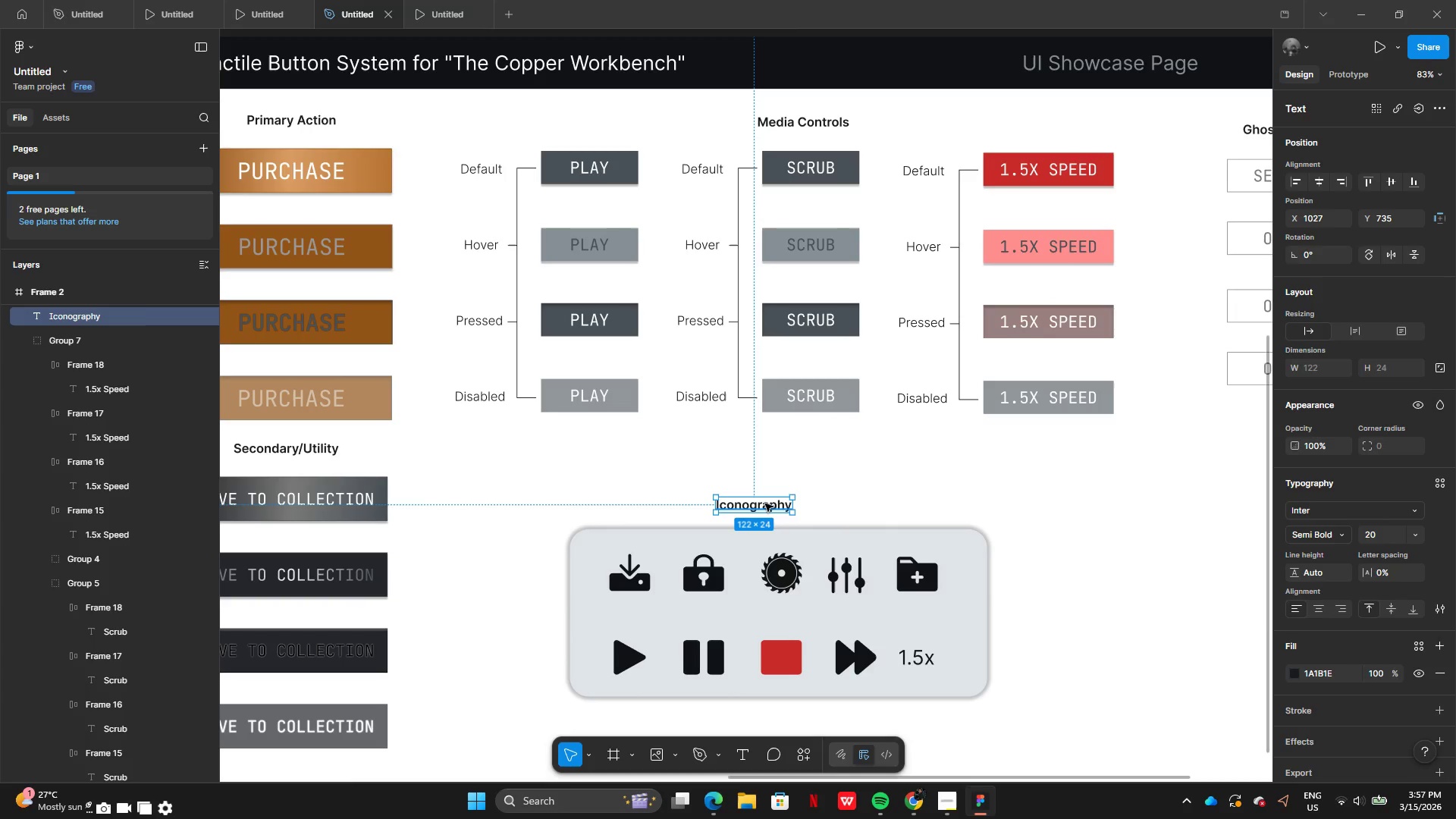 
left_click_drag(start_coordinate=[764, 504], to_coordinate=[792, 508])
 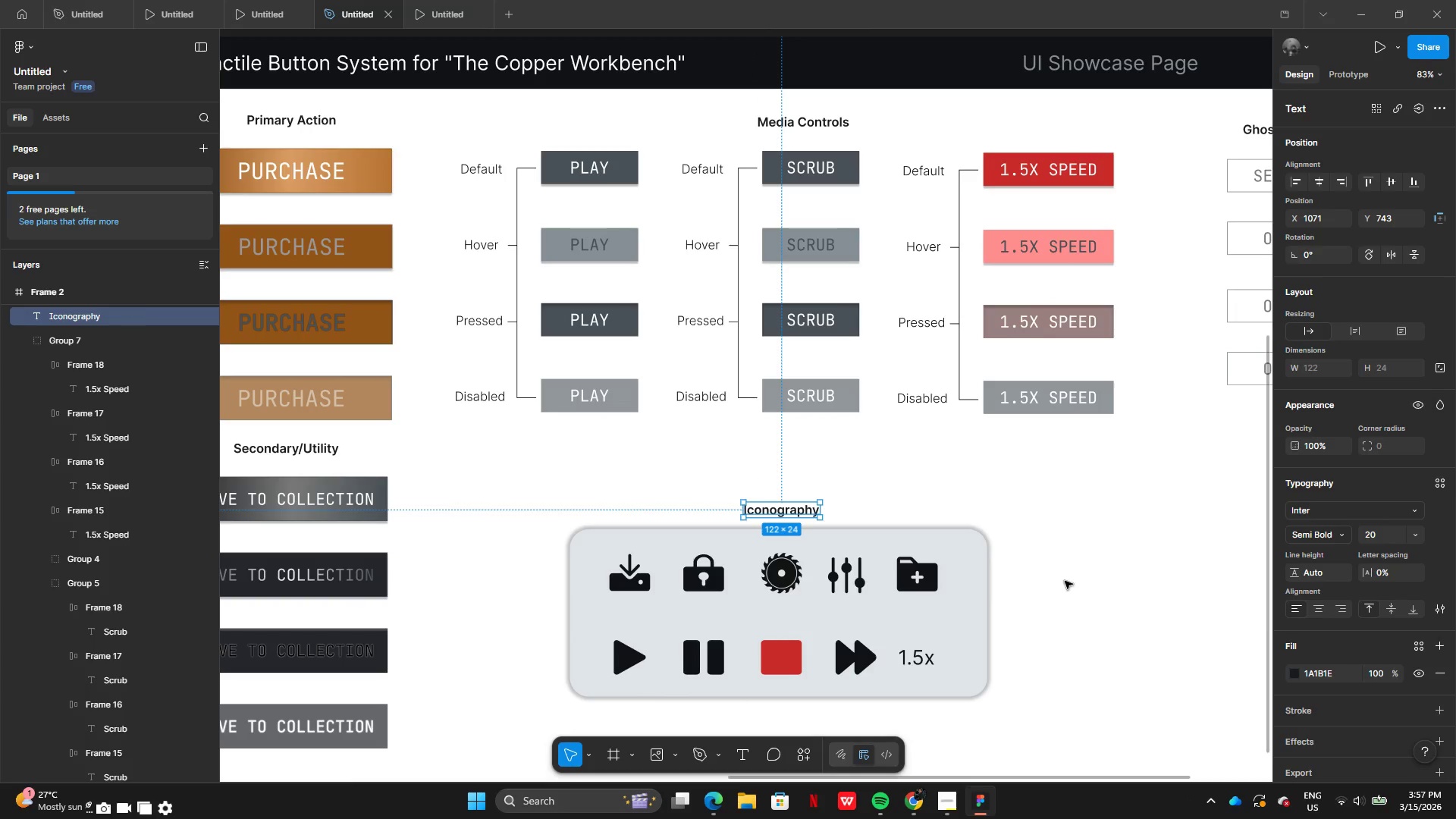 
left_click([1065, 581])
 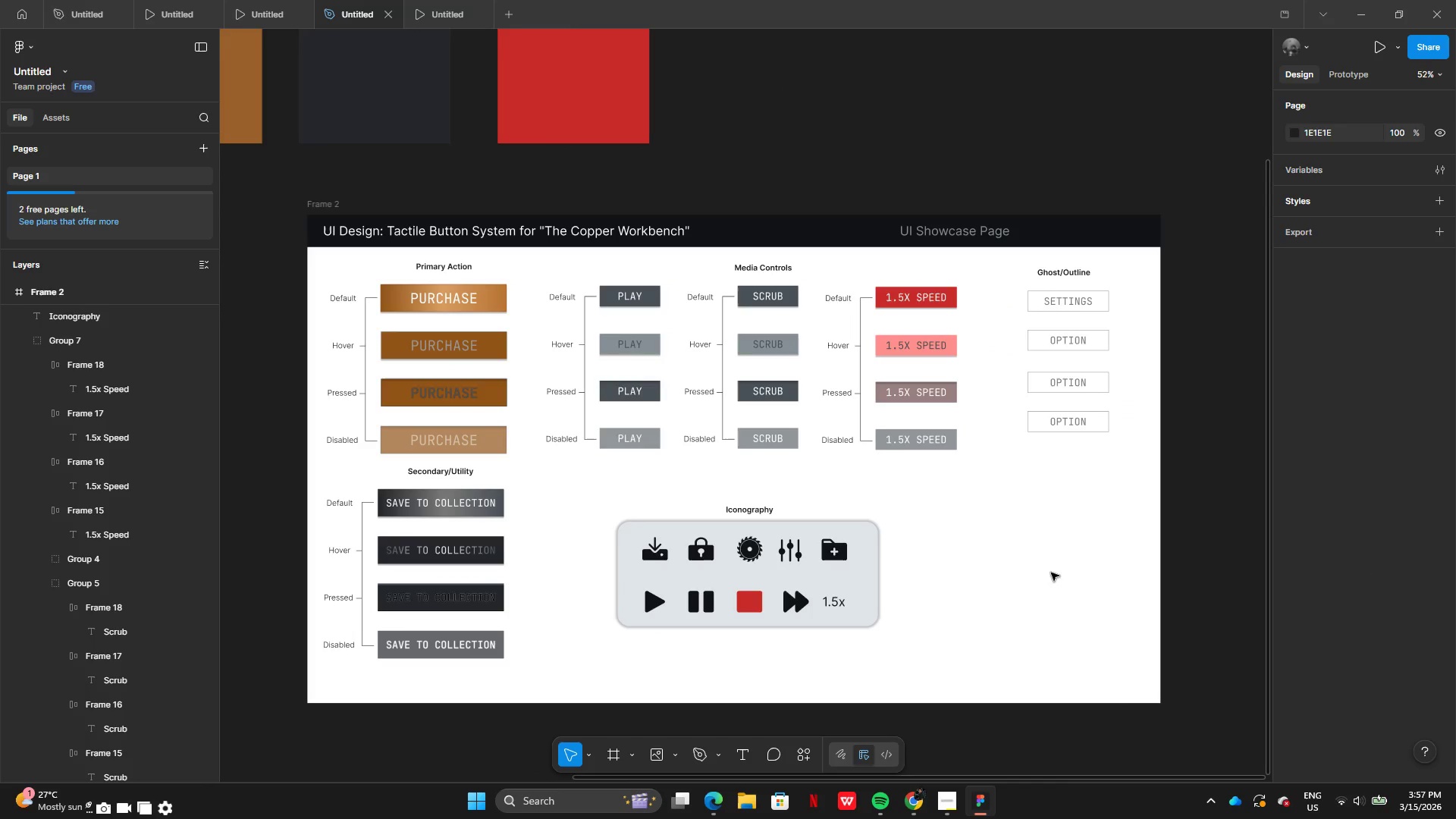 
left_click_drag(start_coordinate=[654, 500], to_coordinate=[861, 632])
 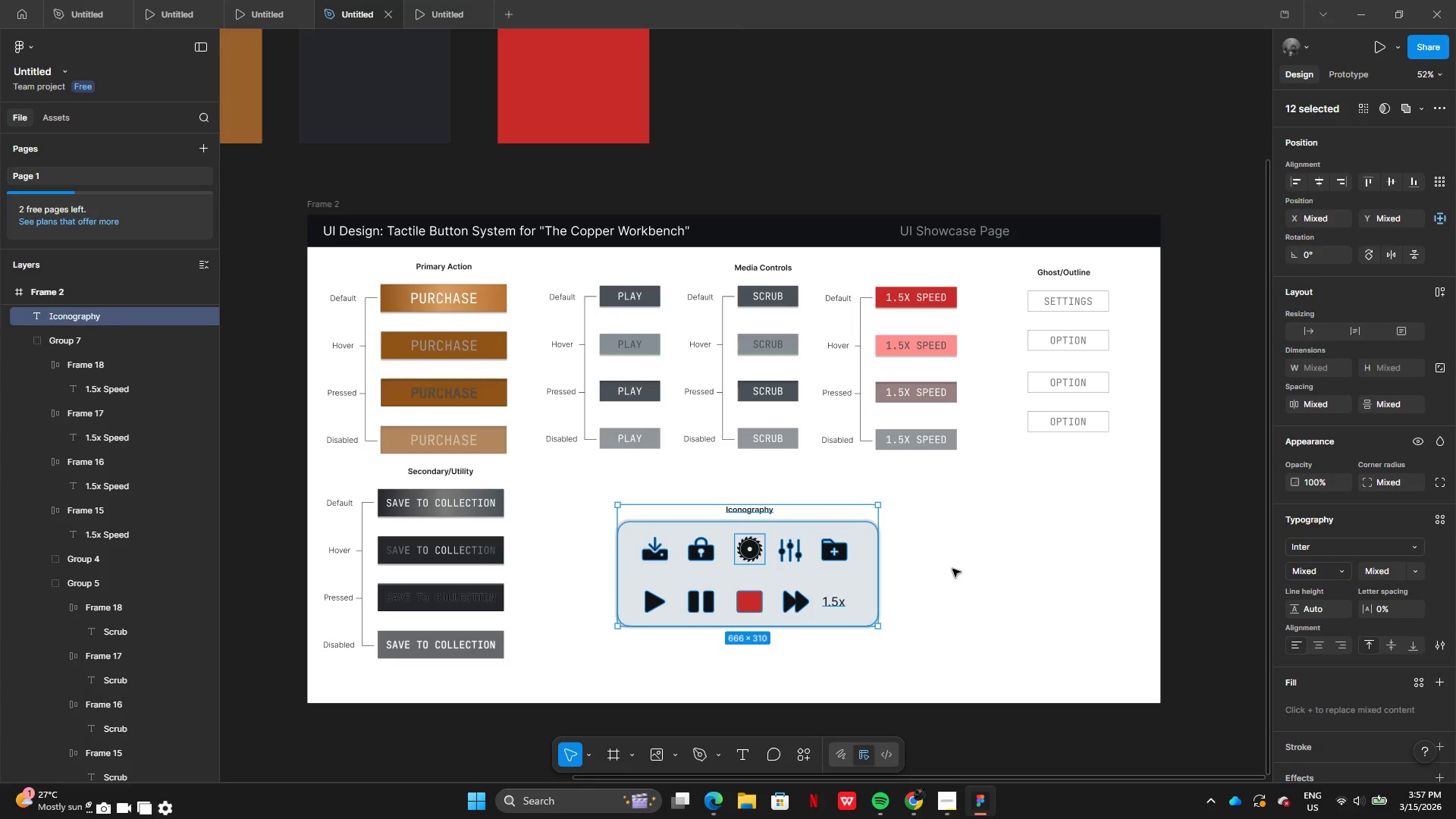 
left_click([953, 568])
 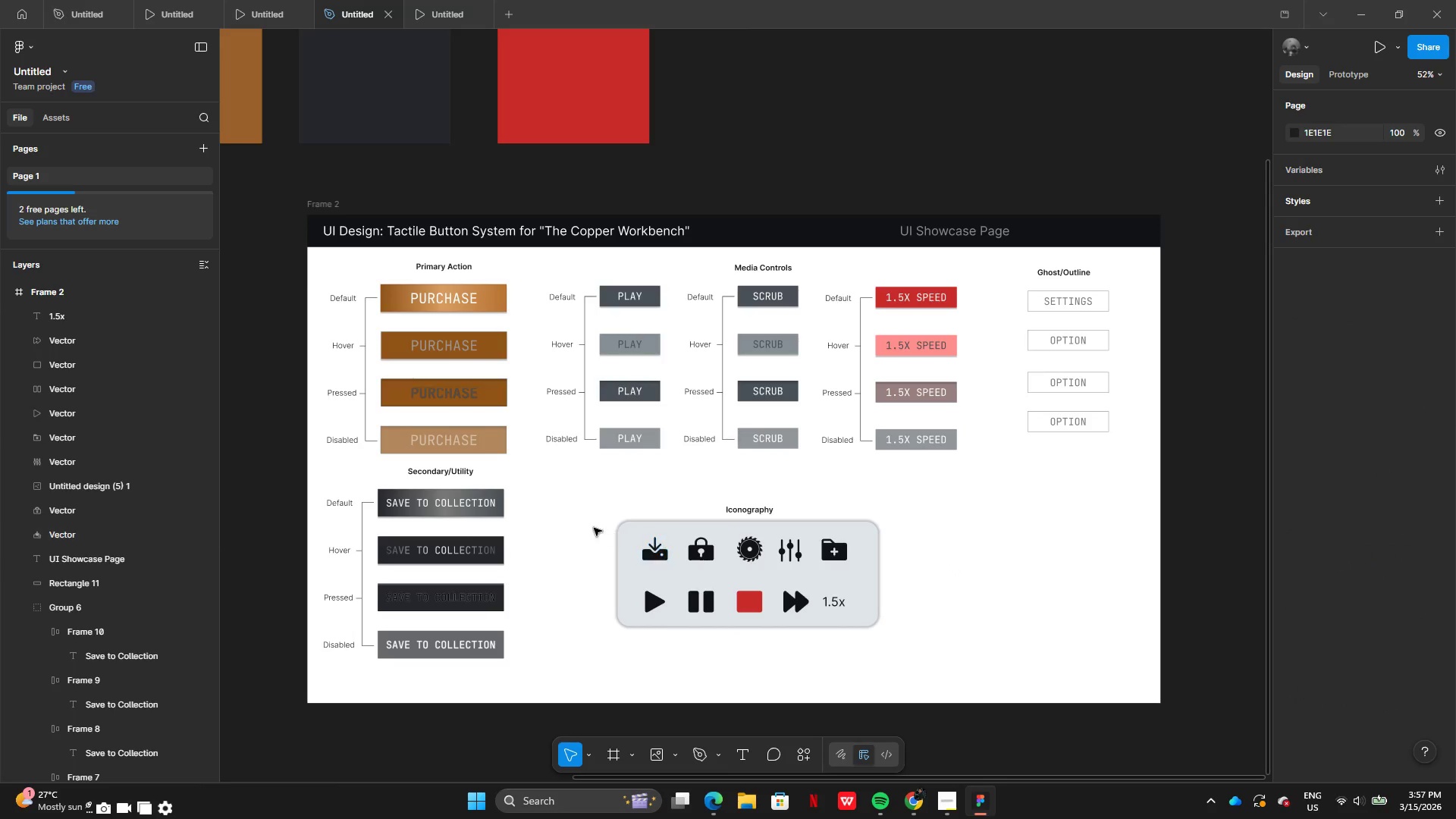 
left_click_drag(start_coordinate=[588, 526], to_coordinate=[864, 637])
 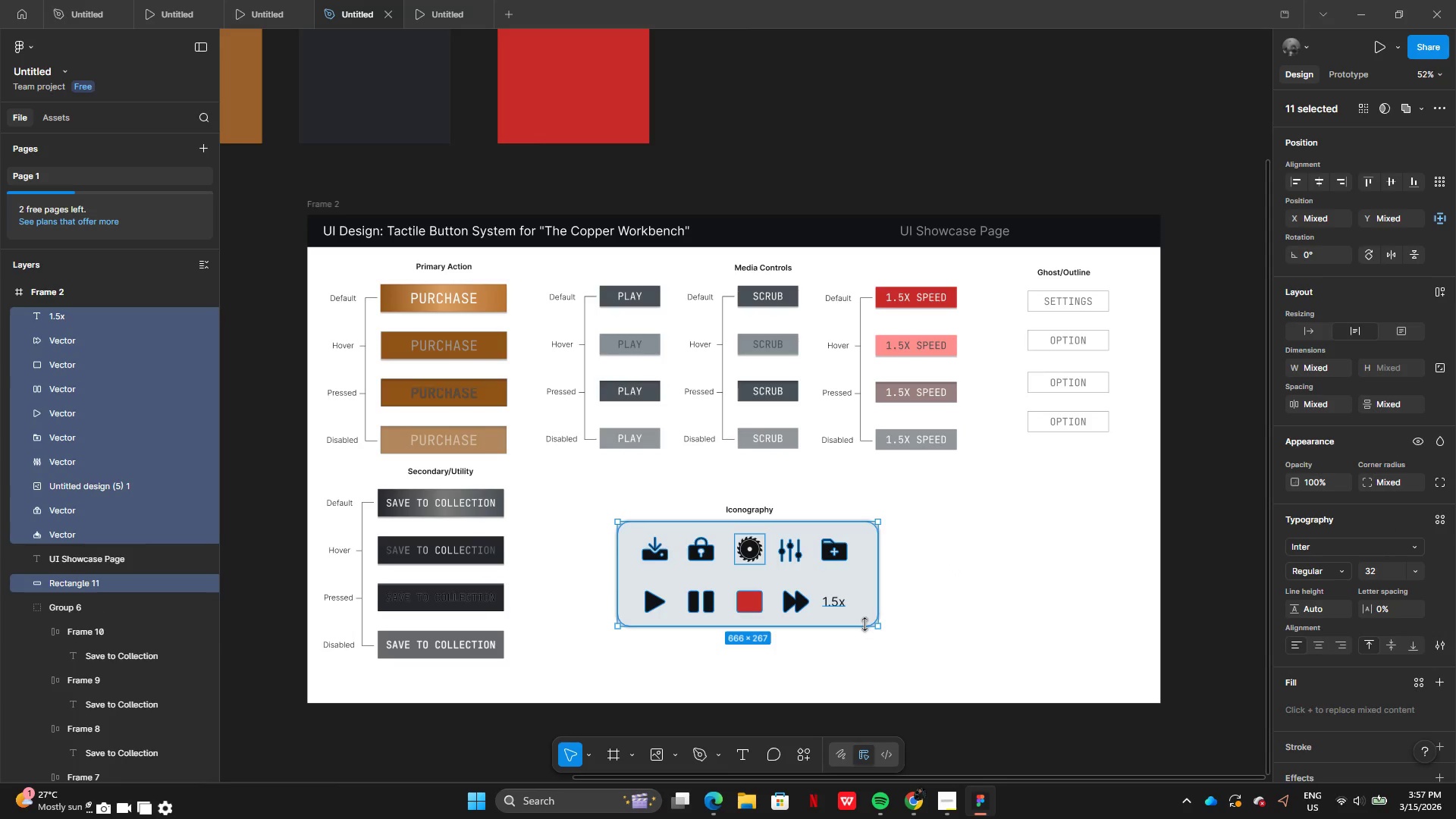 
key(Control+G)
 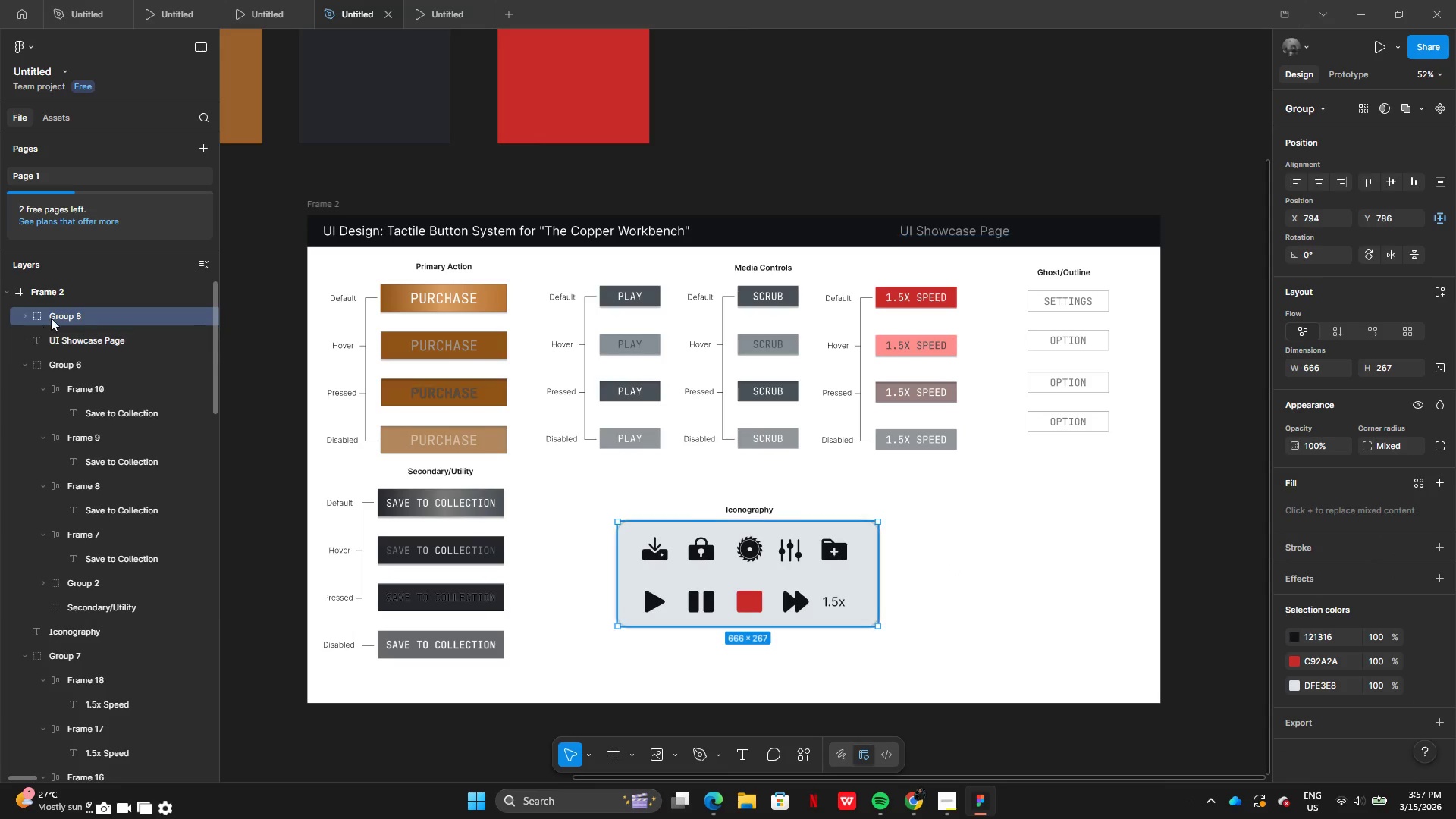 
wait(5.2)
 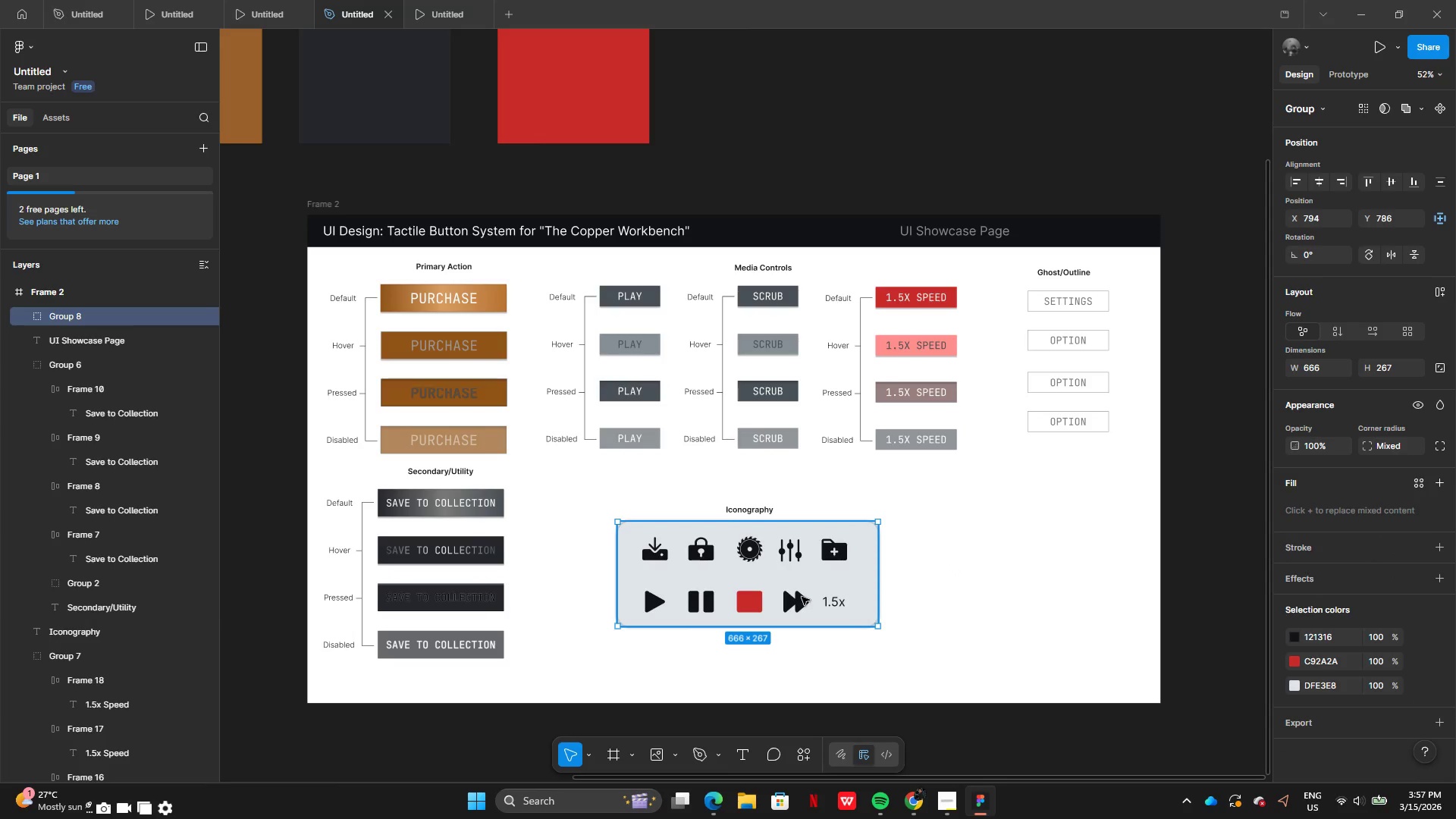 
double_click([80, 312])
 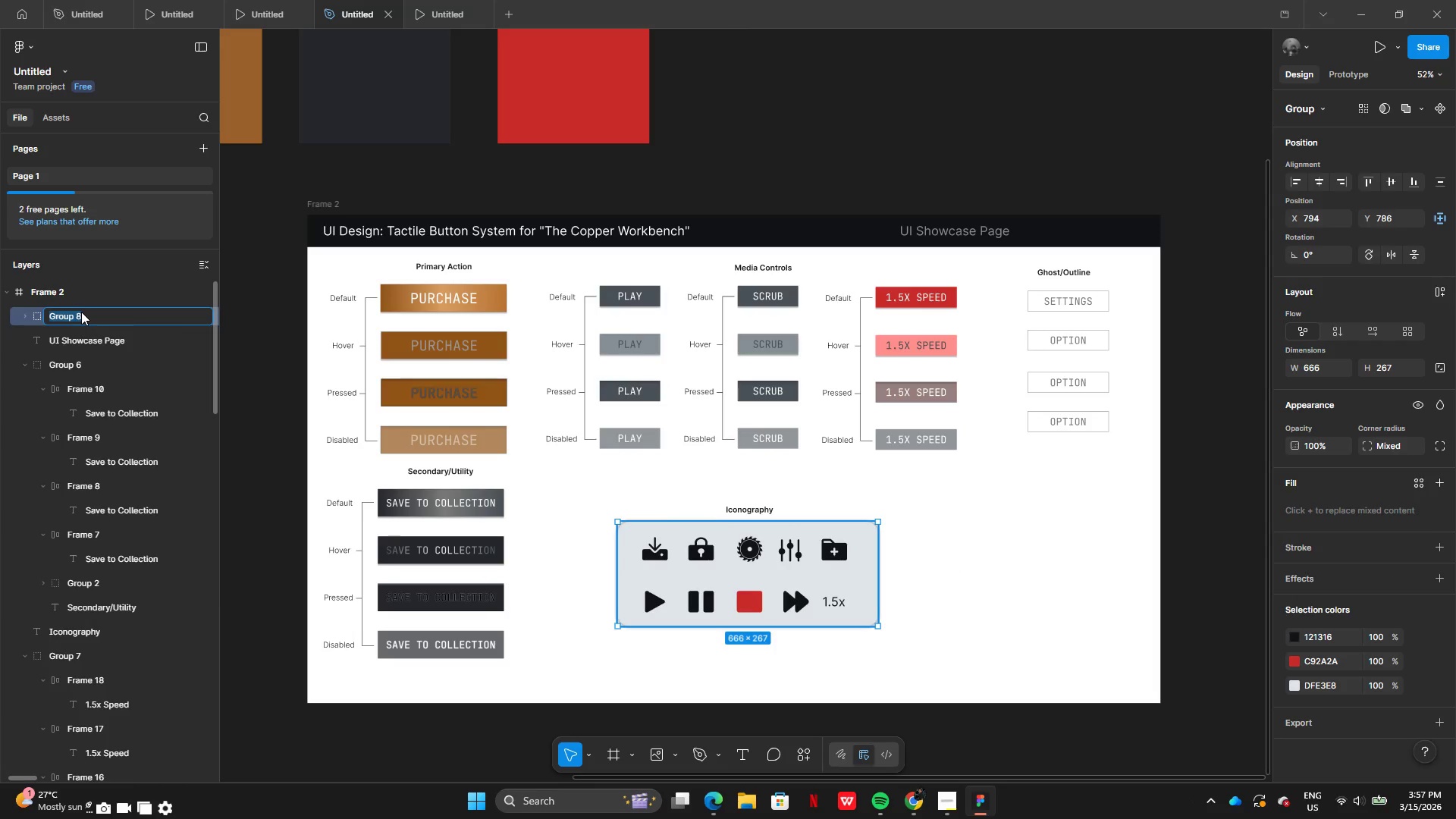 
type(Ion)
key(Backspace)
key(Backspace)
type(cons)
 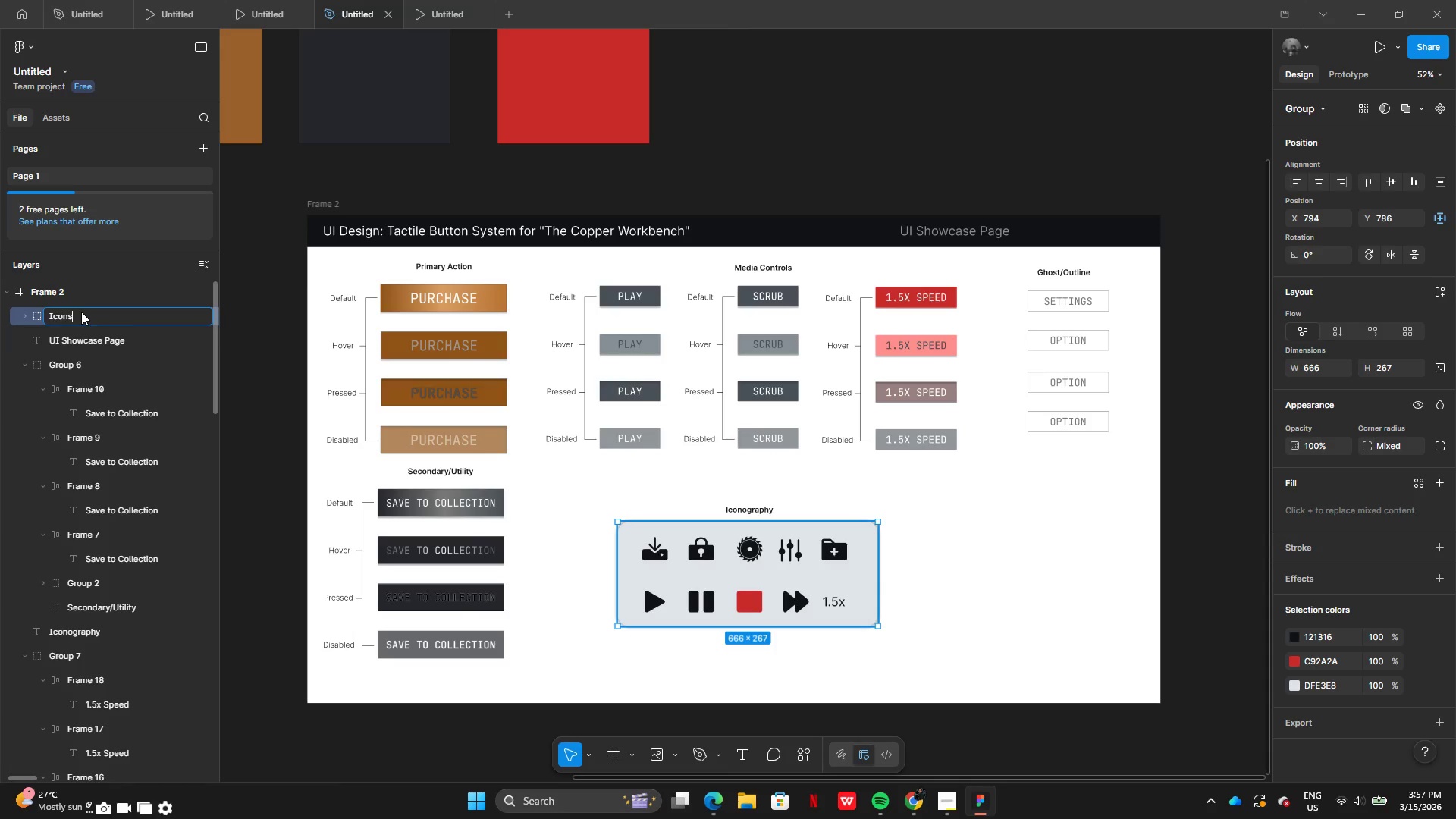 
key(Enter)
 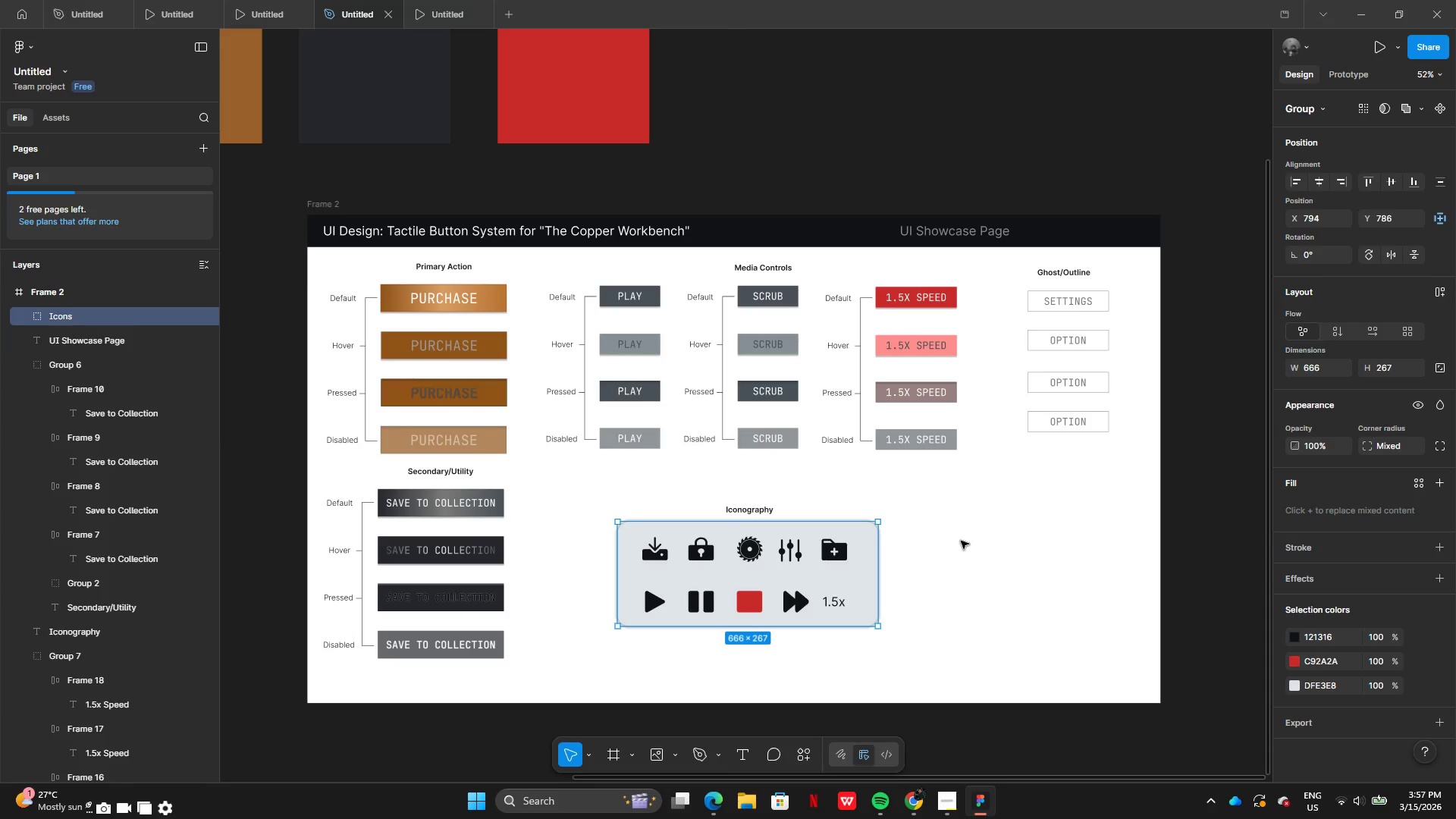 
wait(9.86)
 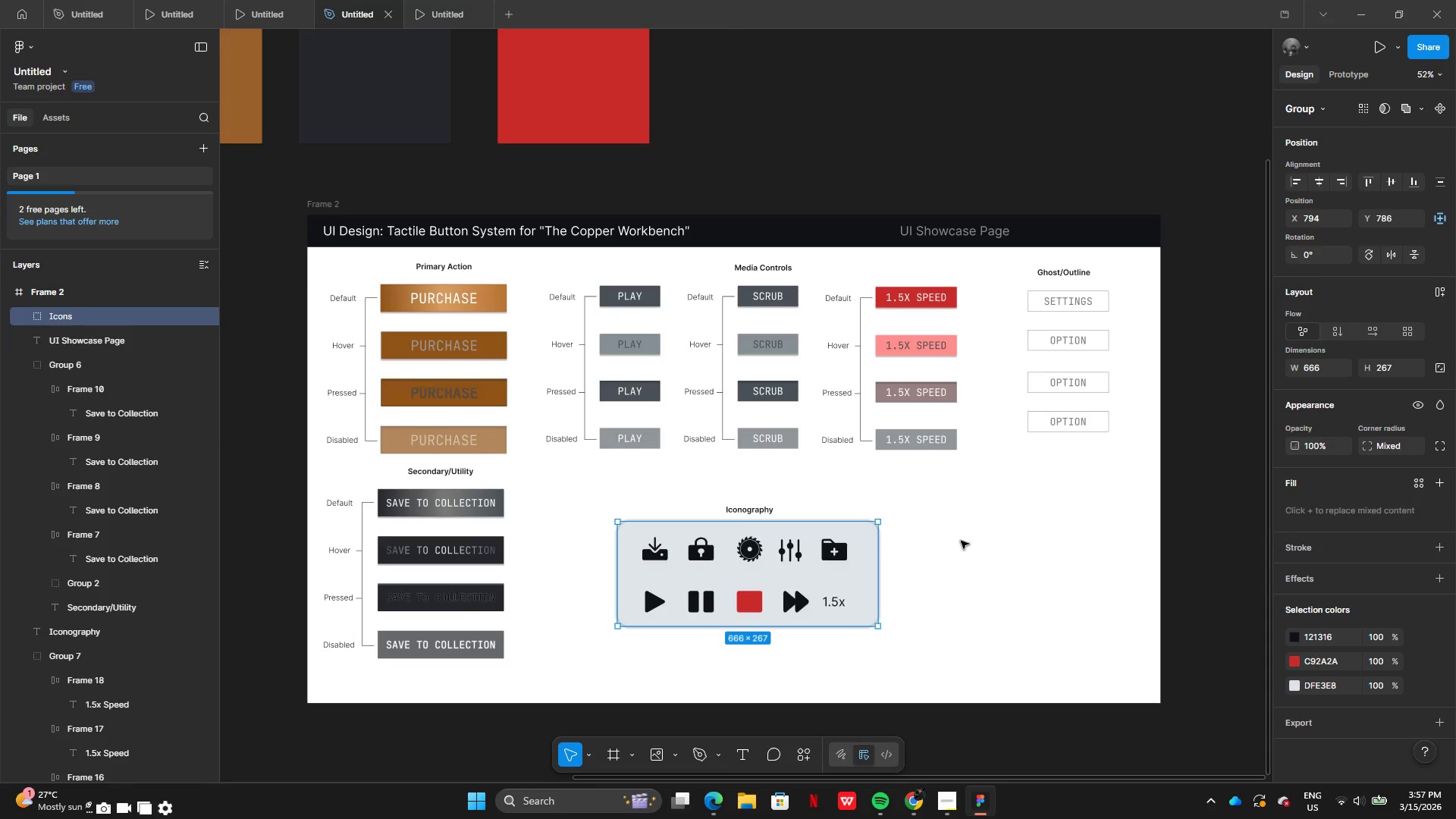 
left_click_drag(start_coordinate=[672, 494], to_coordinate=[811, 617])
 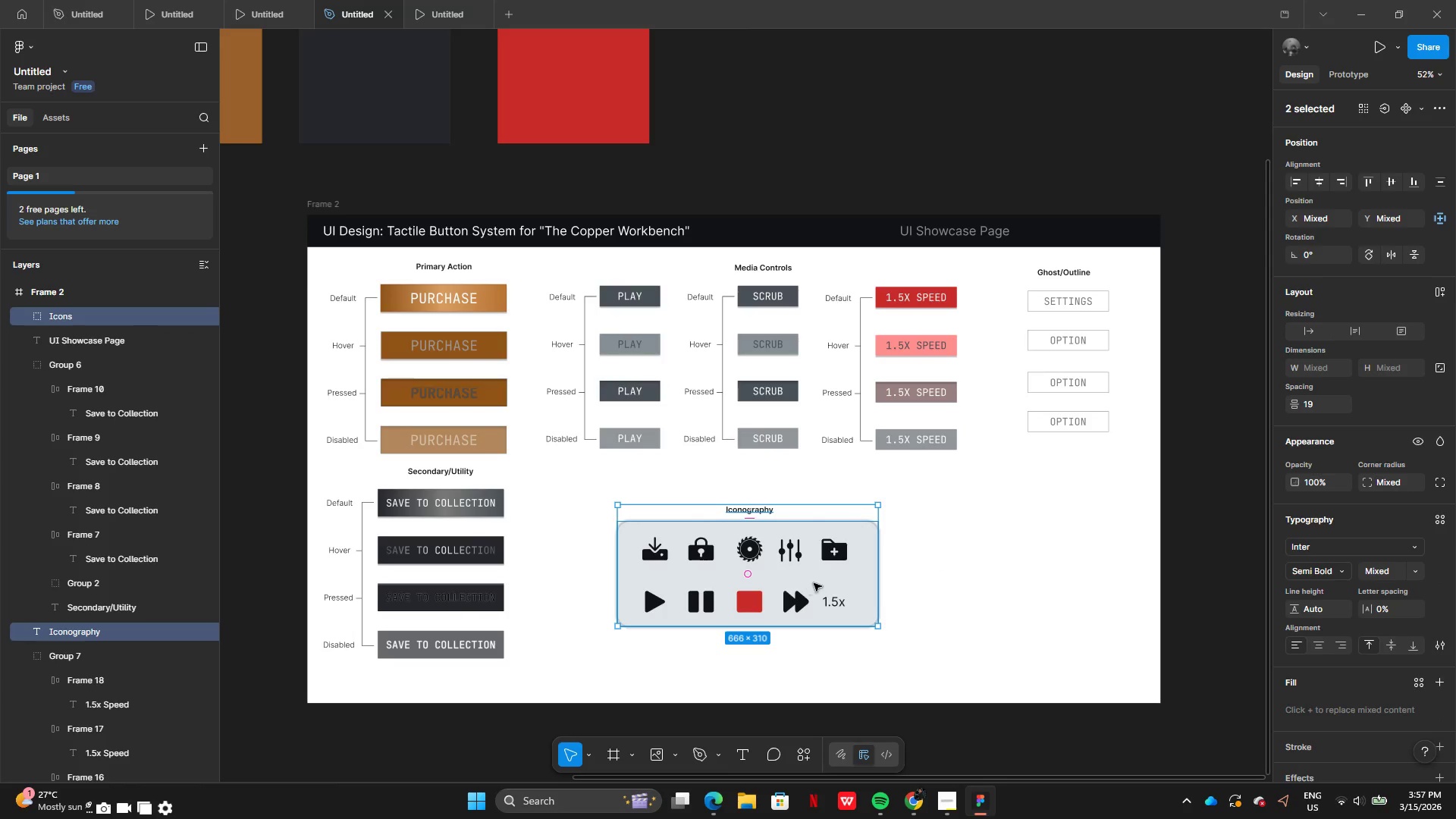 
left_click_drag(start_coordinate=[824, 583], to_coordinate=[1097, 557])
 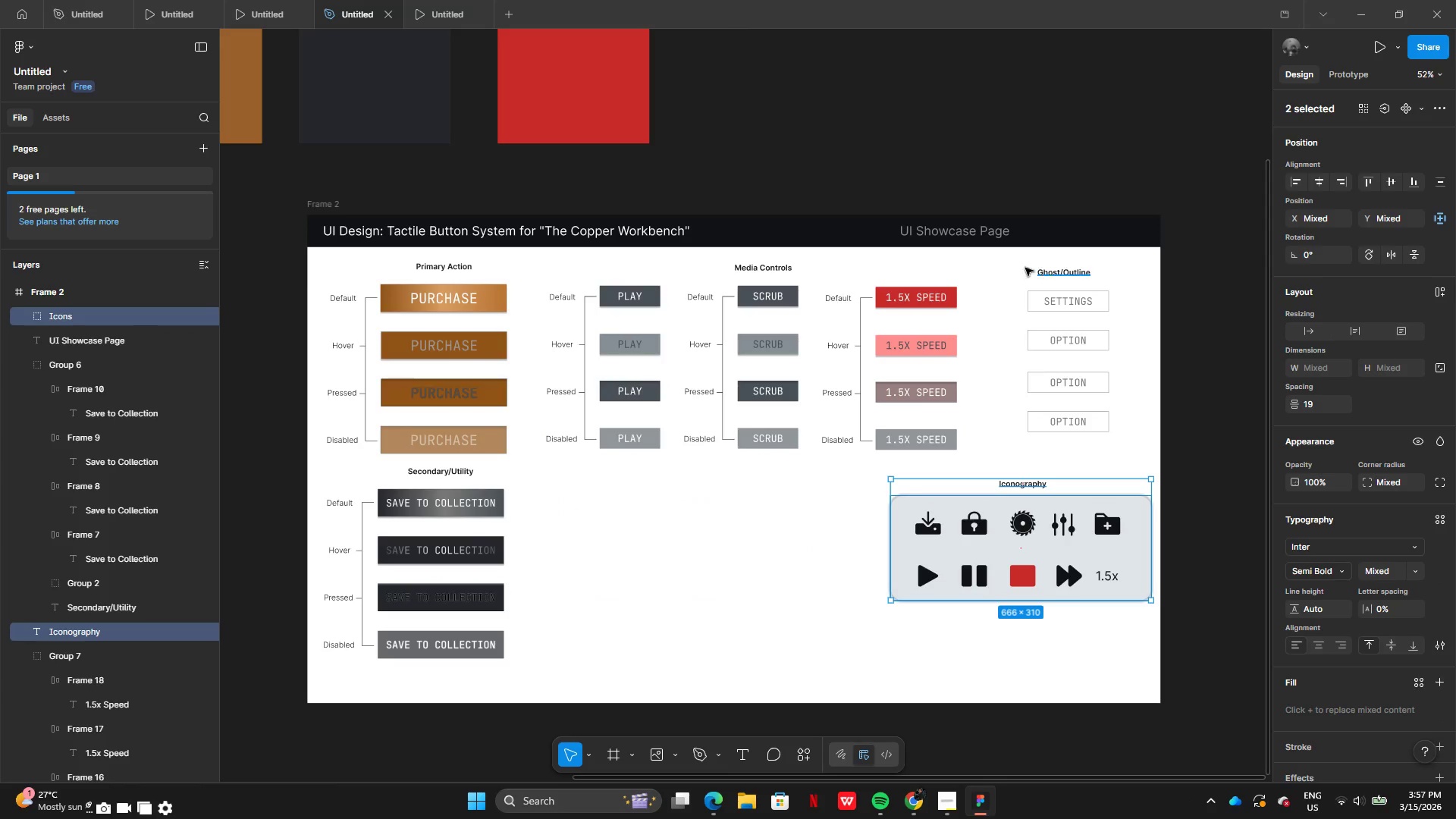 
left_click_drag(start_coordinate=[1007, 261], to_coordinate=[1097, 449])
 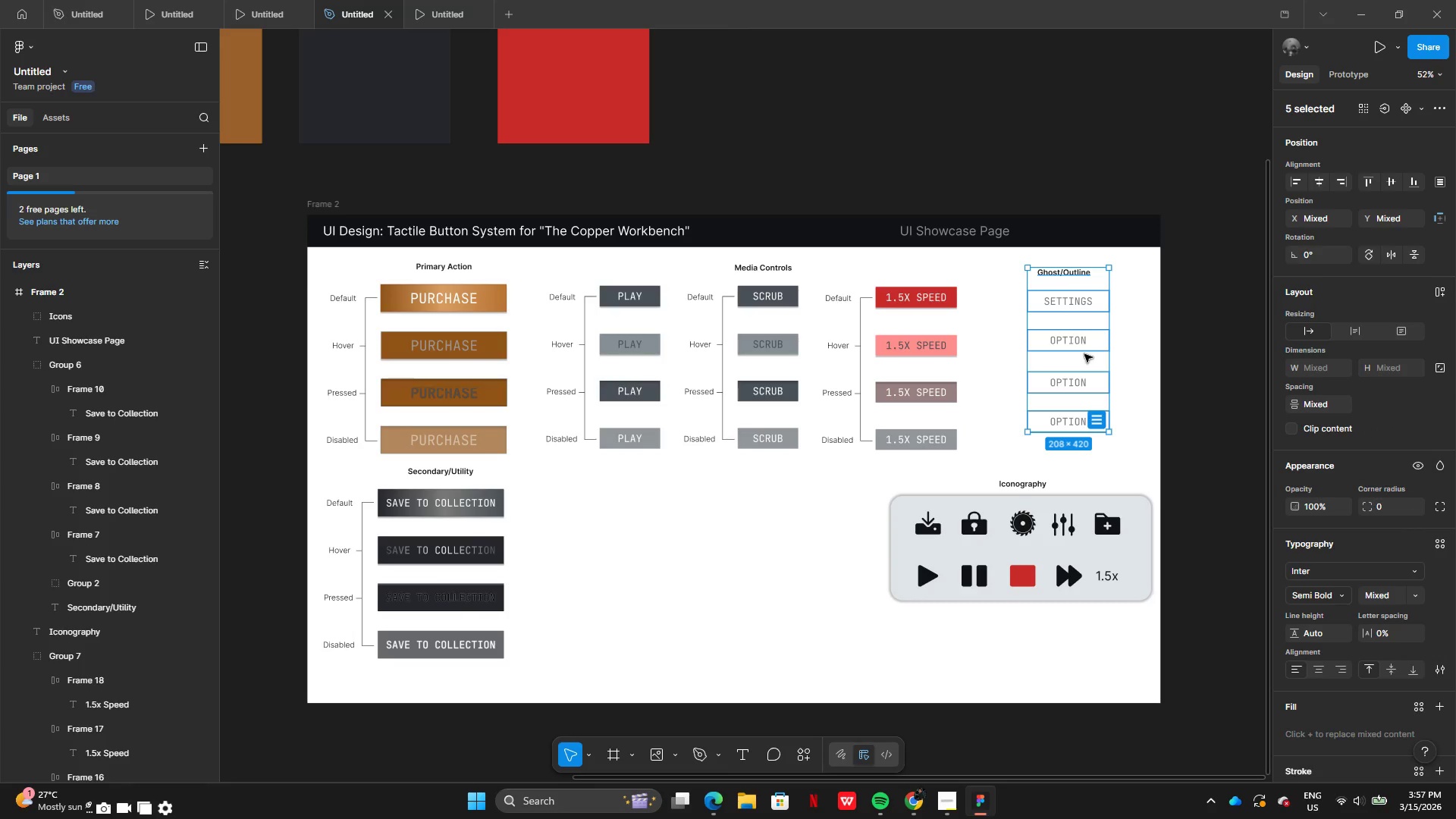 
left_click_drag(start_coordinate=[1084, 348], to_coordinate=[642, 549])
 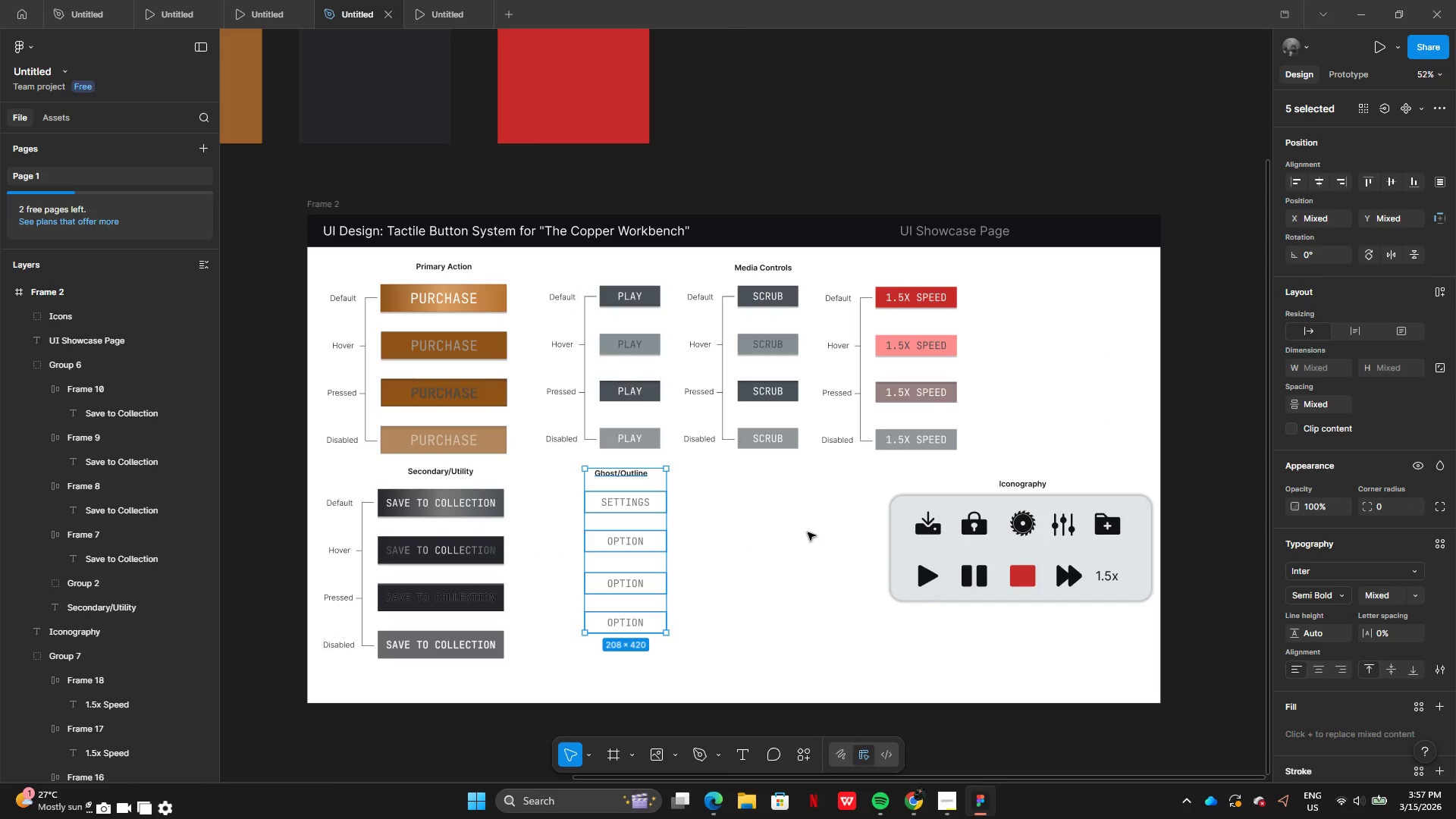 
left_click([808, 532])
 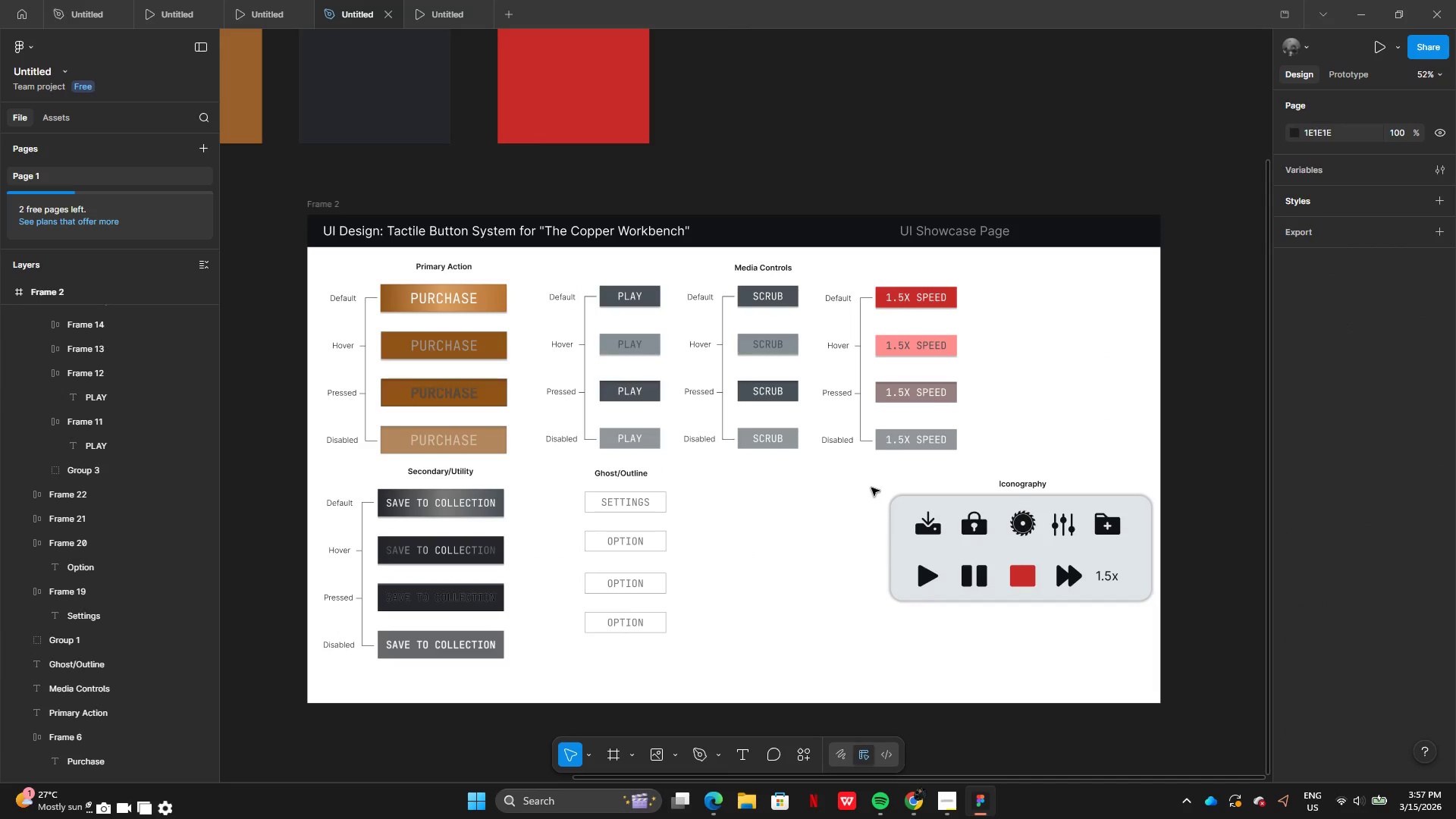 
left_click_drag(start_coordinate=[874, 466], to_coordinate=[1112, 639])
 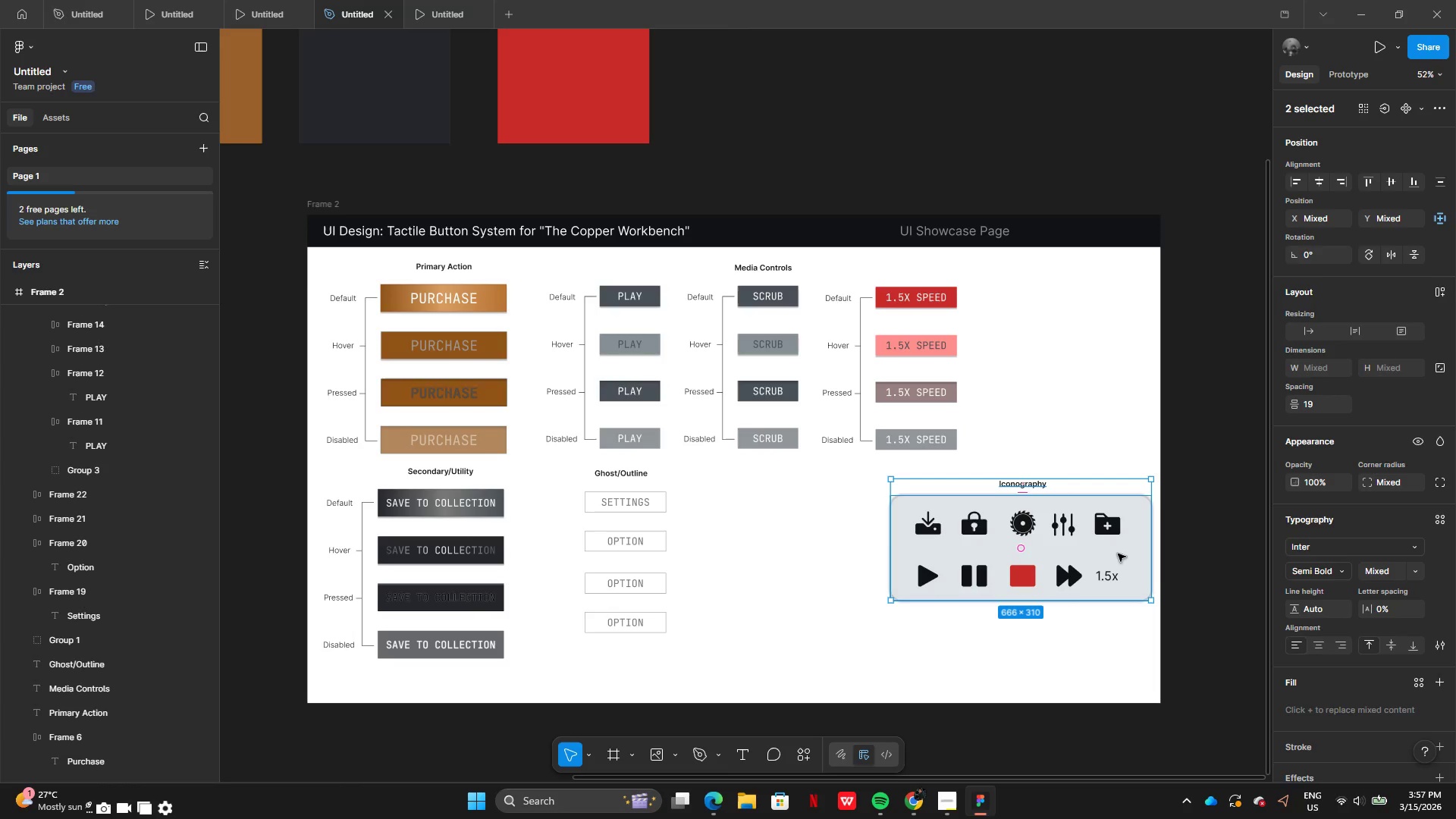 
left_click_drag(start_coordinate=[1119, 554], to_coordinate=[942, 579])
 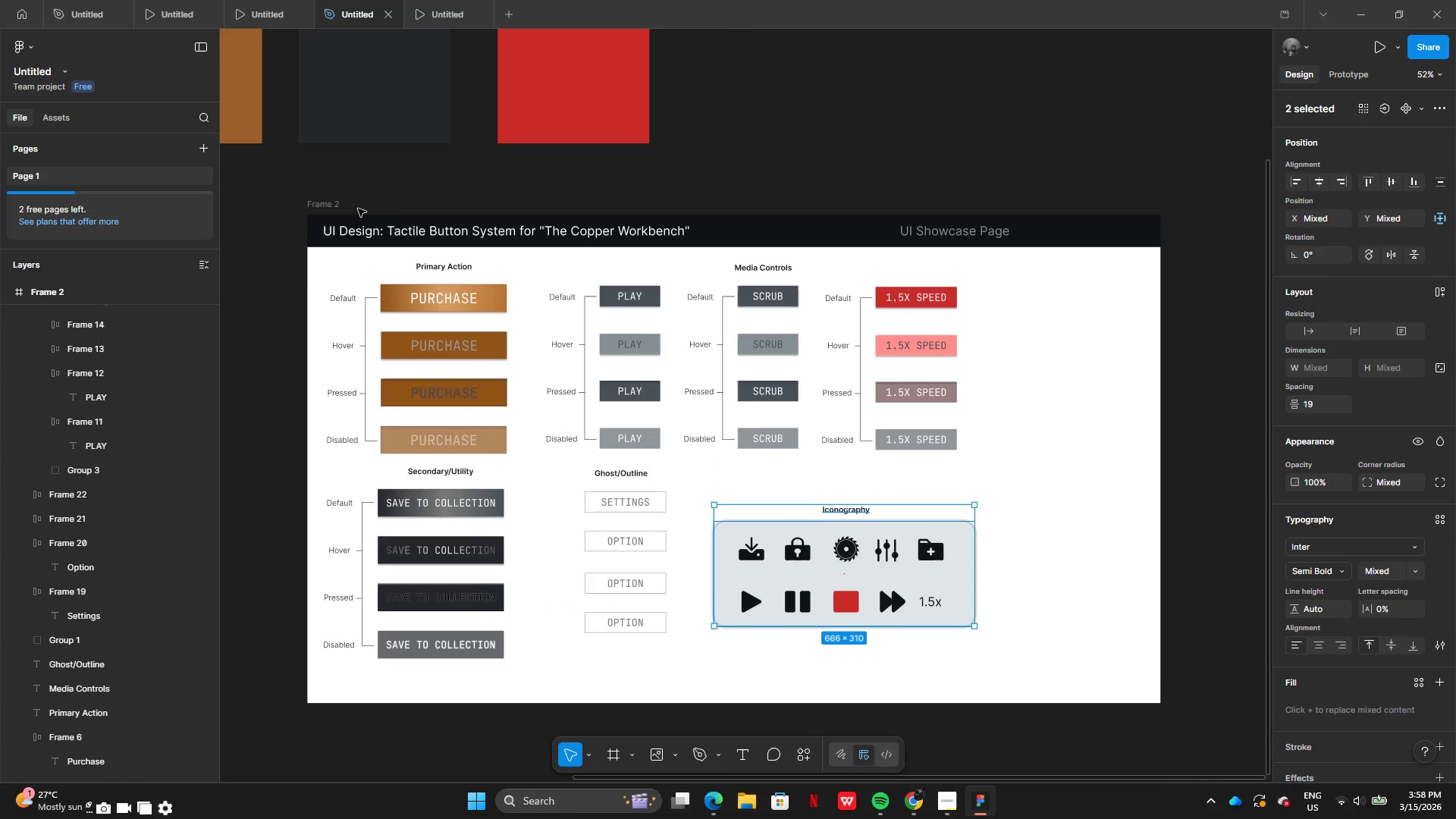 
left_click([337, 211])
 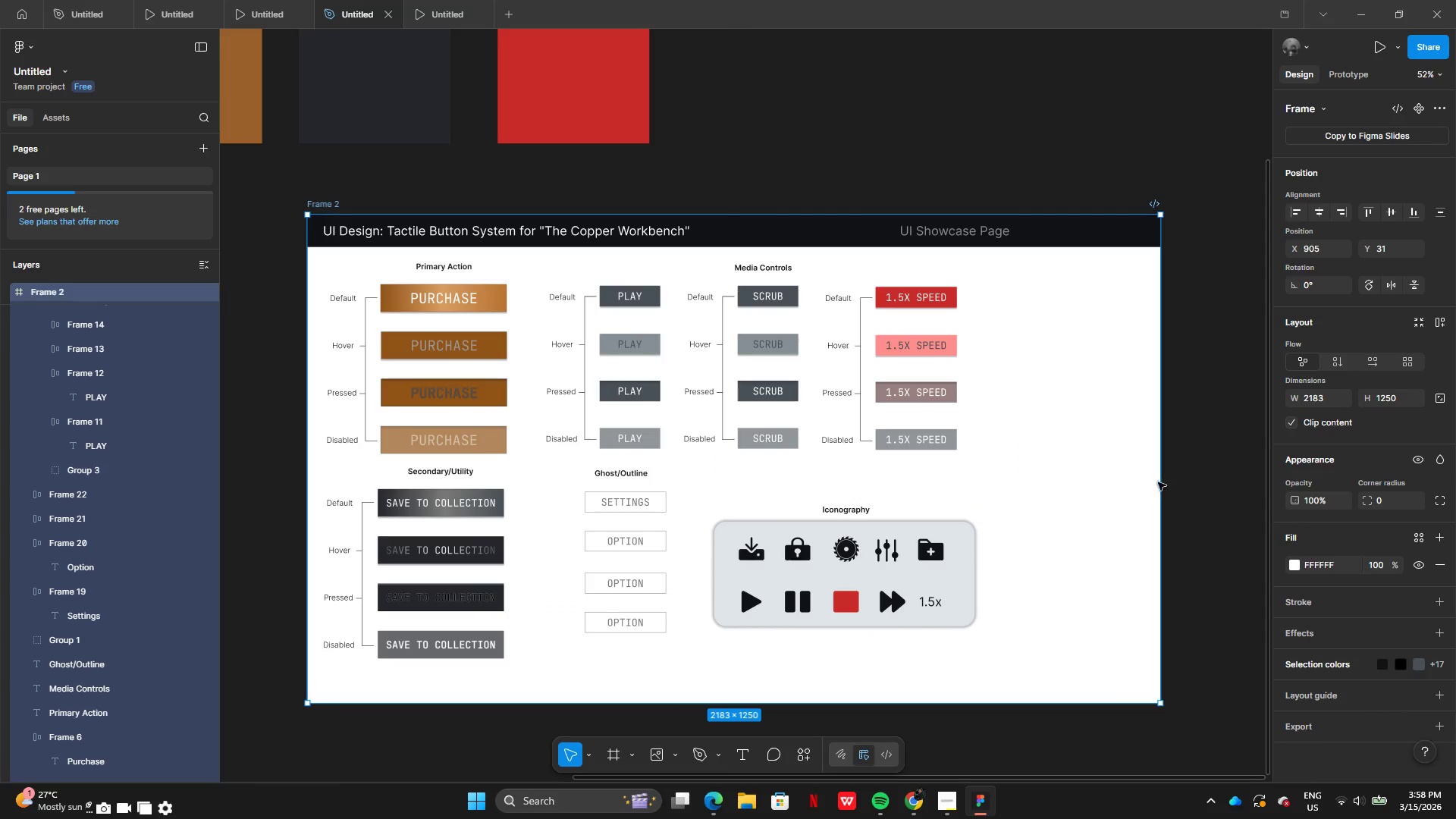 
left_click_drag(start_coordinate=[1163, 482], to_coordinate=[996, 475])
 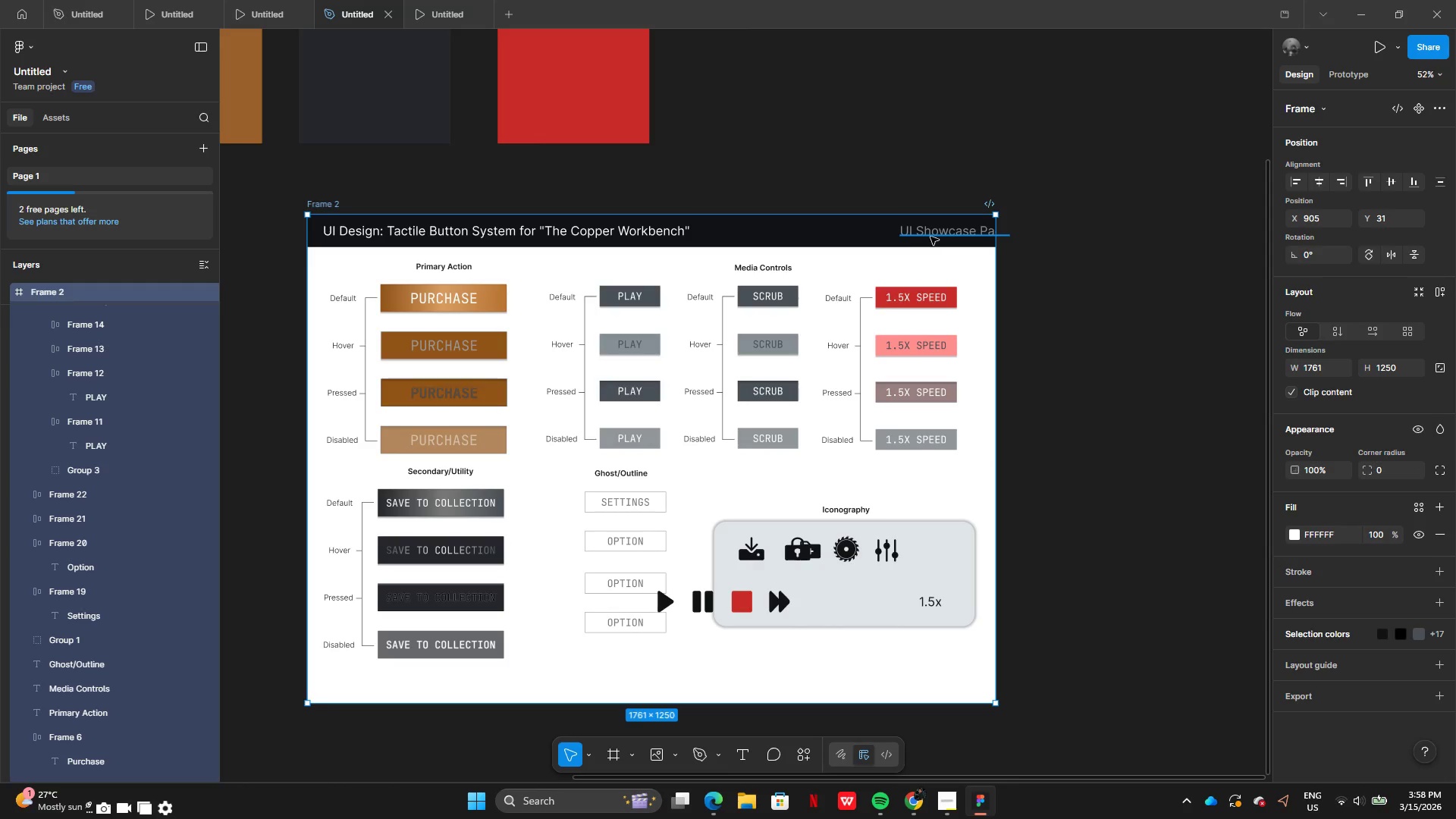 
left_click([930, 236])
 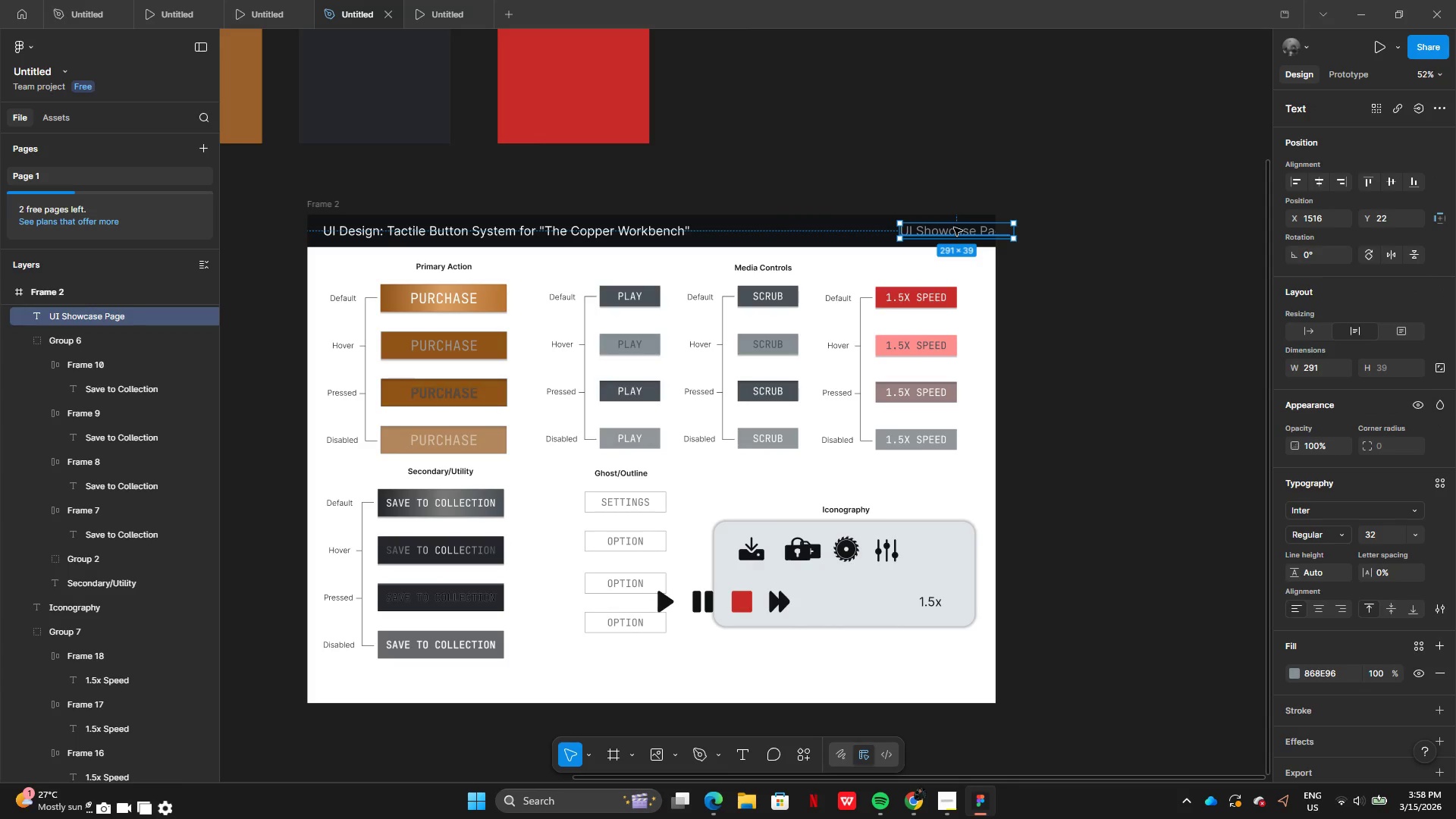 
left_click_drag(start_coordinate=[954, 228], to_coordinate=[912, 228])
 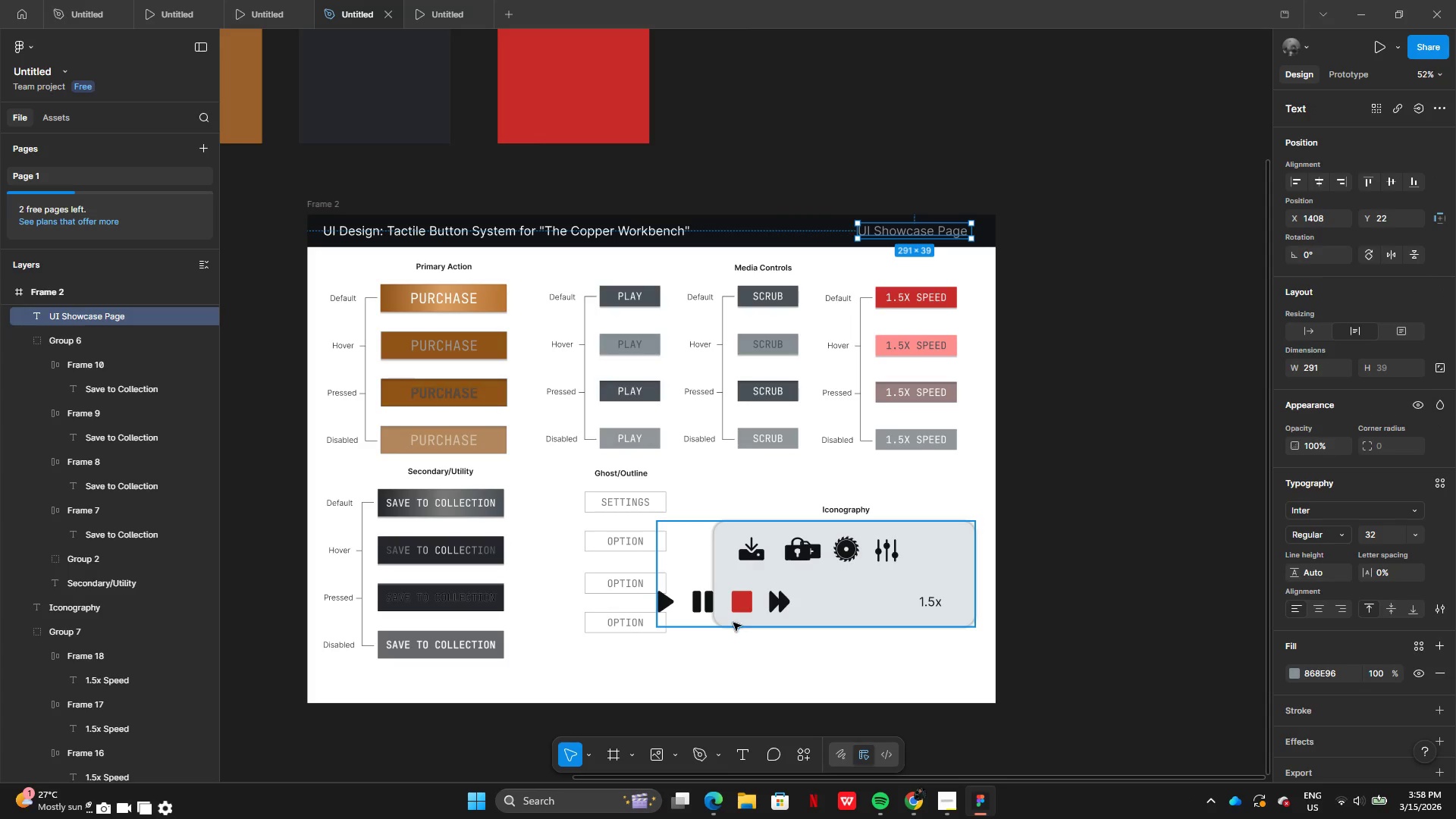 
left_click([753, 639])
 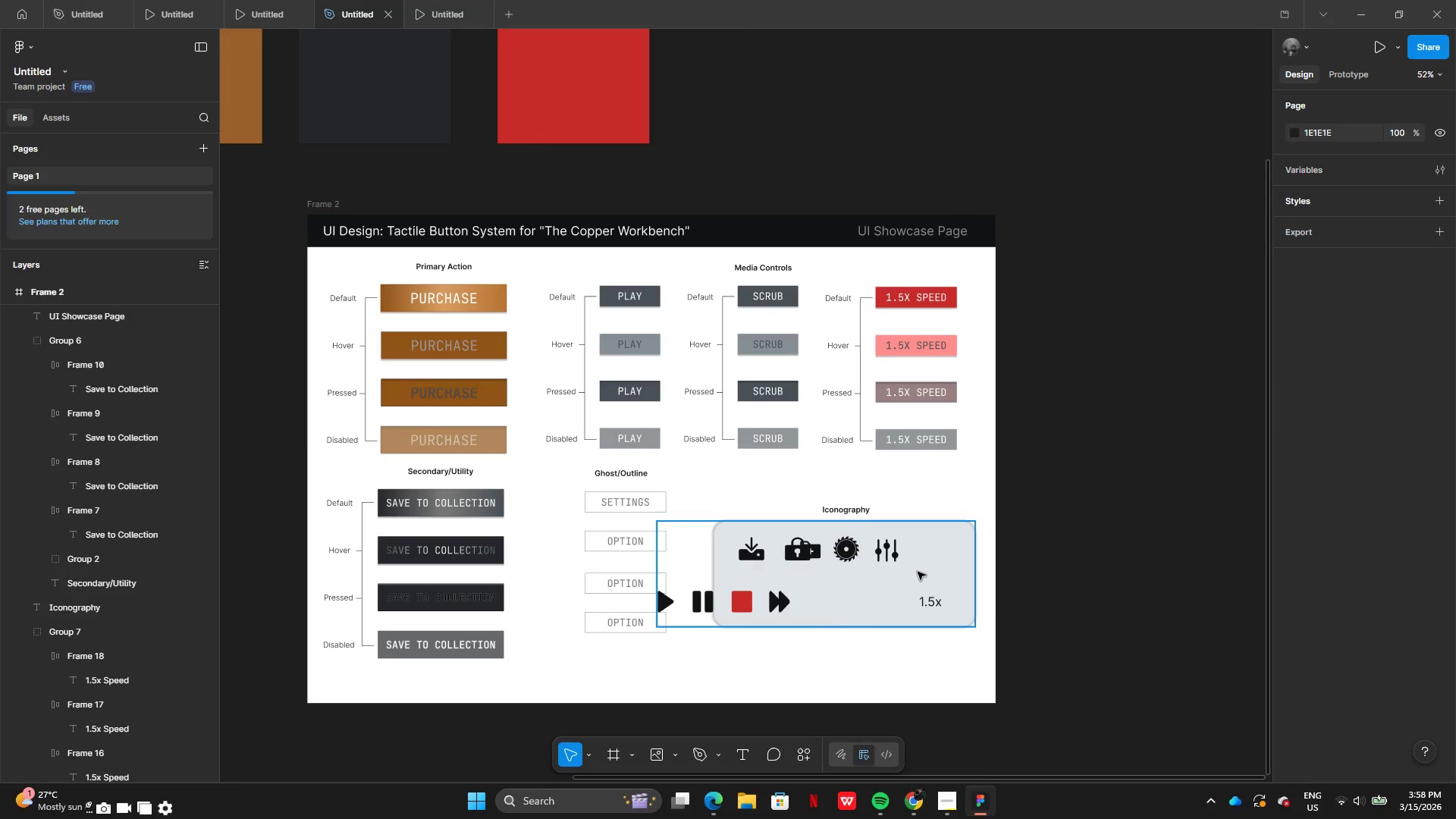 
left_click([918, 571])
 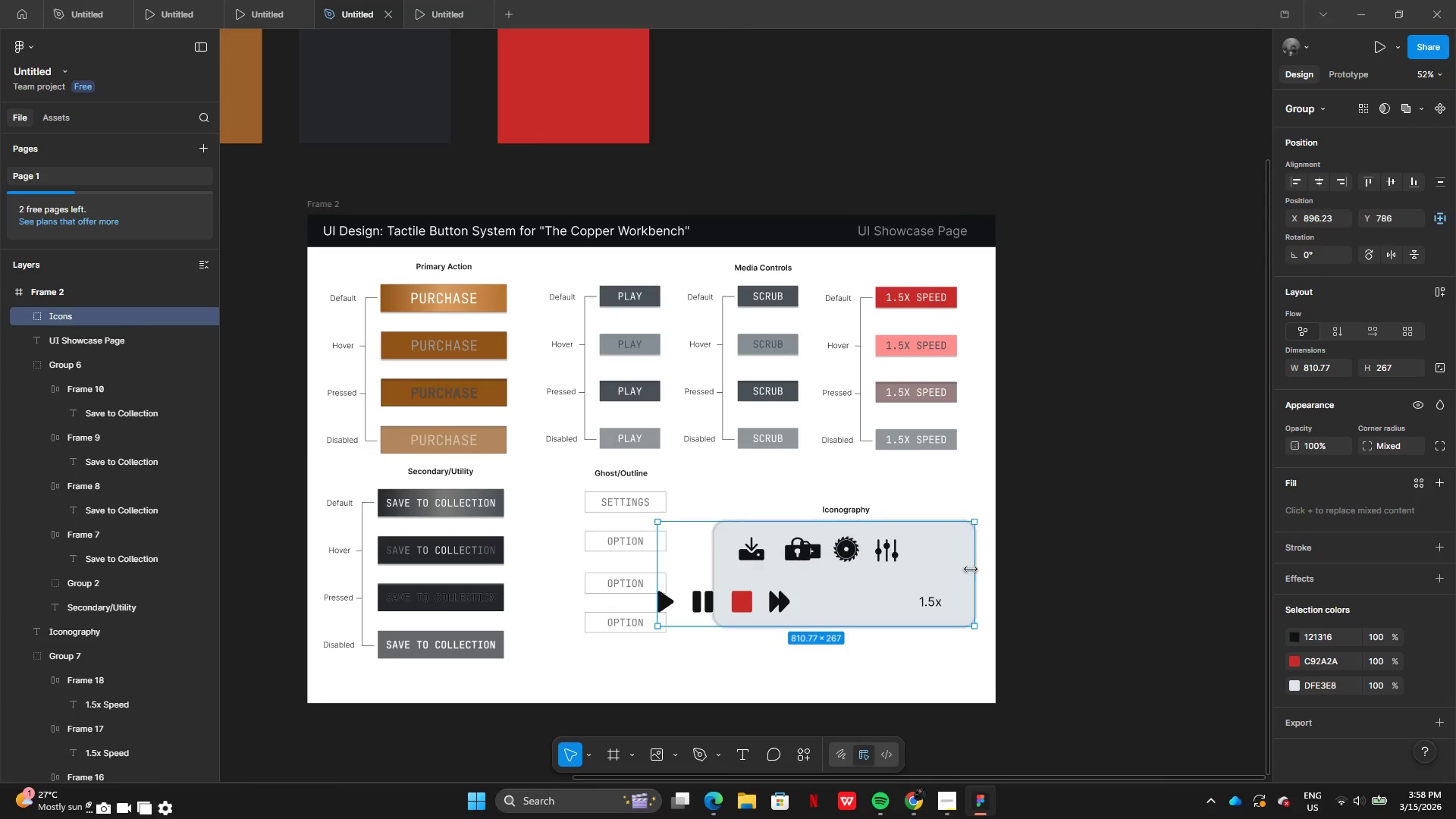 
left_click_drag(start_coordinate=[975, 570], to_coordinate=[925, 568])
 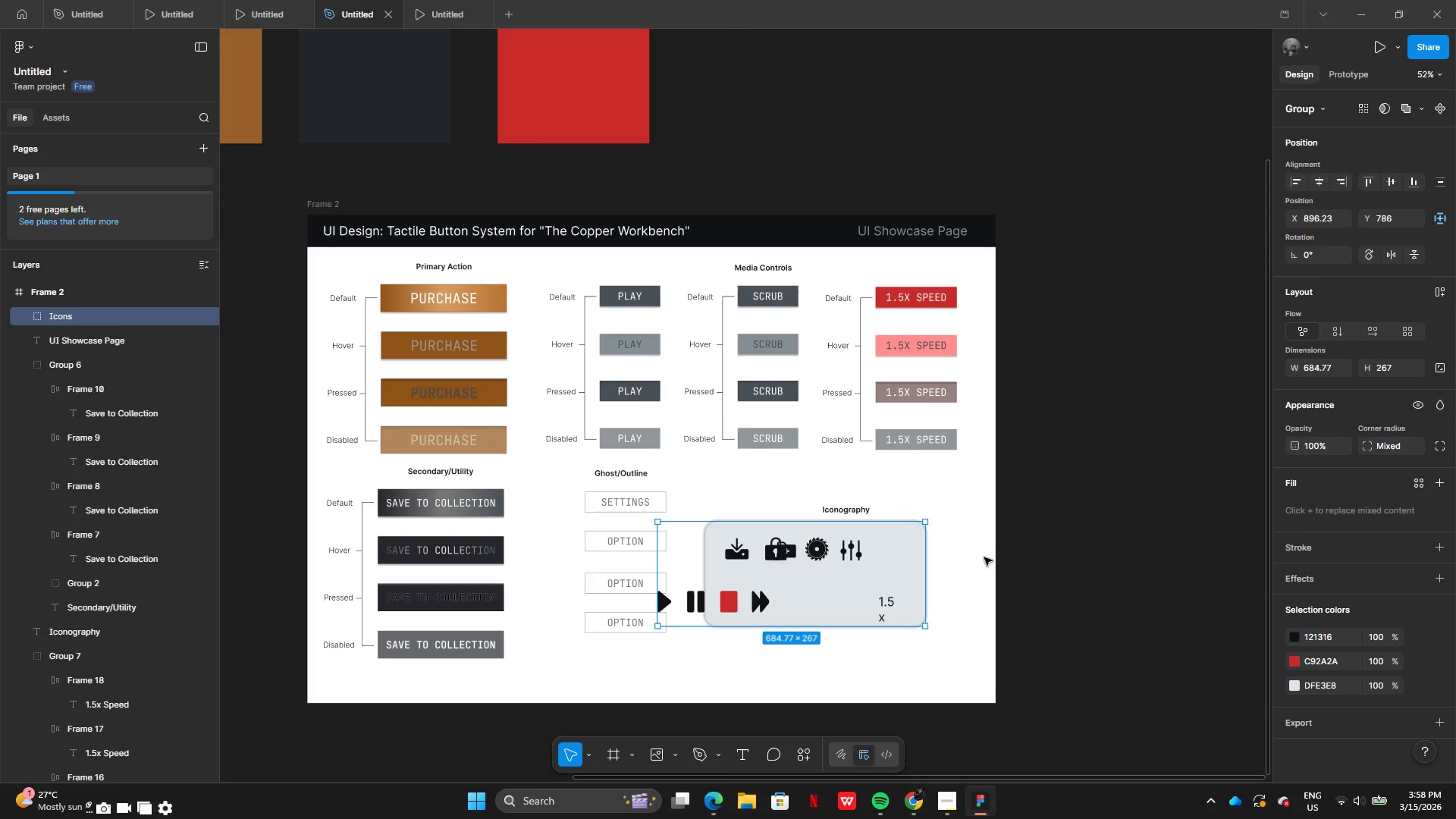 
key(Control+Z)
 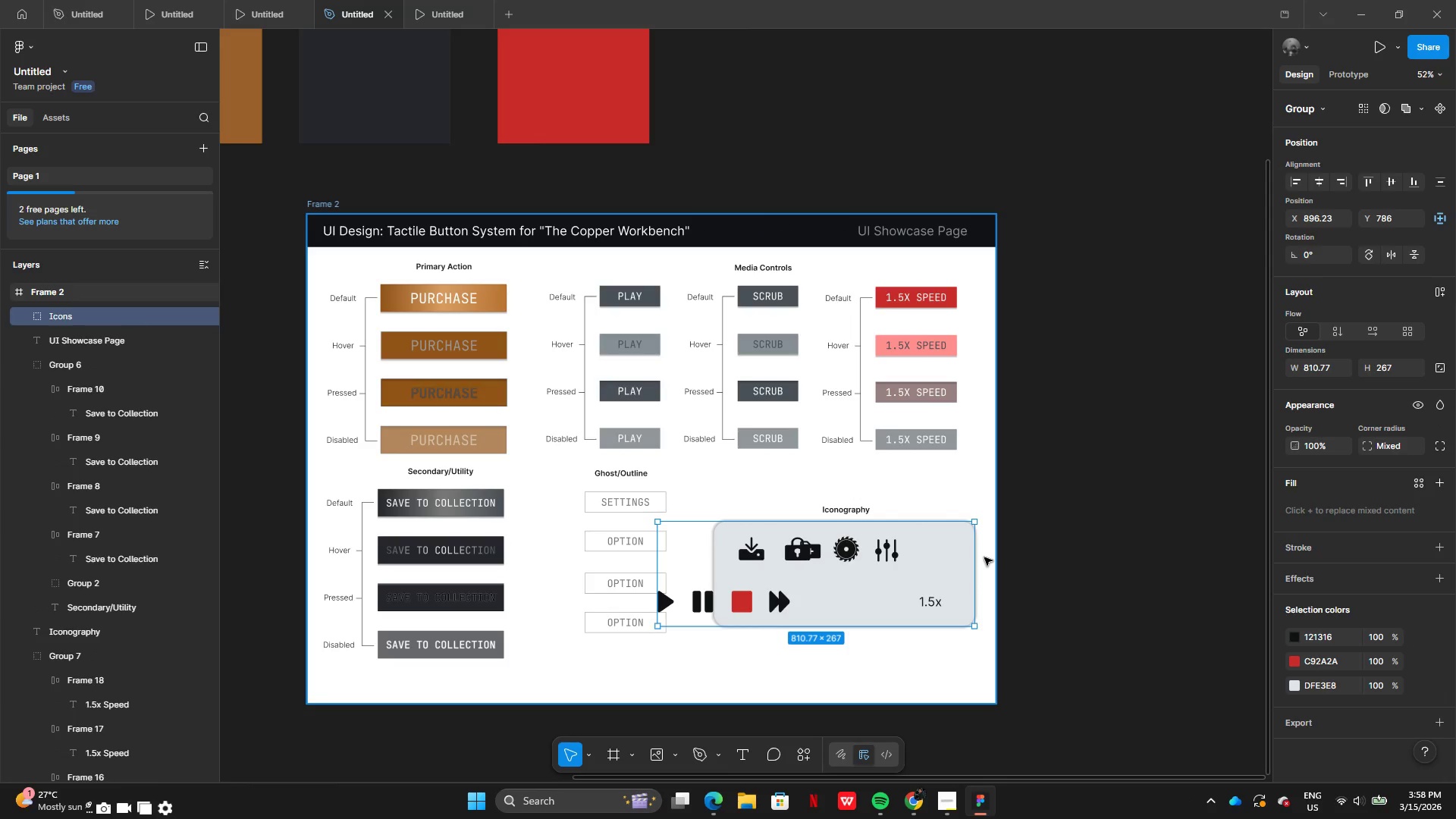 
key(Control+Z)
 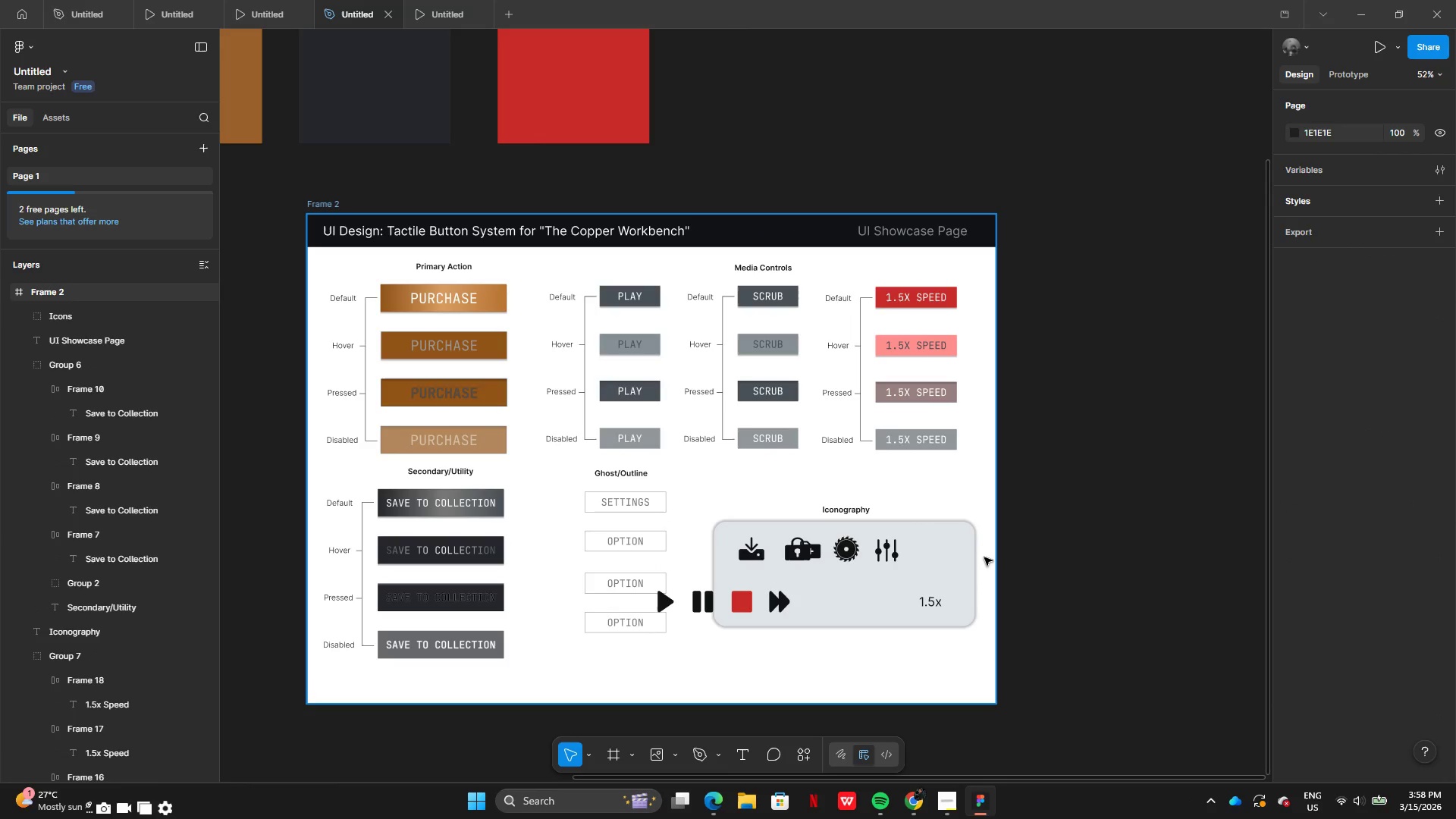 
key(Control+Z)
 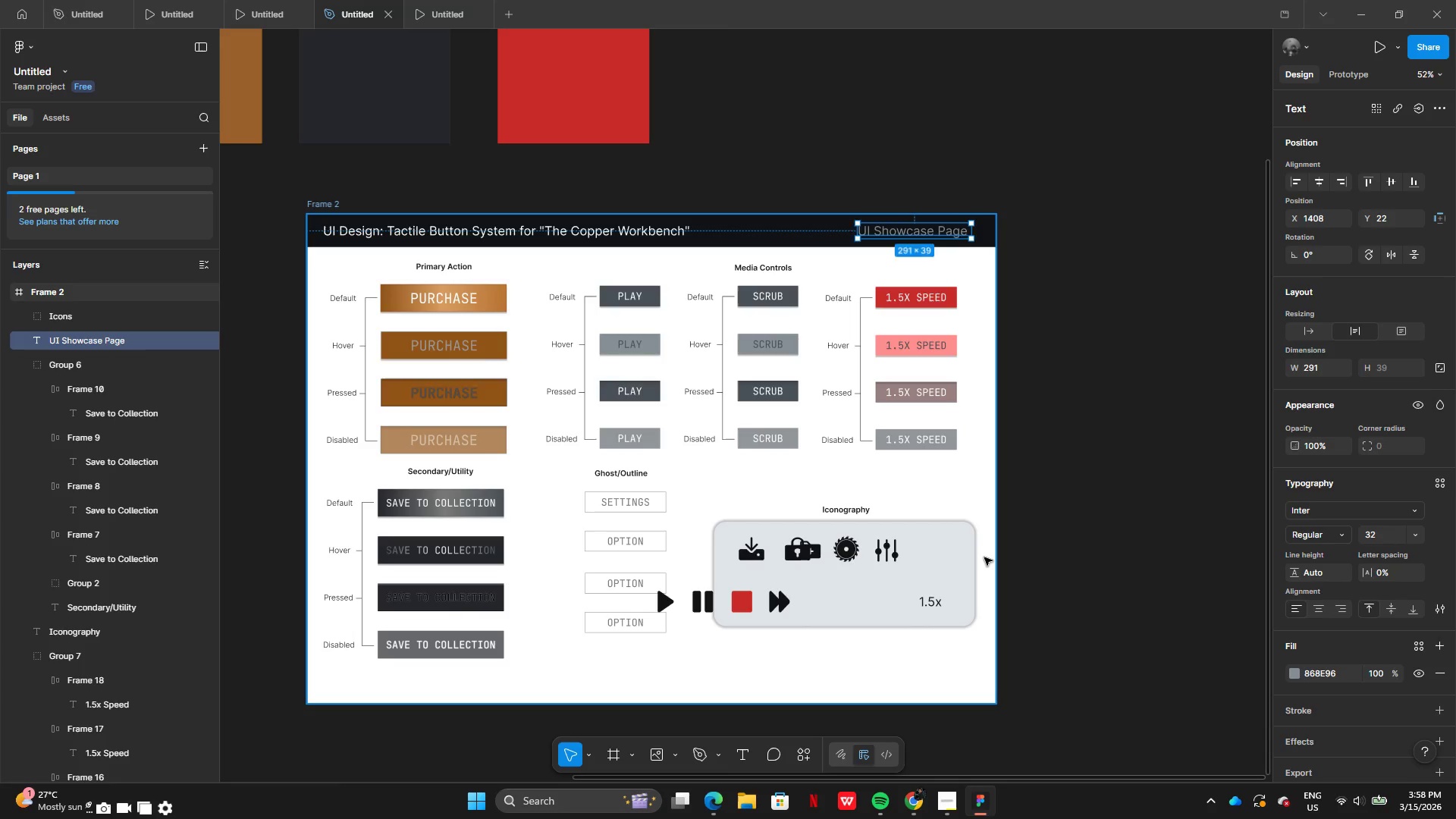 
key(Control+Z)
 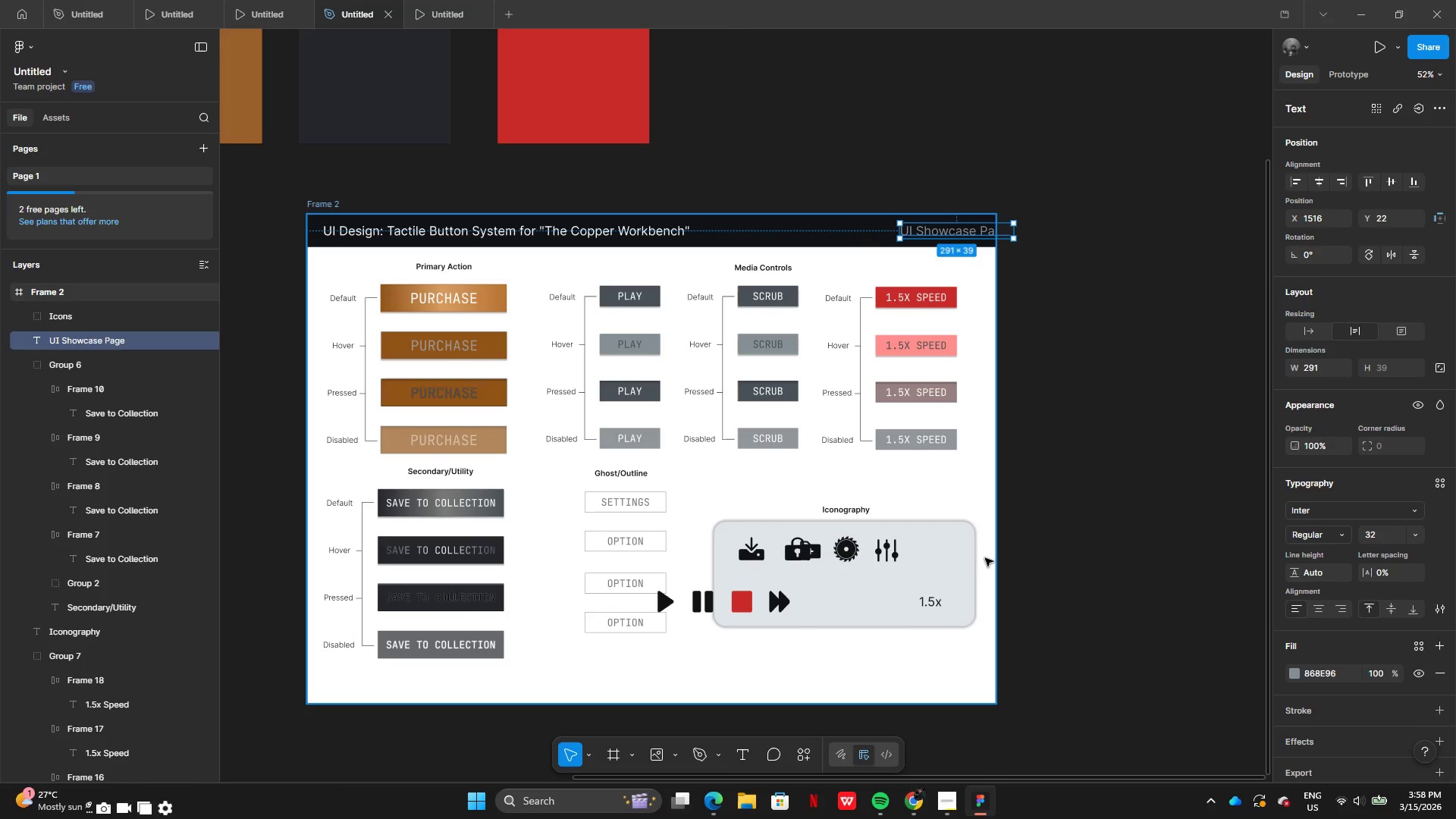 
key(Control+Z)
 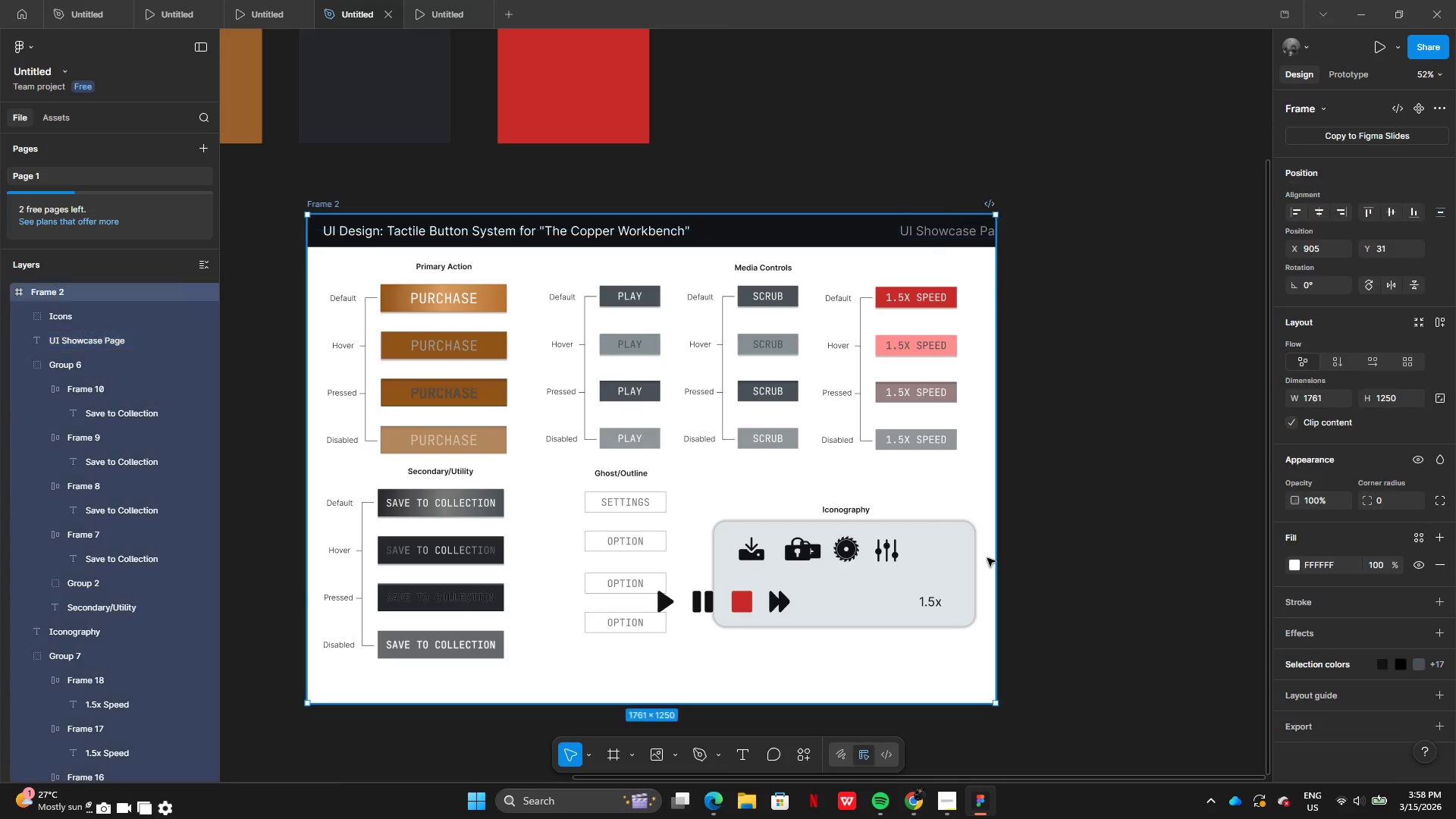 
key(Control+Z)
 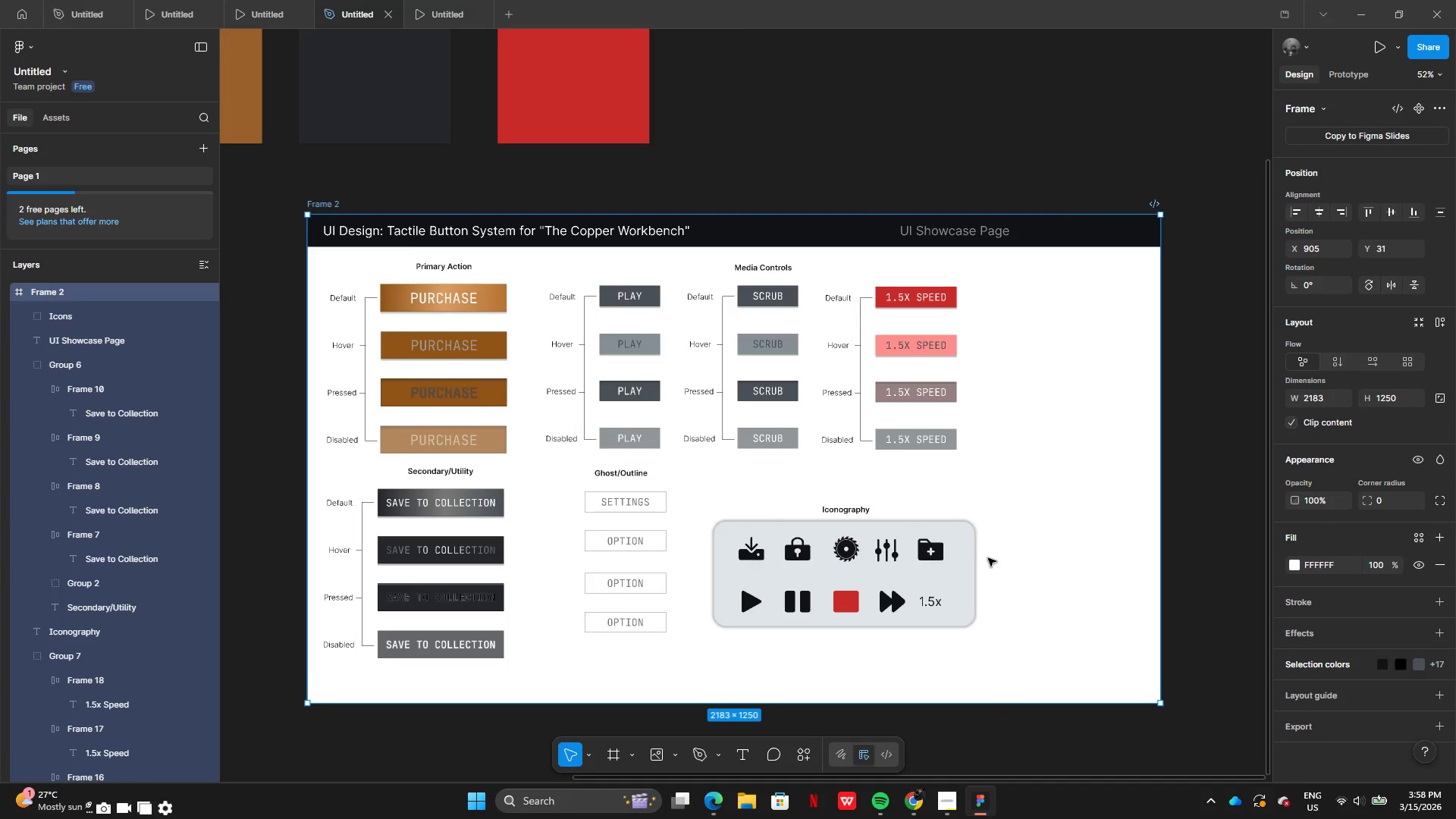 
key(Control+Z)
 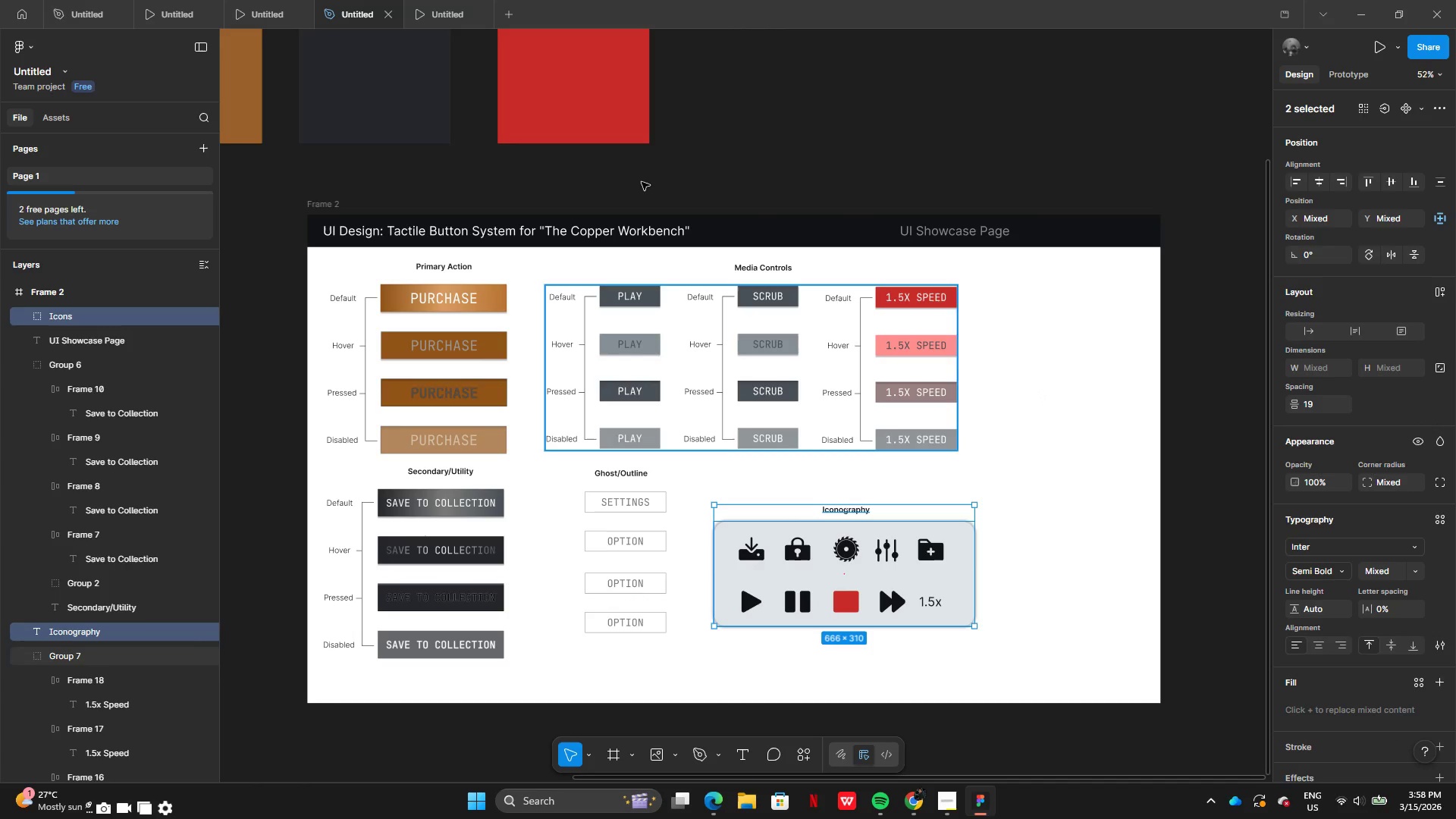 
key(Control+Y)
 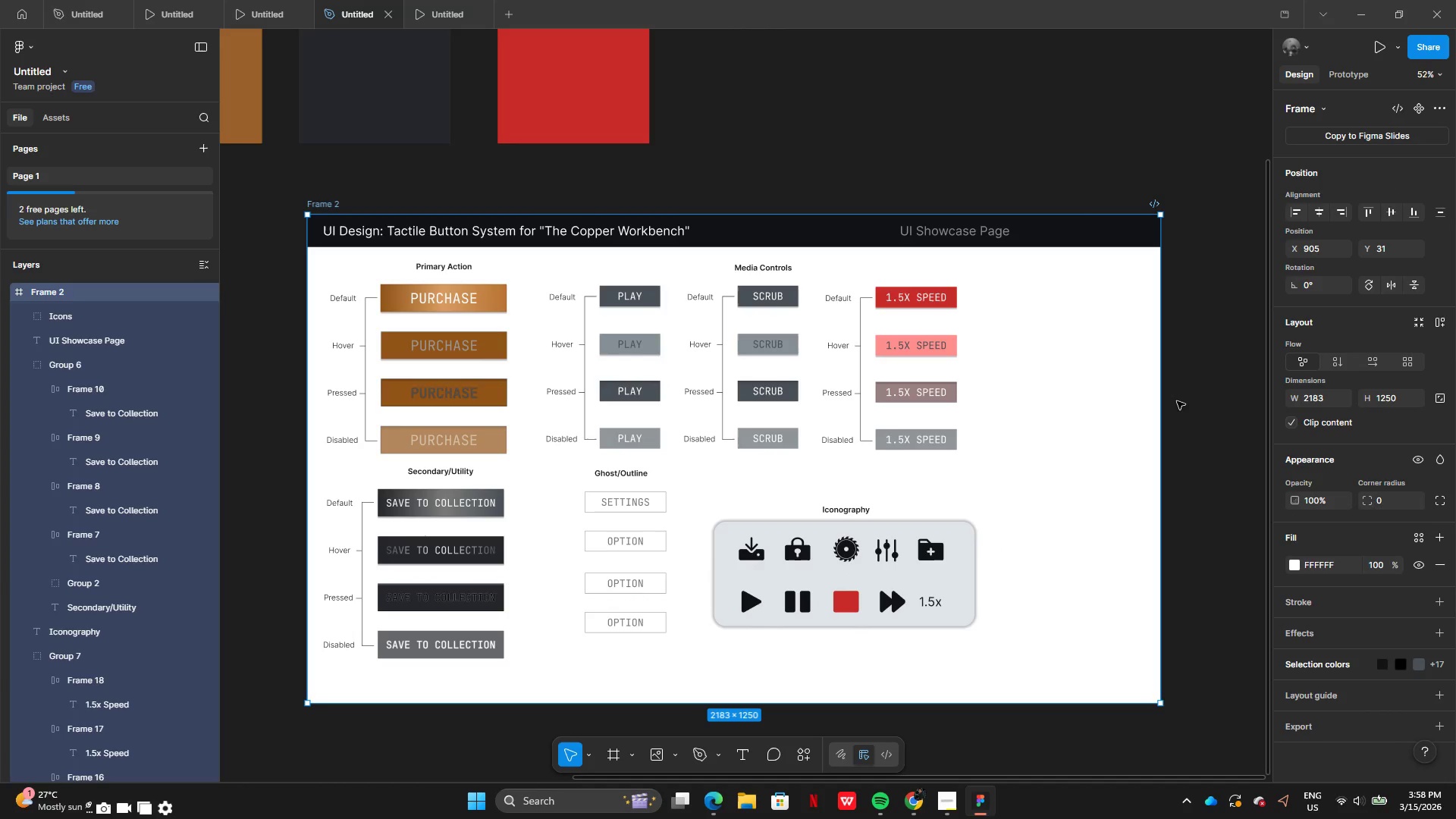 
left_click_drag(start_coordinate=[1165, 390], to_coordinate=[1072, 380])
 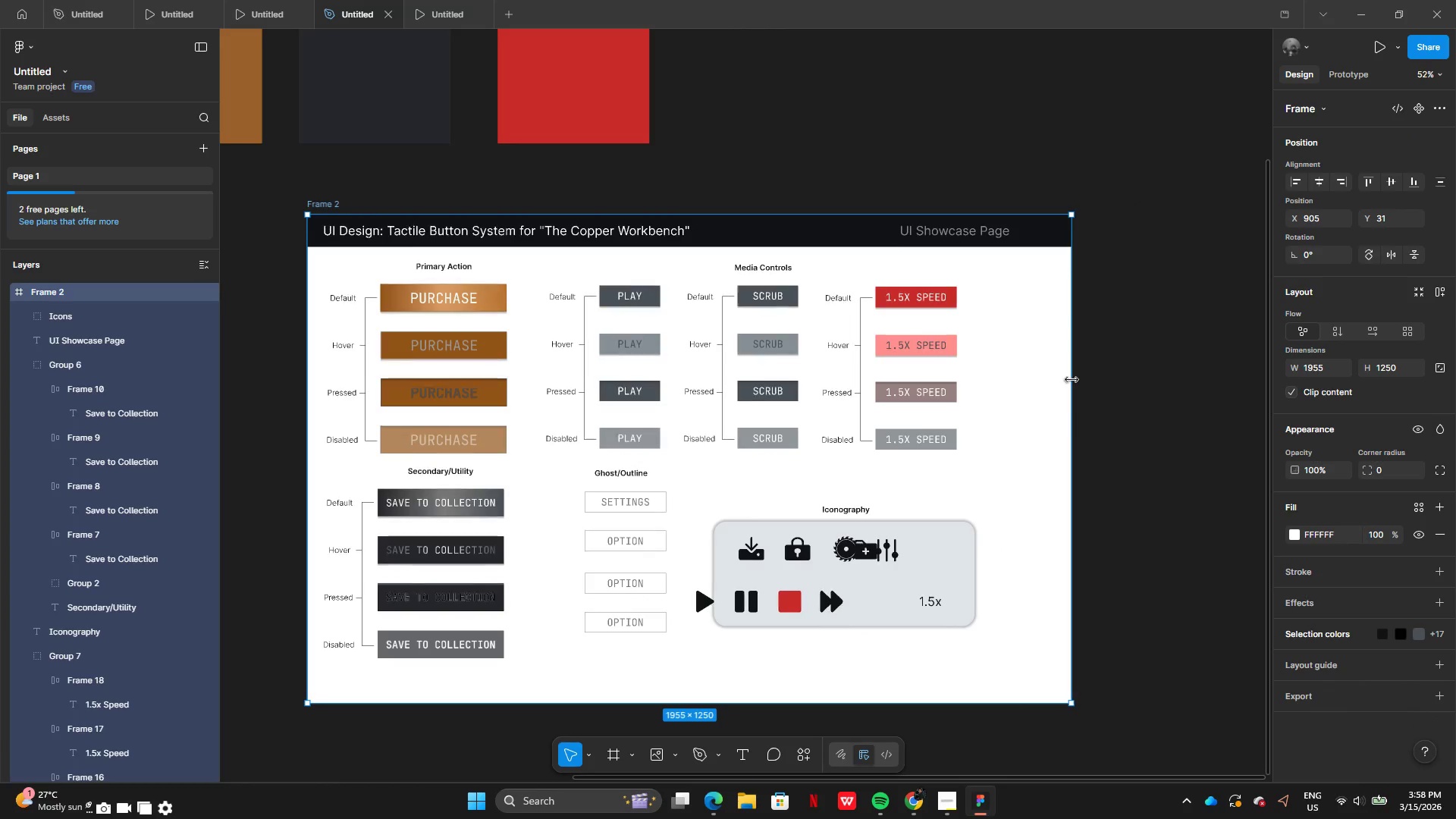 
left_click([1072, 380])
 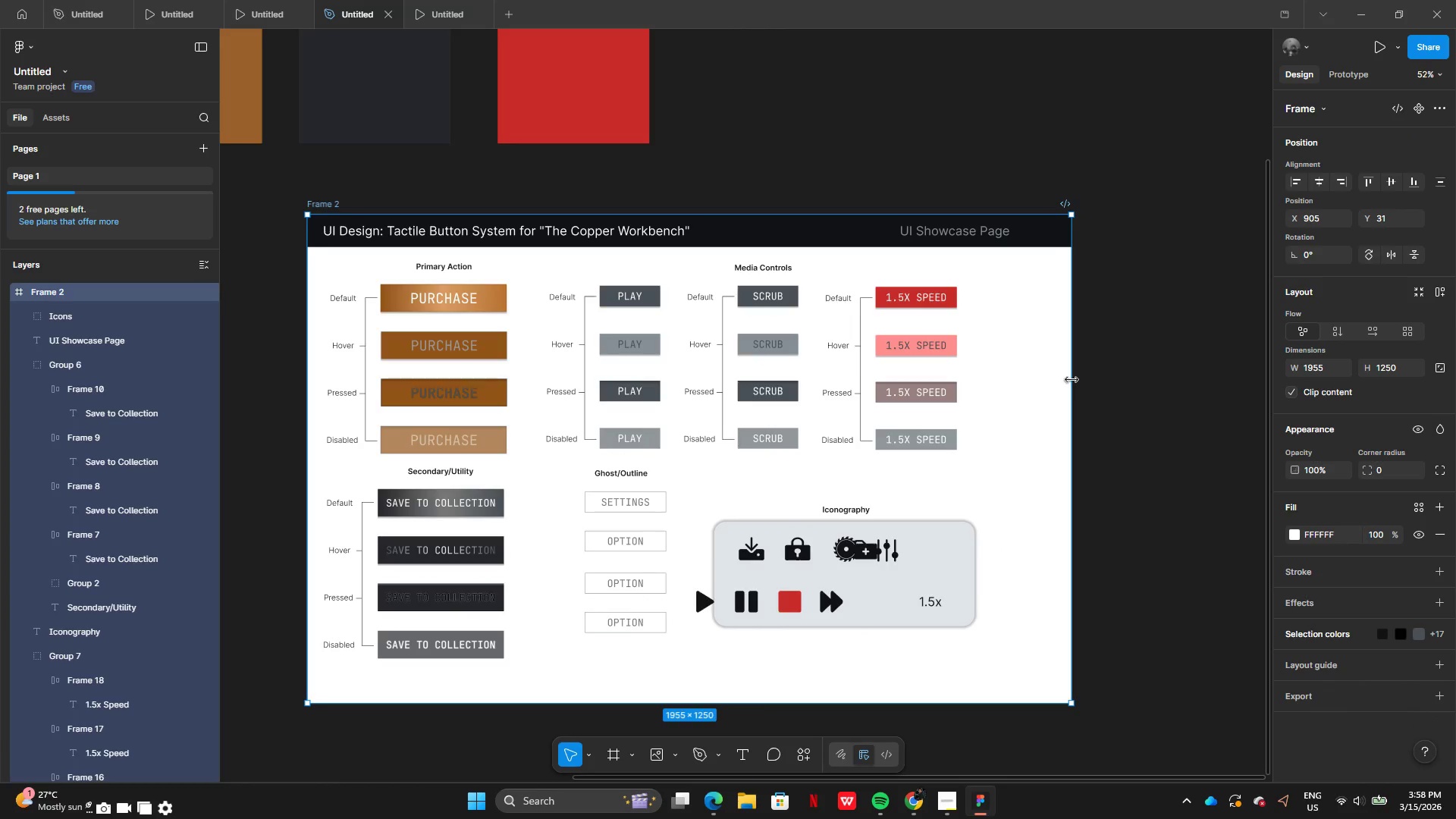 
key(Control+Z)
 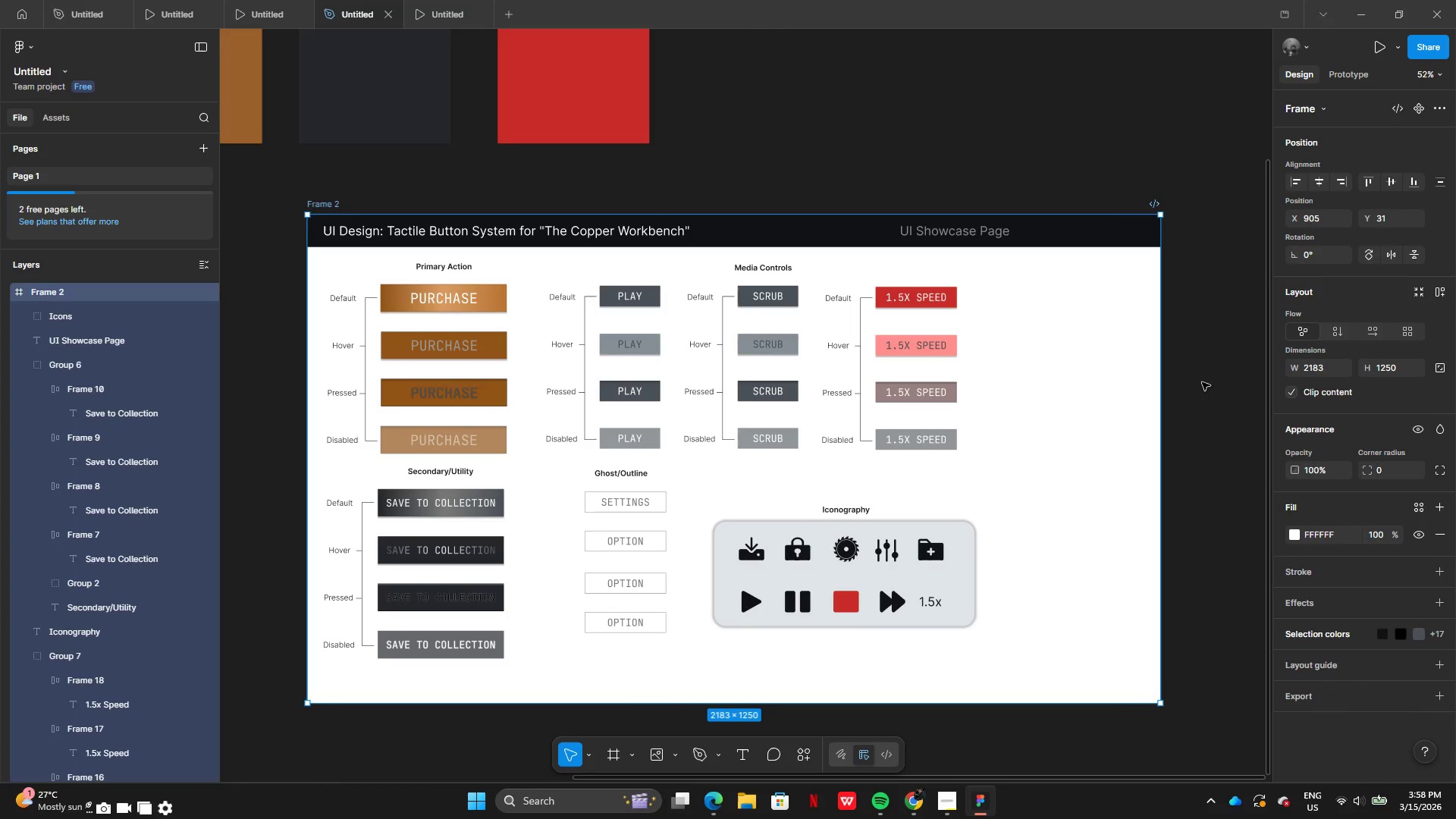 
left_click([1218, 388])
 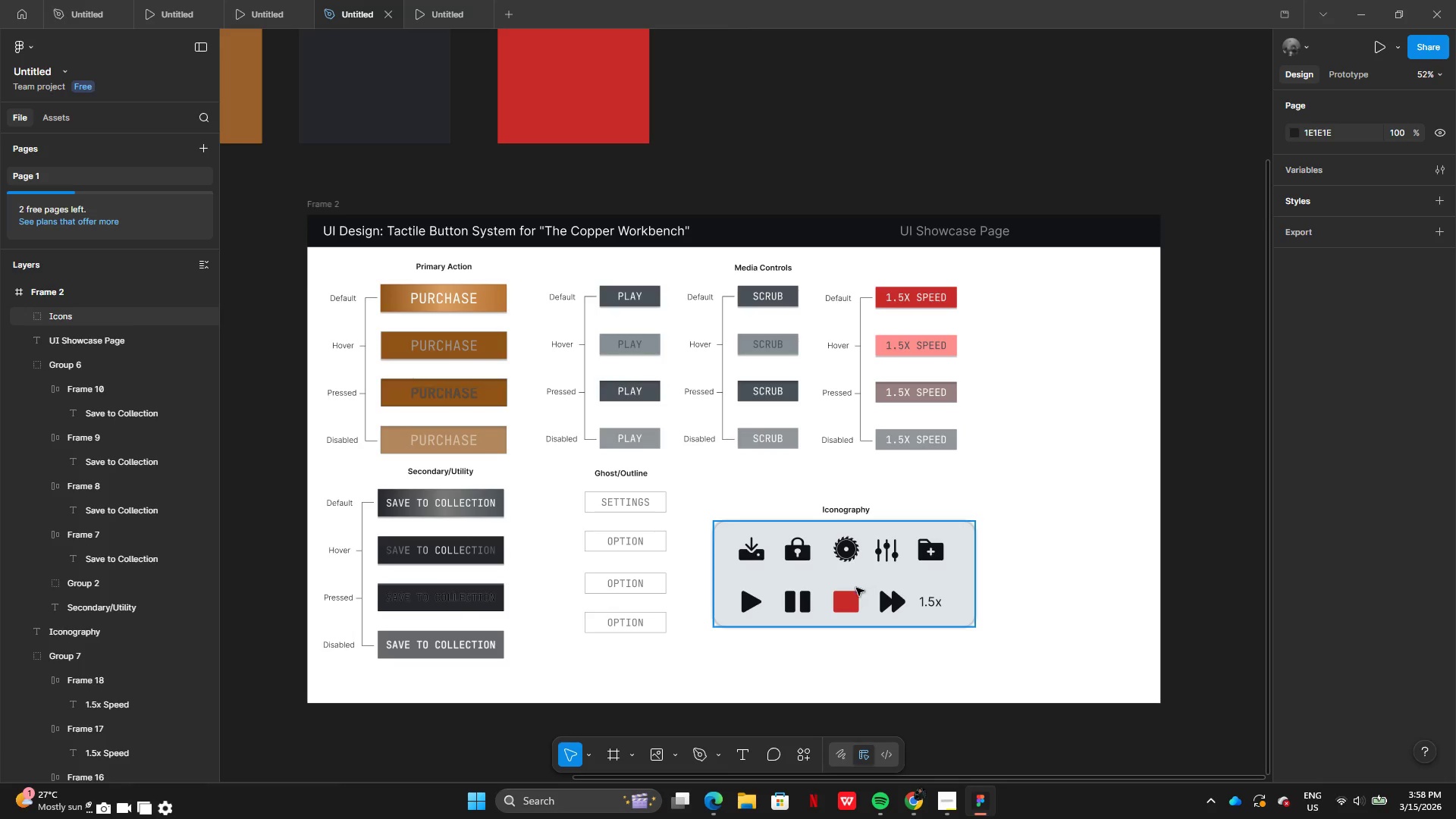 
left_click([855, 604])
 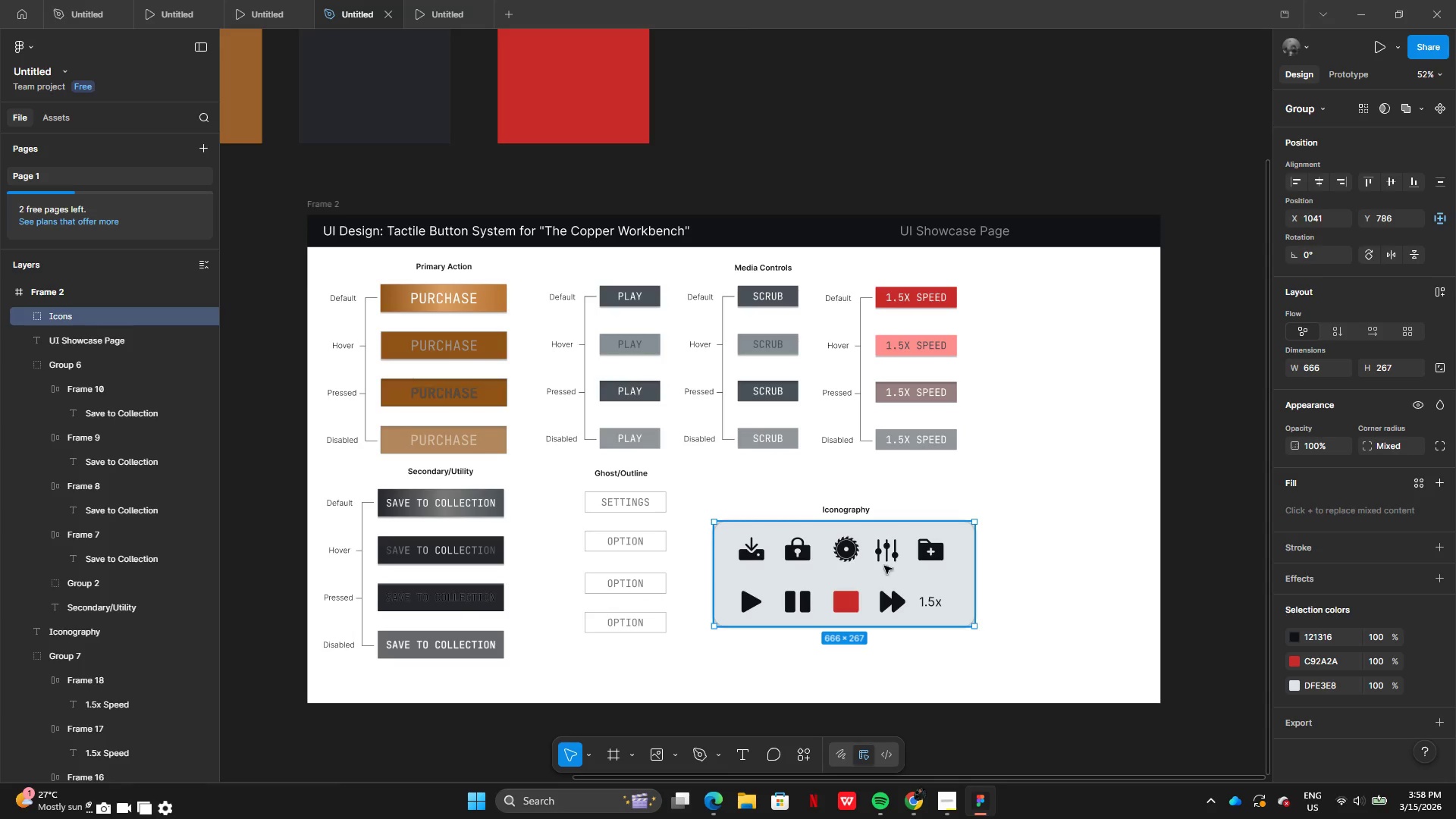 
left_click([1020, 372])
 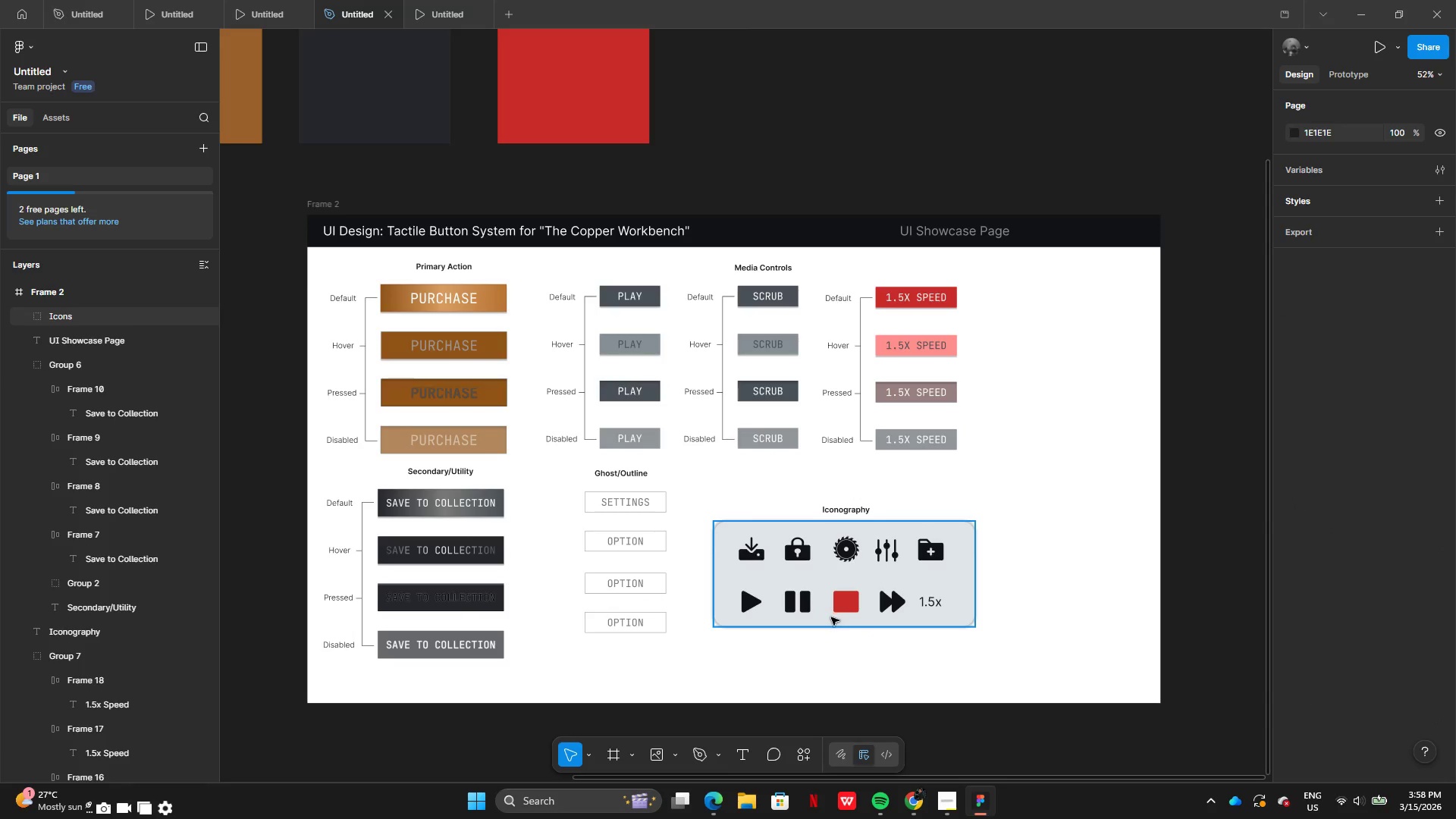 
double_click([831, 617])
 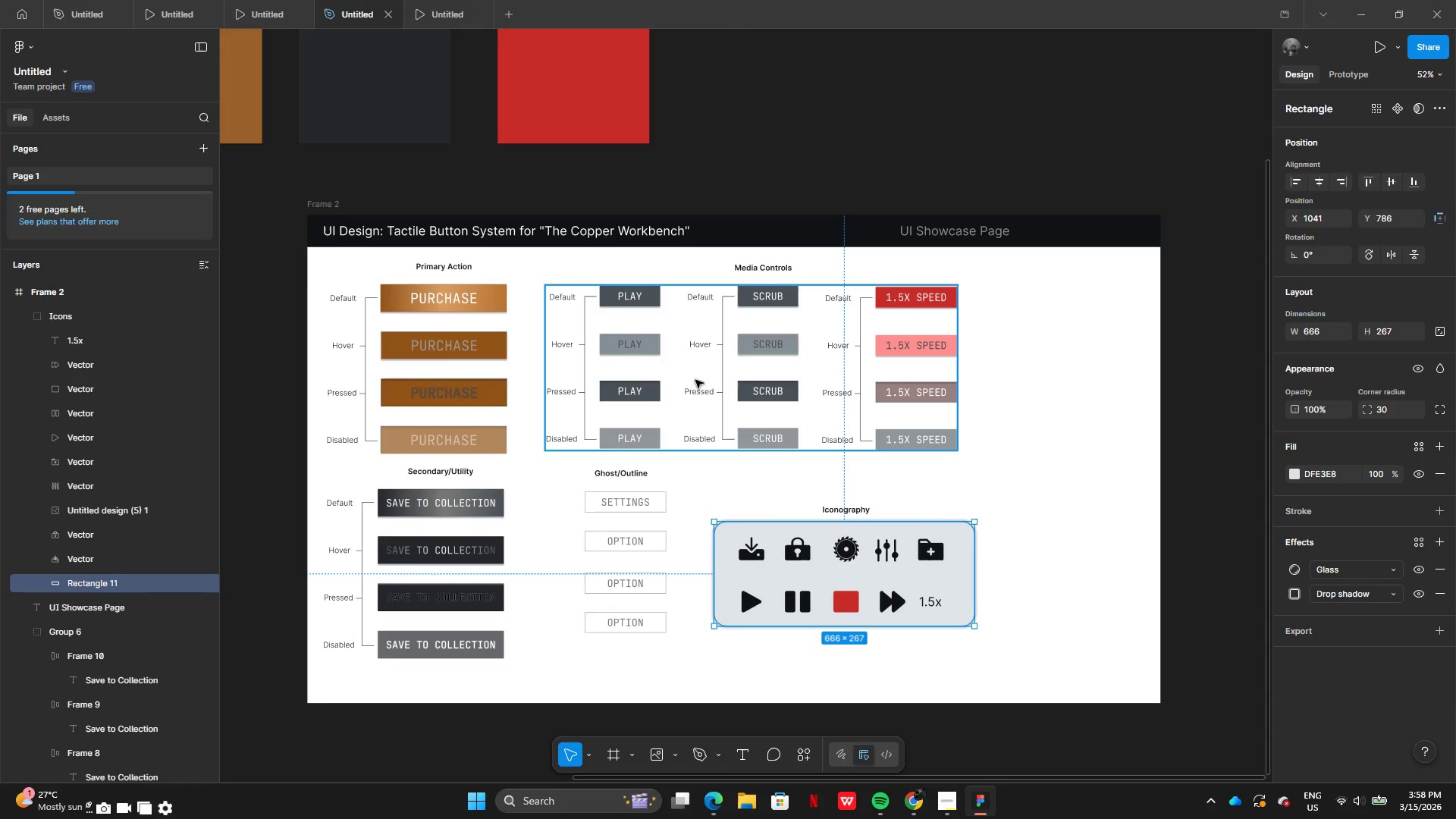 
left_click([743, 485])
 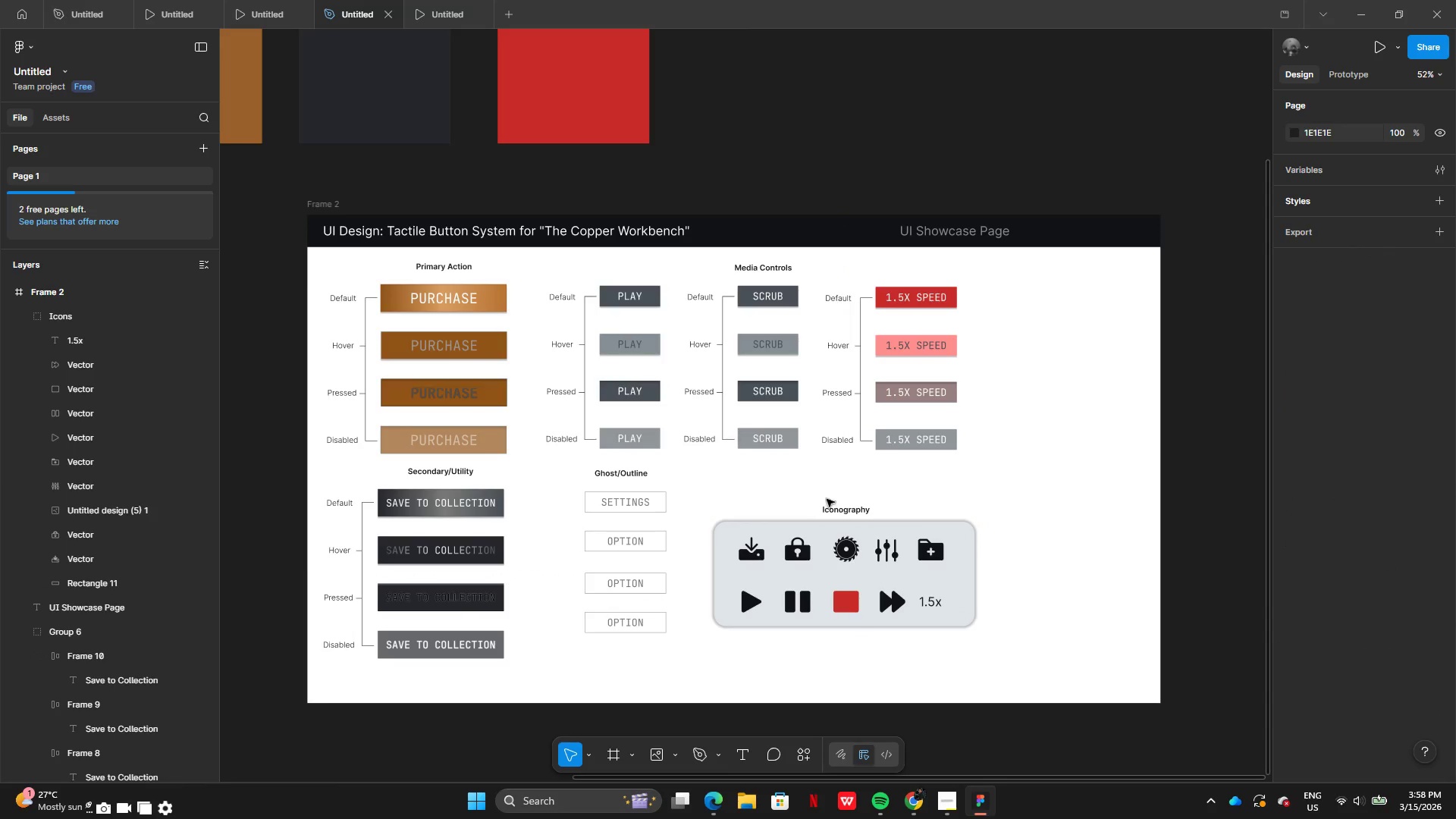 
mouse_move([792, 530])
 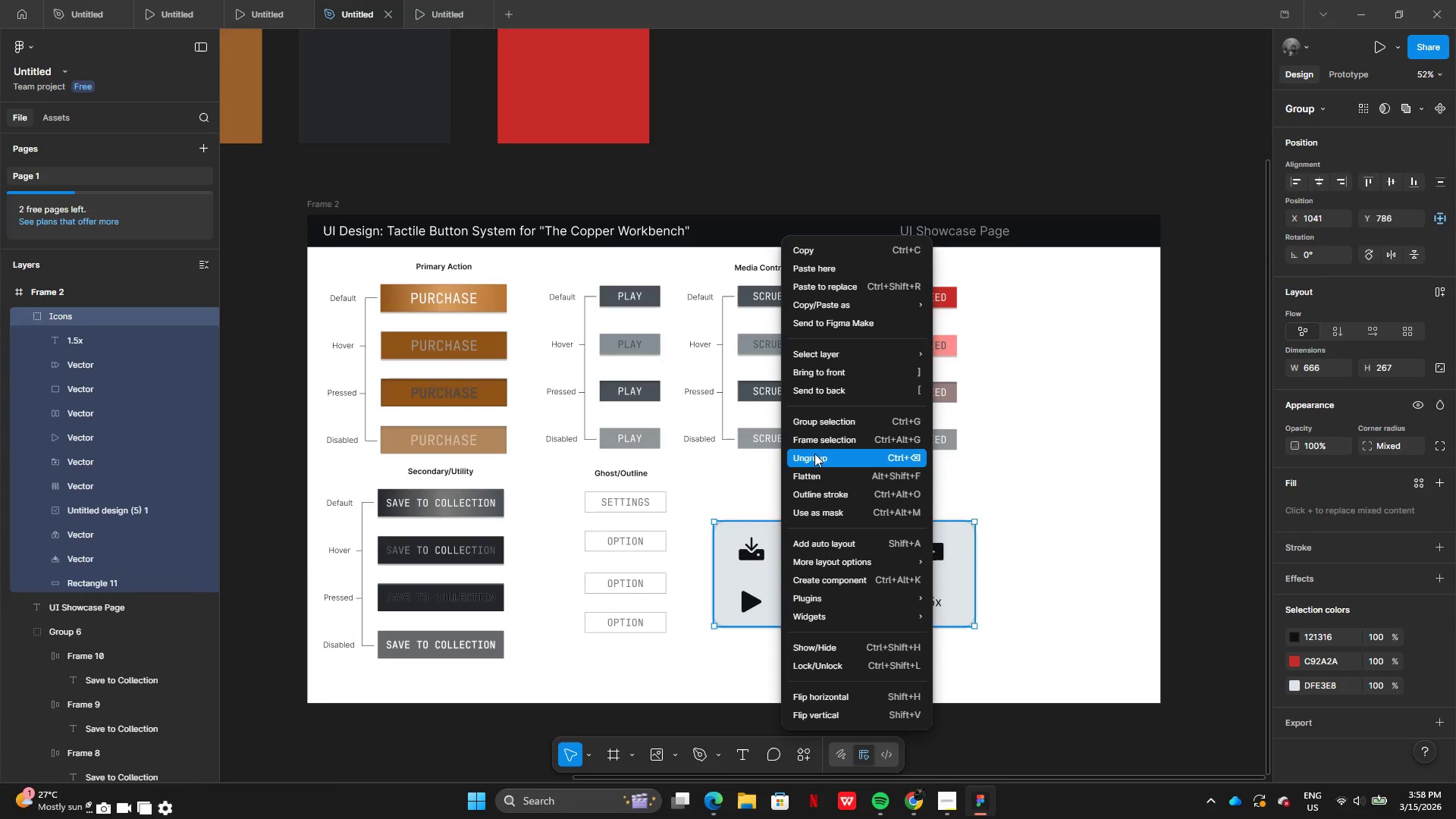 
left_click([814, 458])
 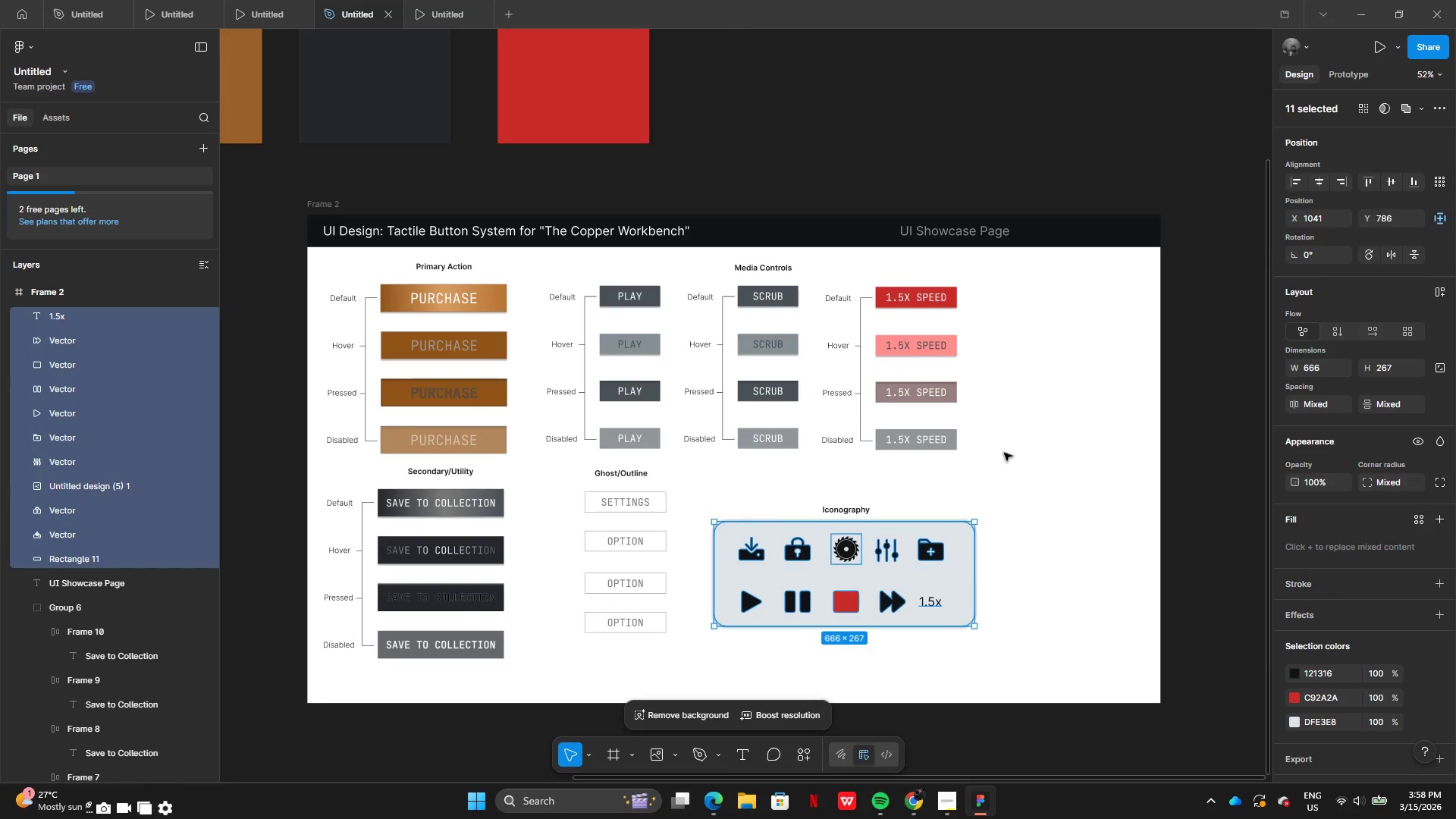 
left_click([1018, 453])
 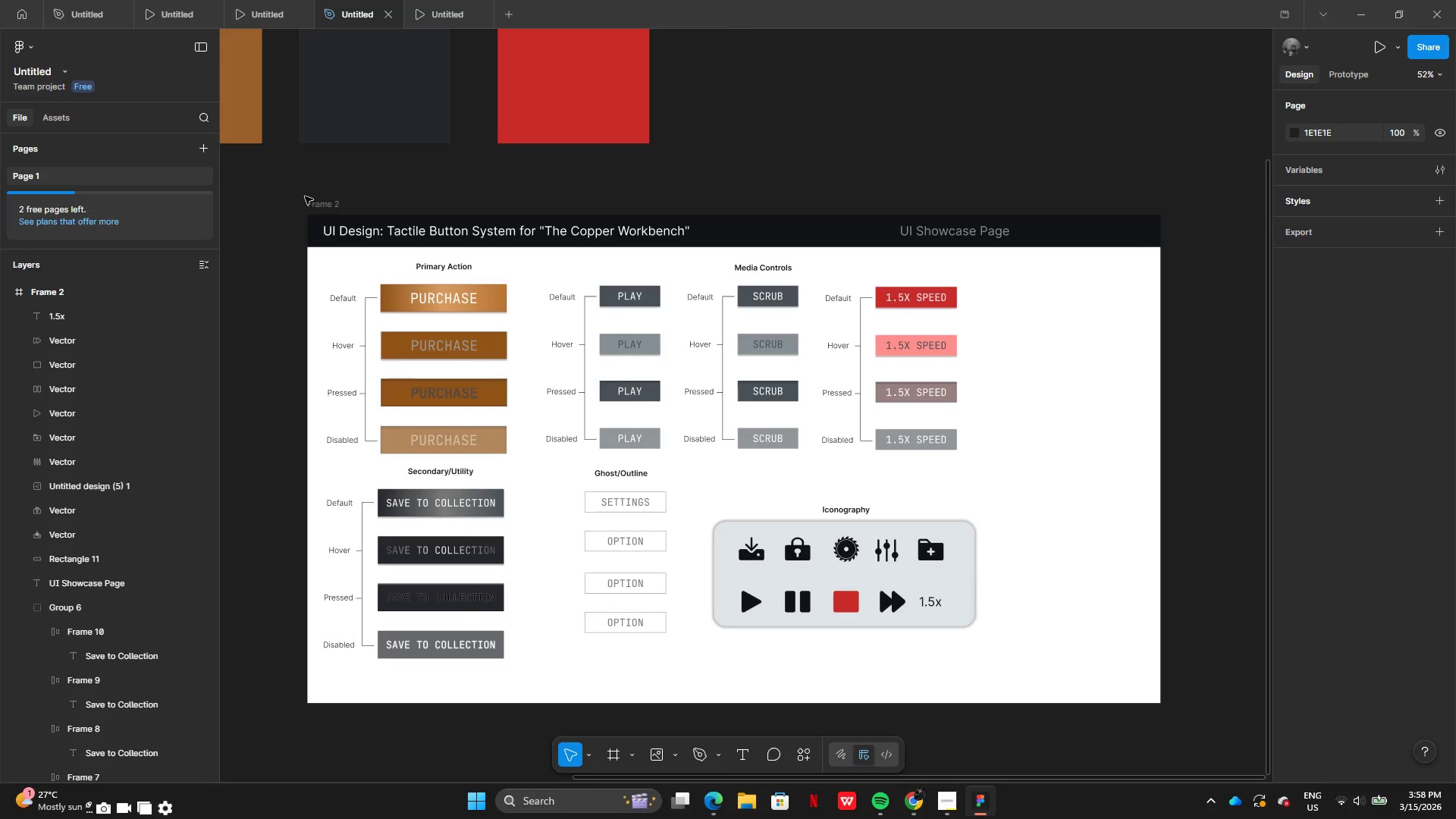 
left_click([315, 200])
 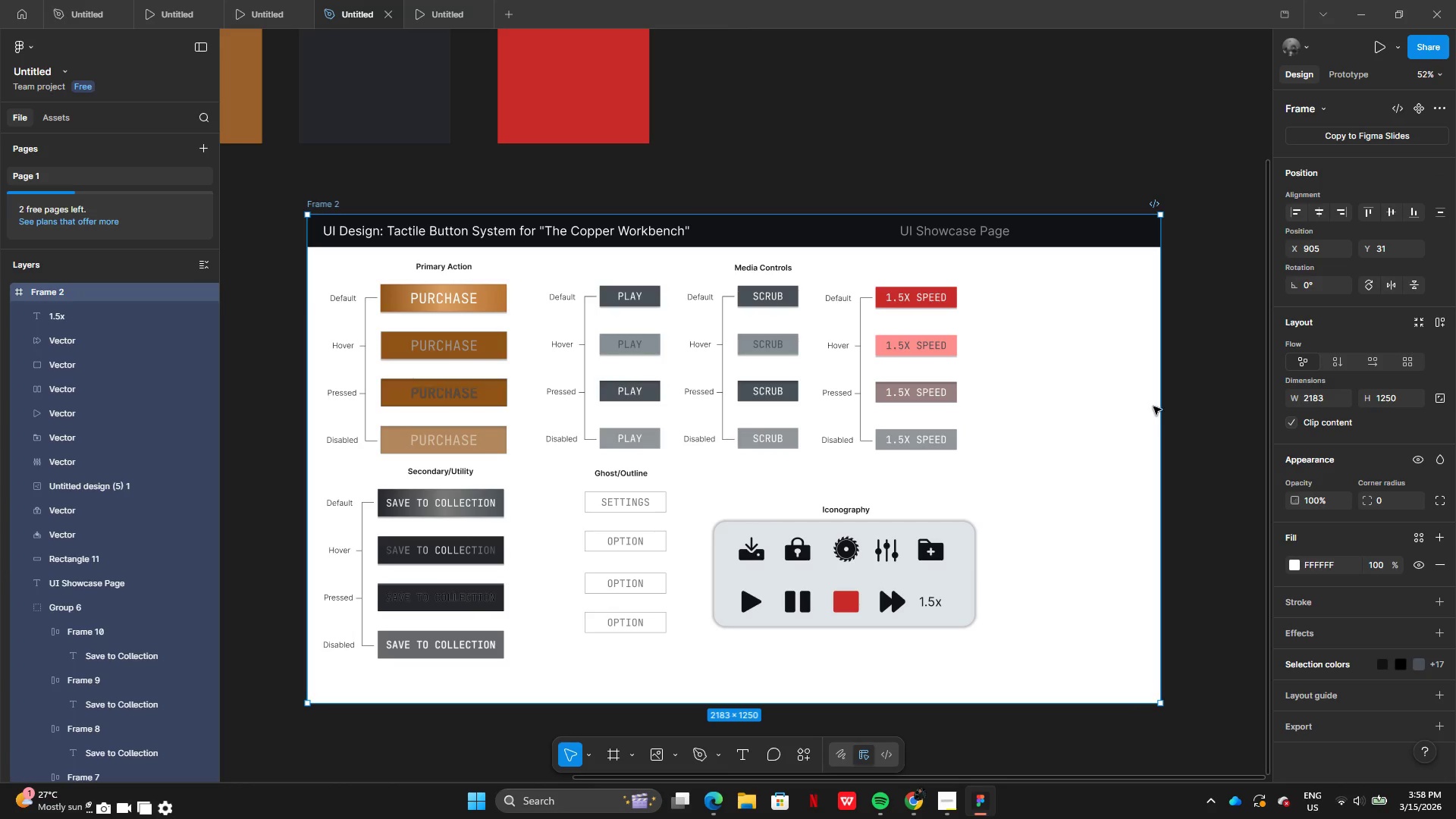 
left_click_drag(start_coordinate=[1162, 409], to_coordinate=[1034, 405])
 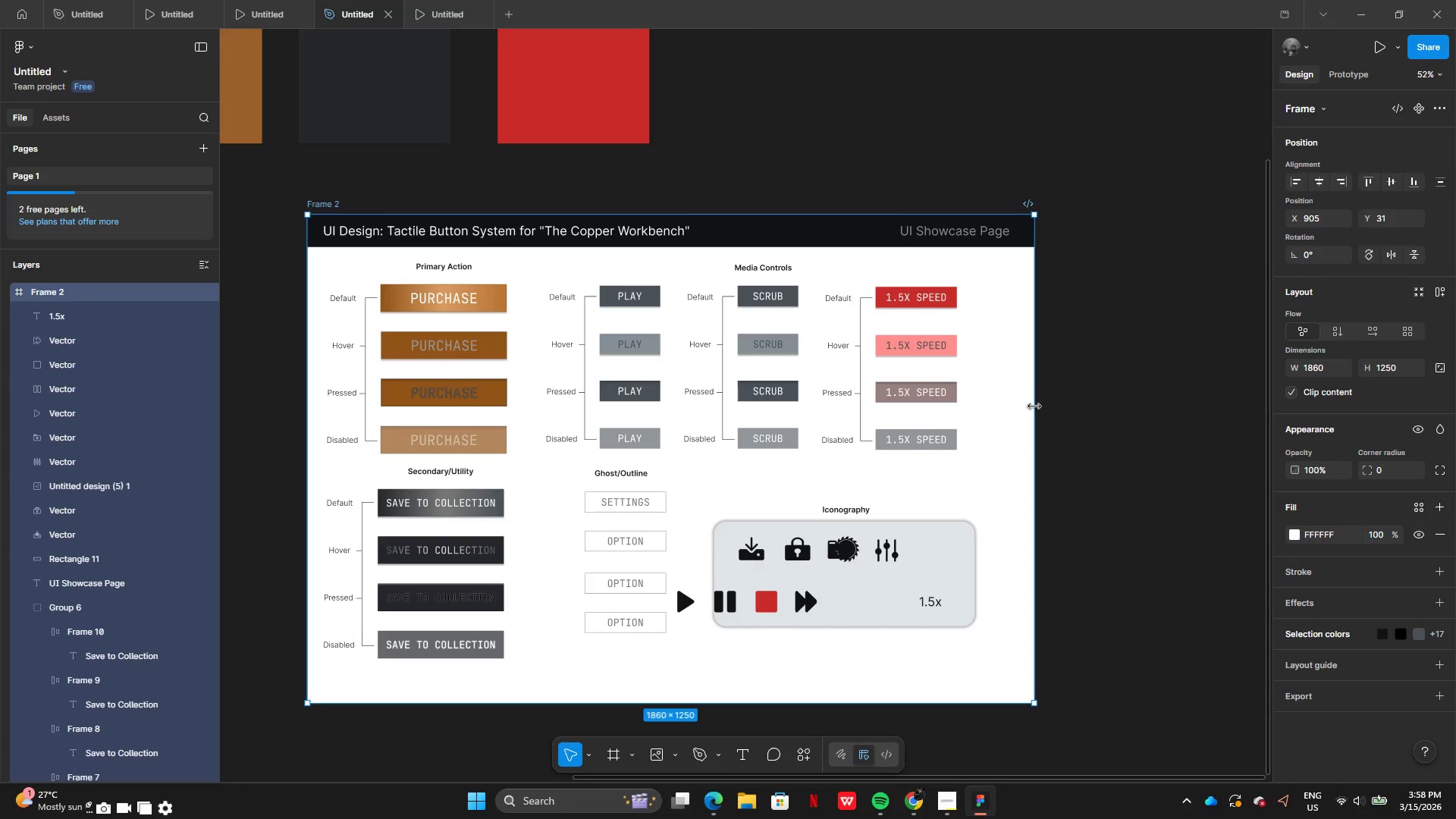 
key(Control+Z)
 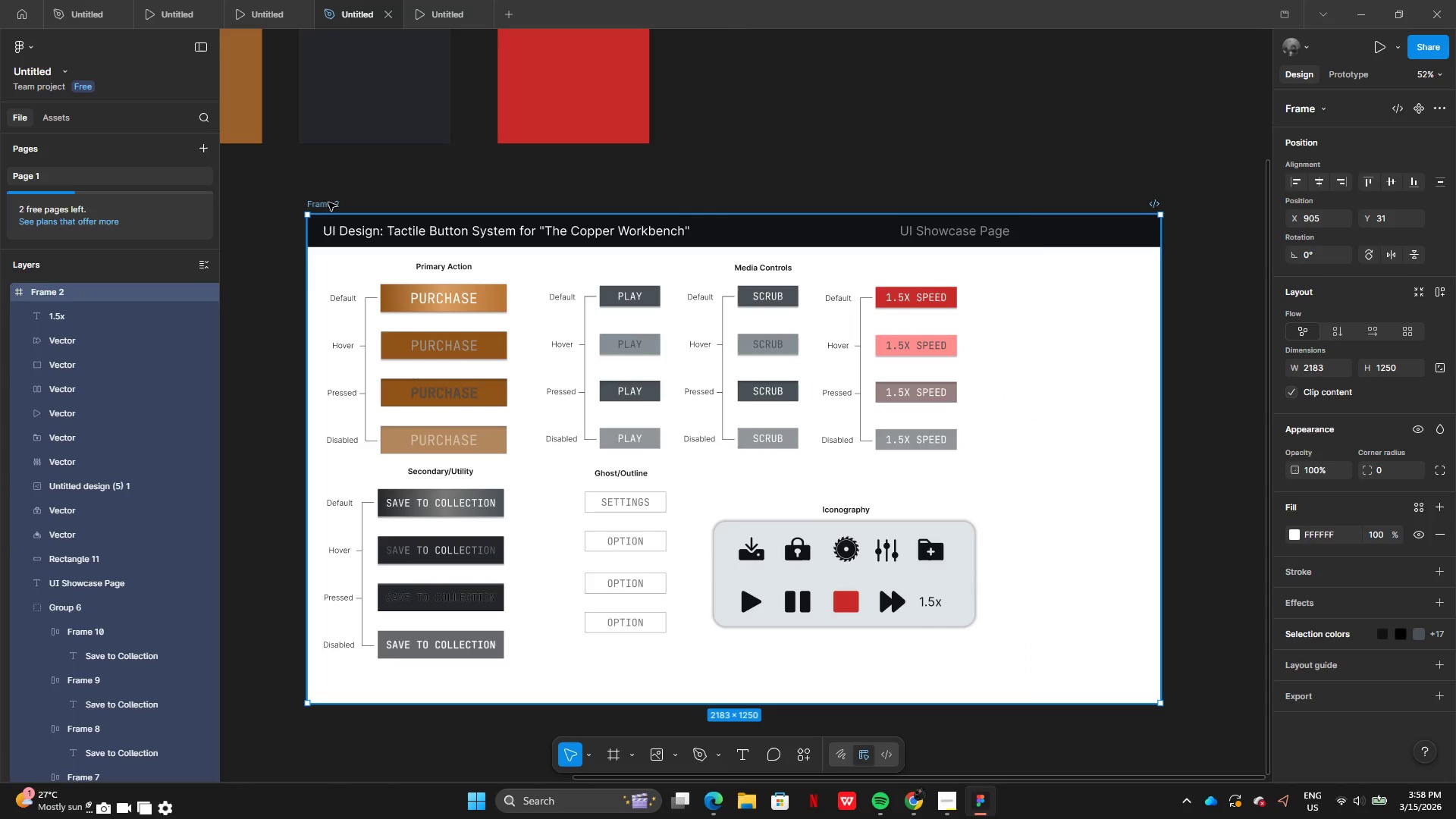 
double_click([328, 202])
 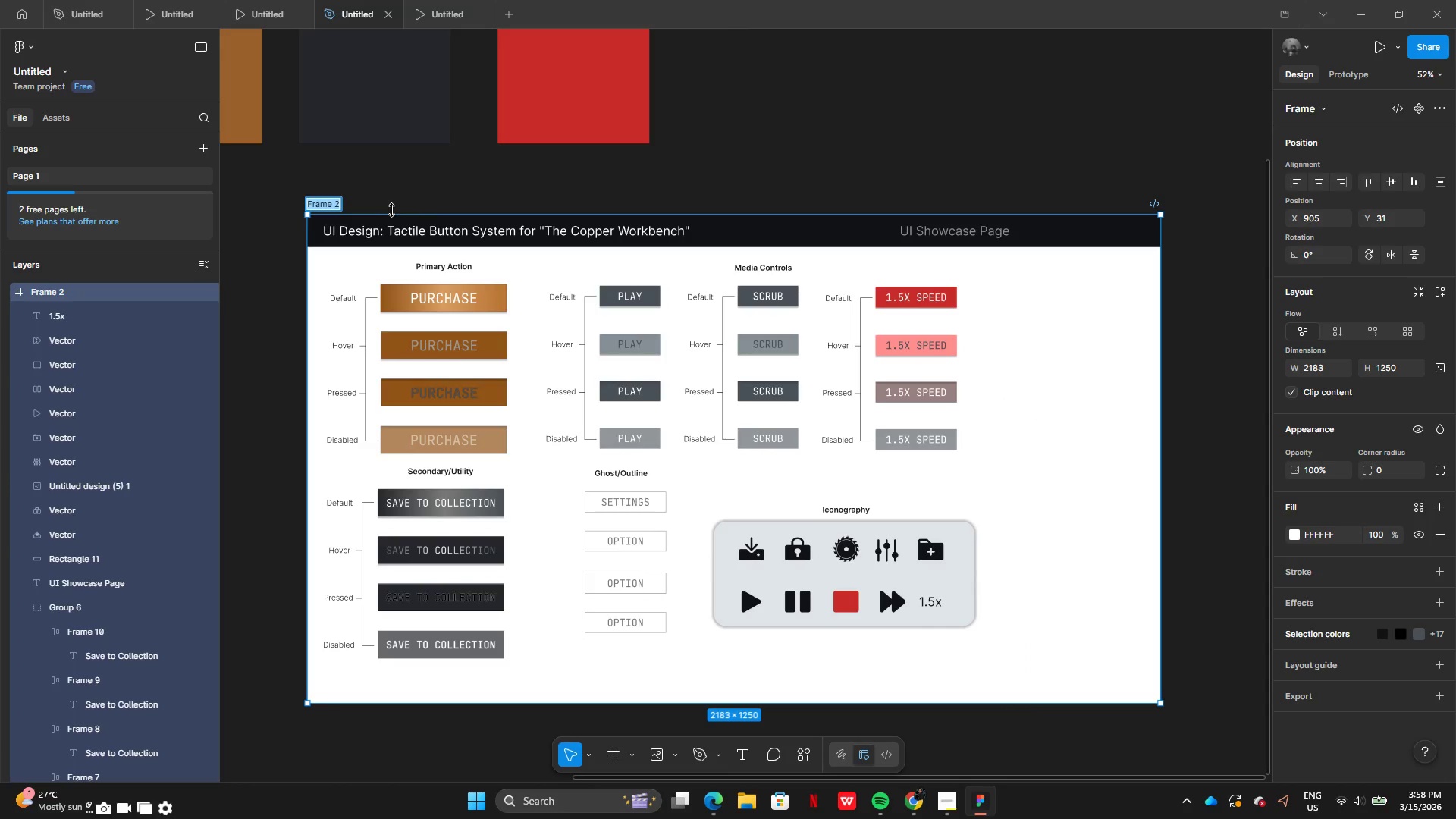 
left_click([392, 210])
 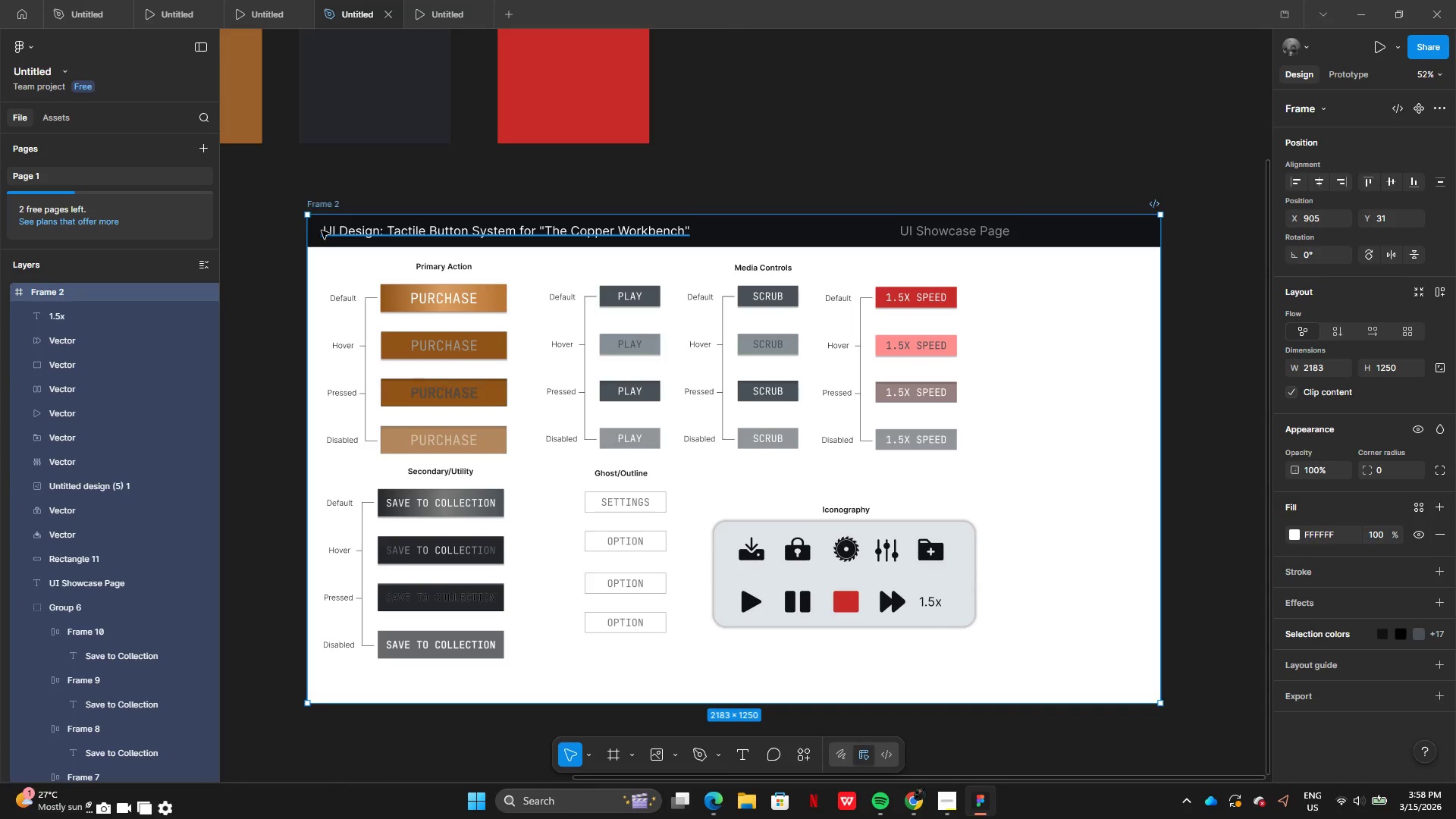 
left_click([319, 232])
 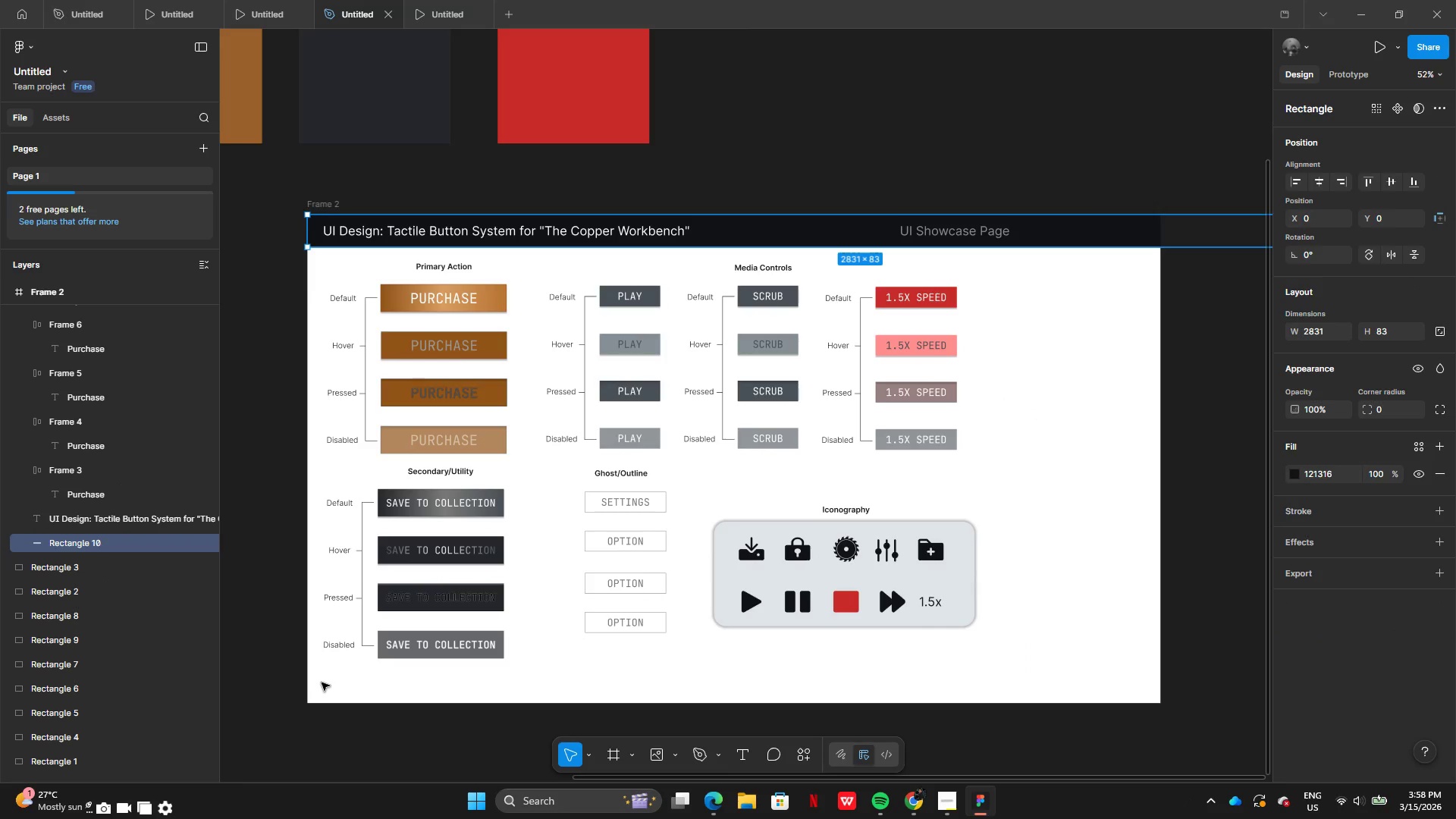 
double_click([304, 689])
 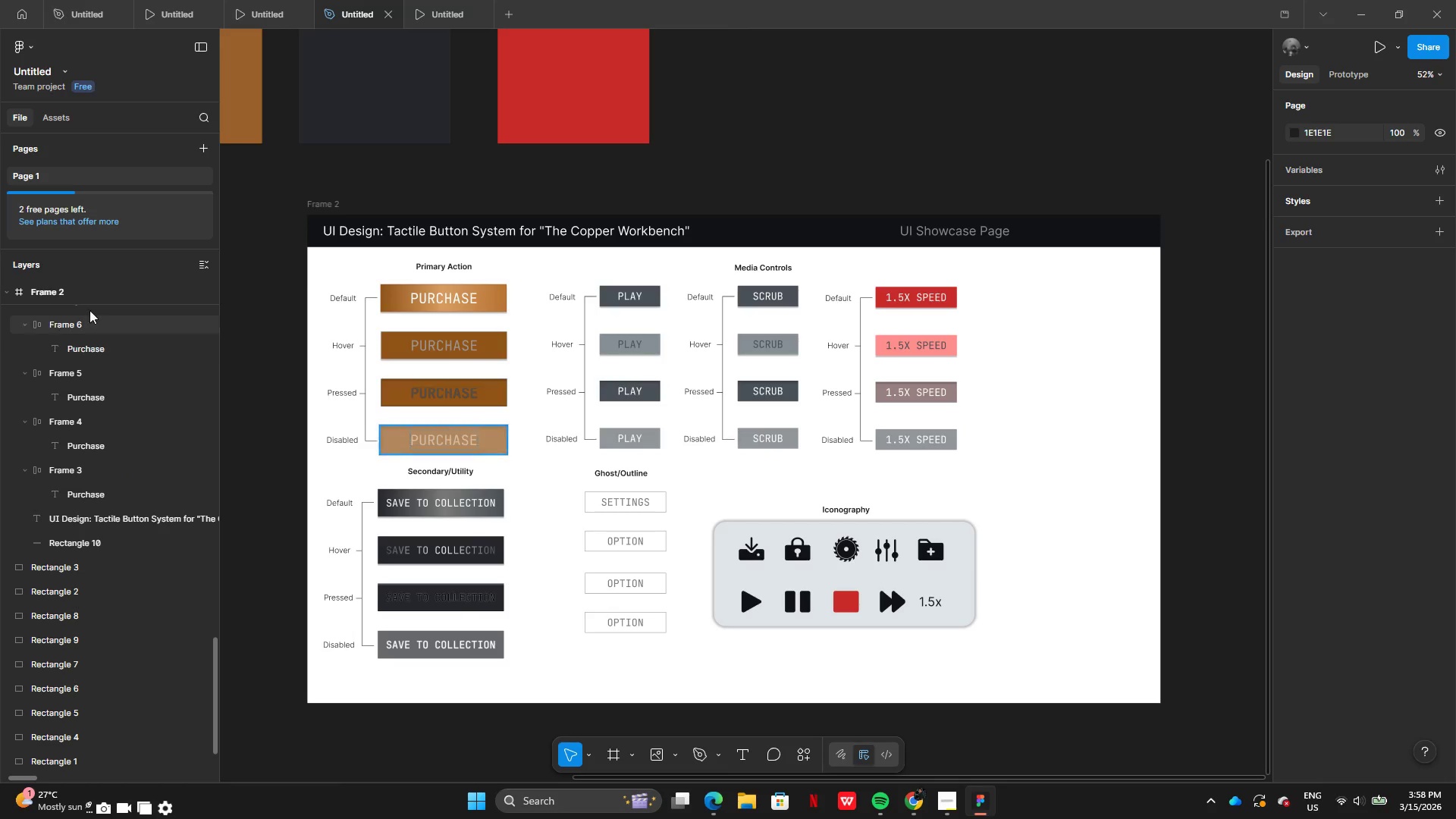 
left_click([70, 303])
 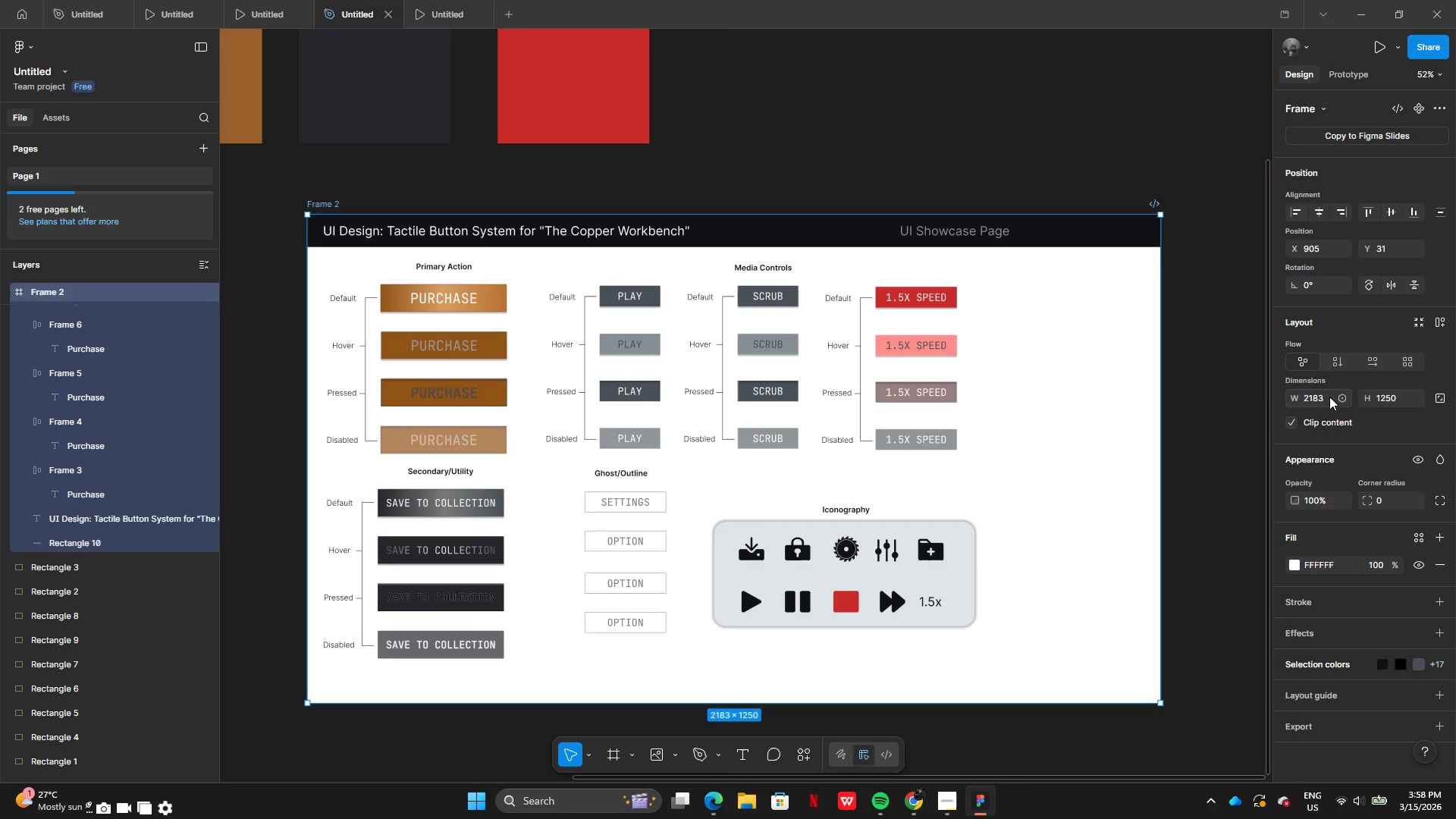 
wait(5.91)
 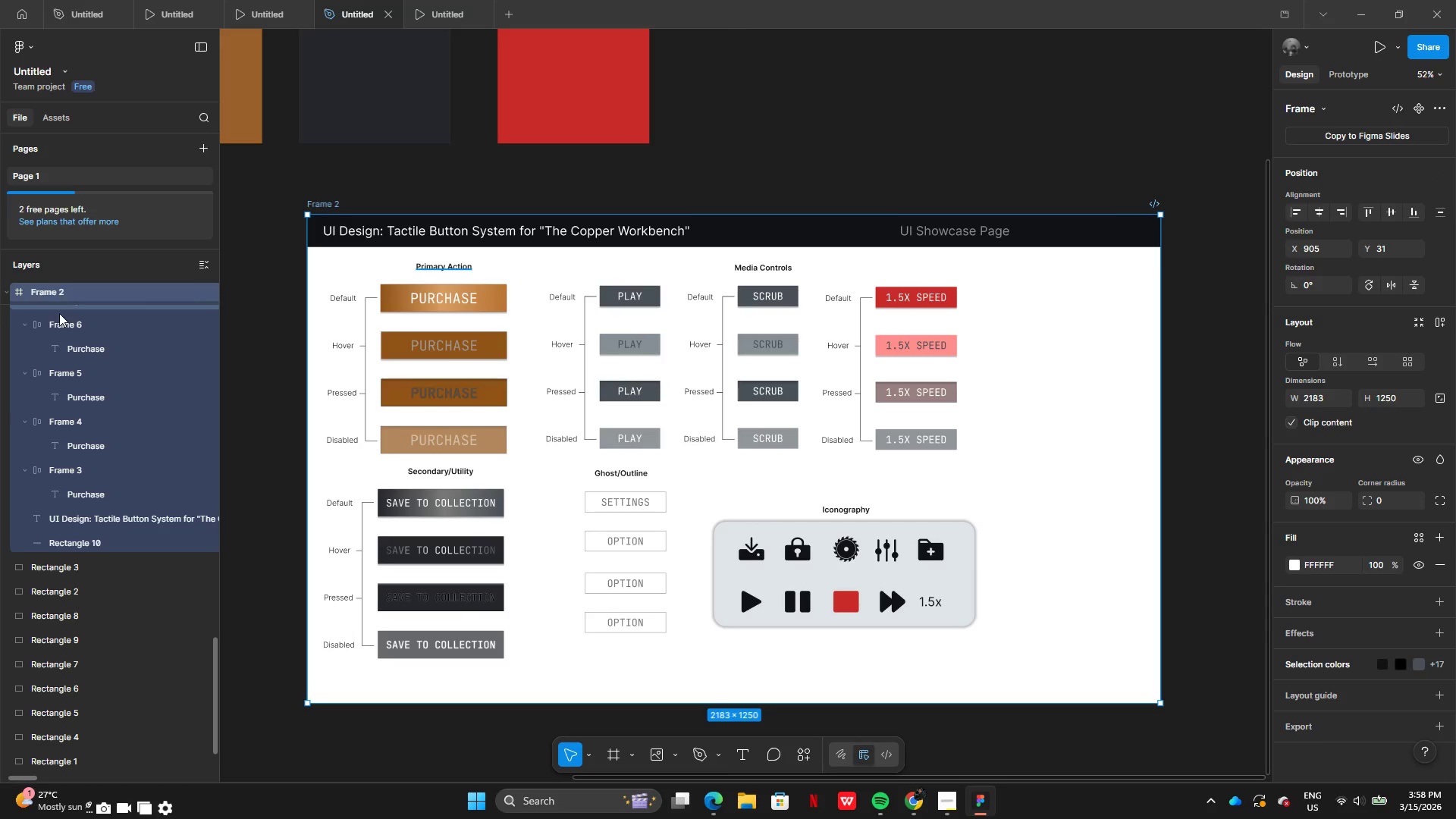 
left_click_drag(start_coordinate=[1156, 388], to_coordinate=[1090, 391])
 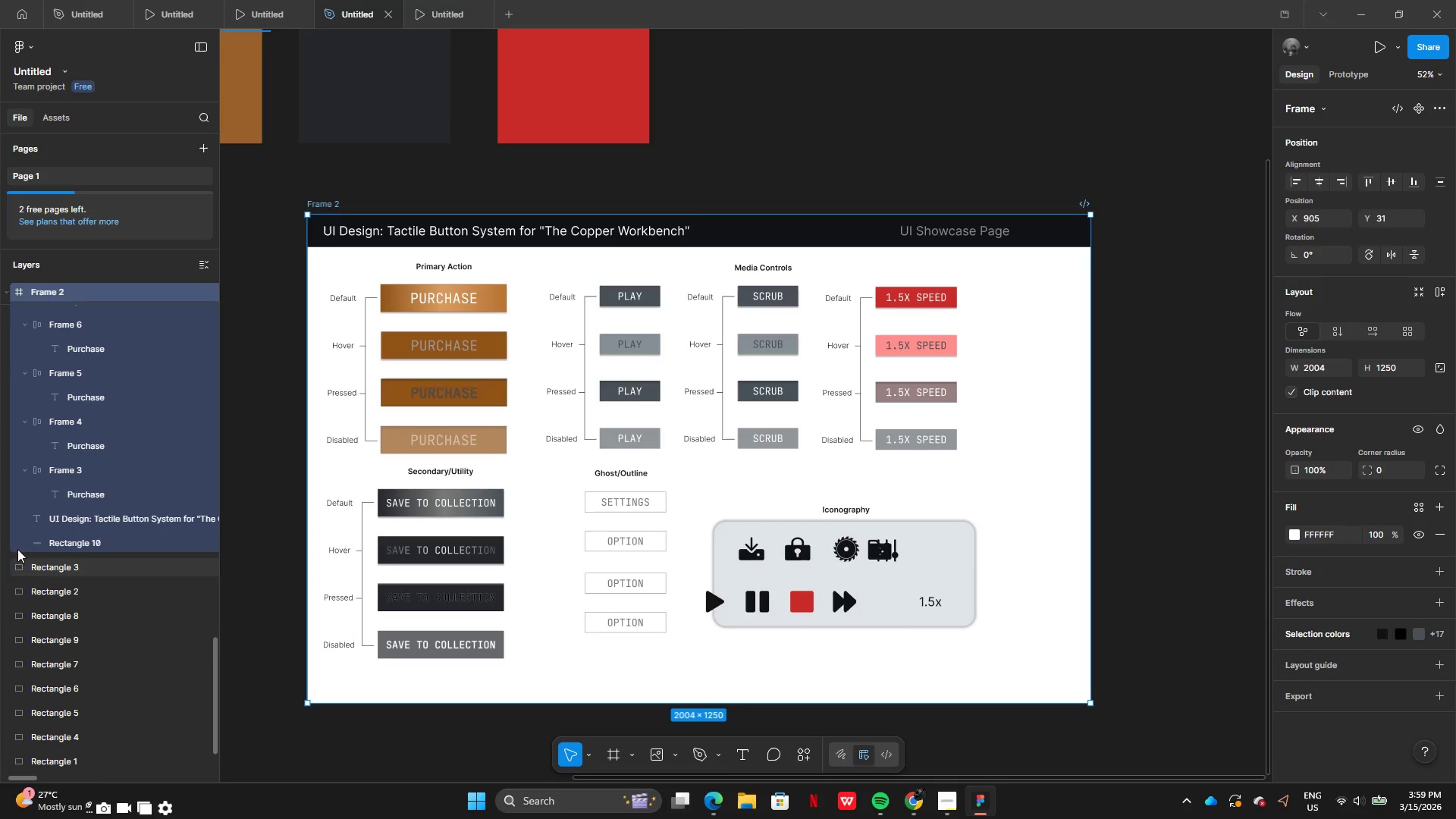 
left_click([86, 539])
 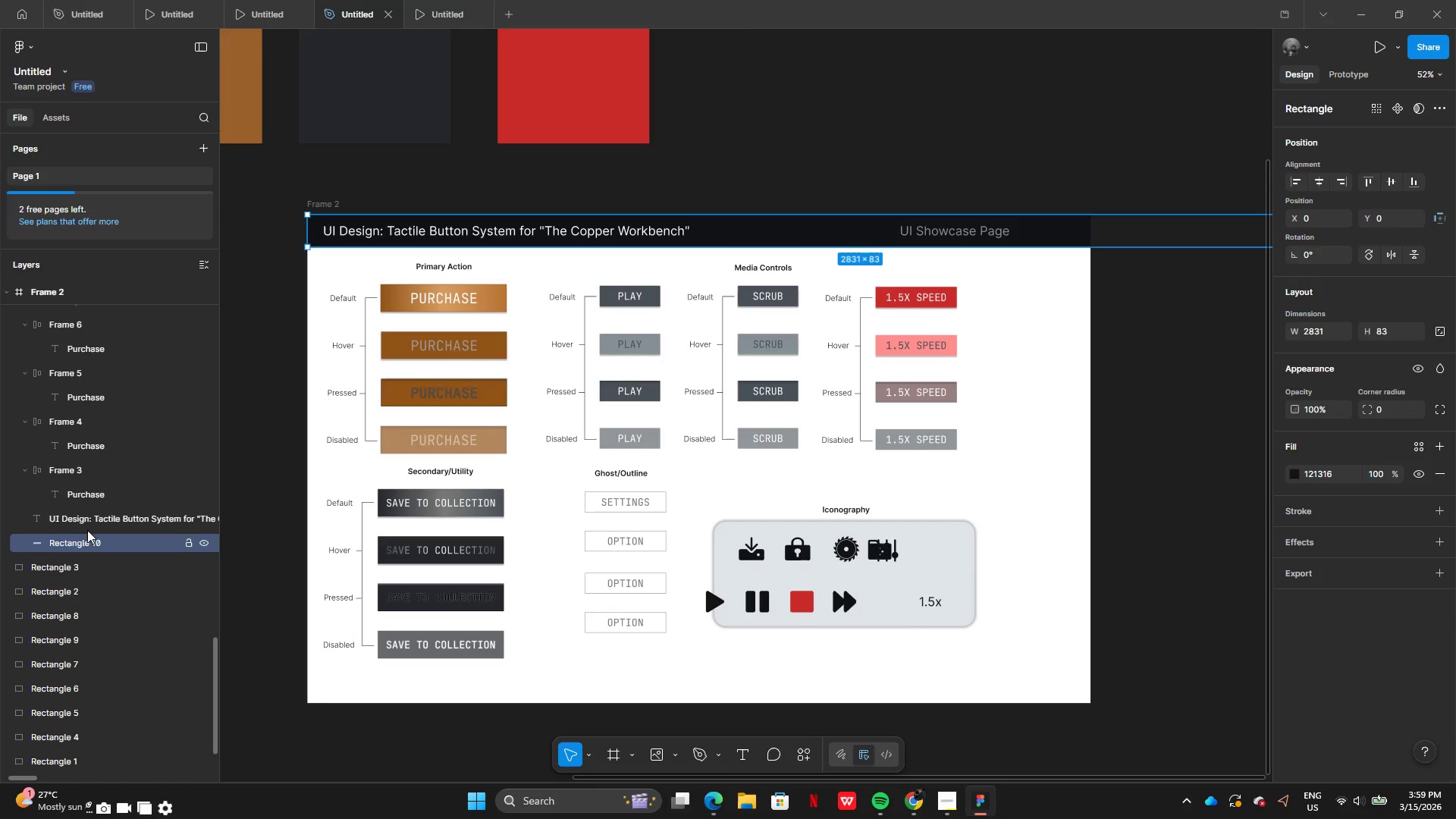 
key(Control+Z)
 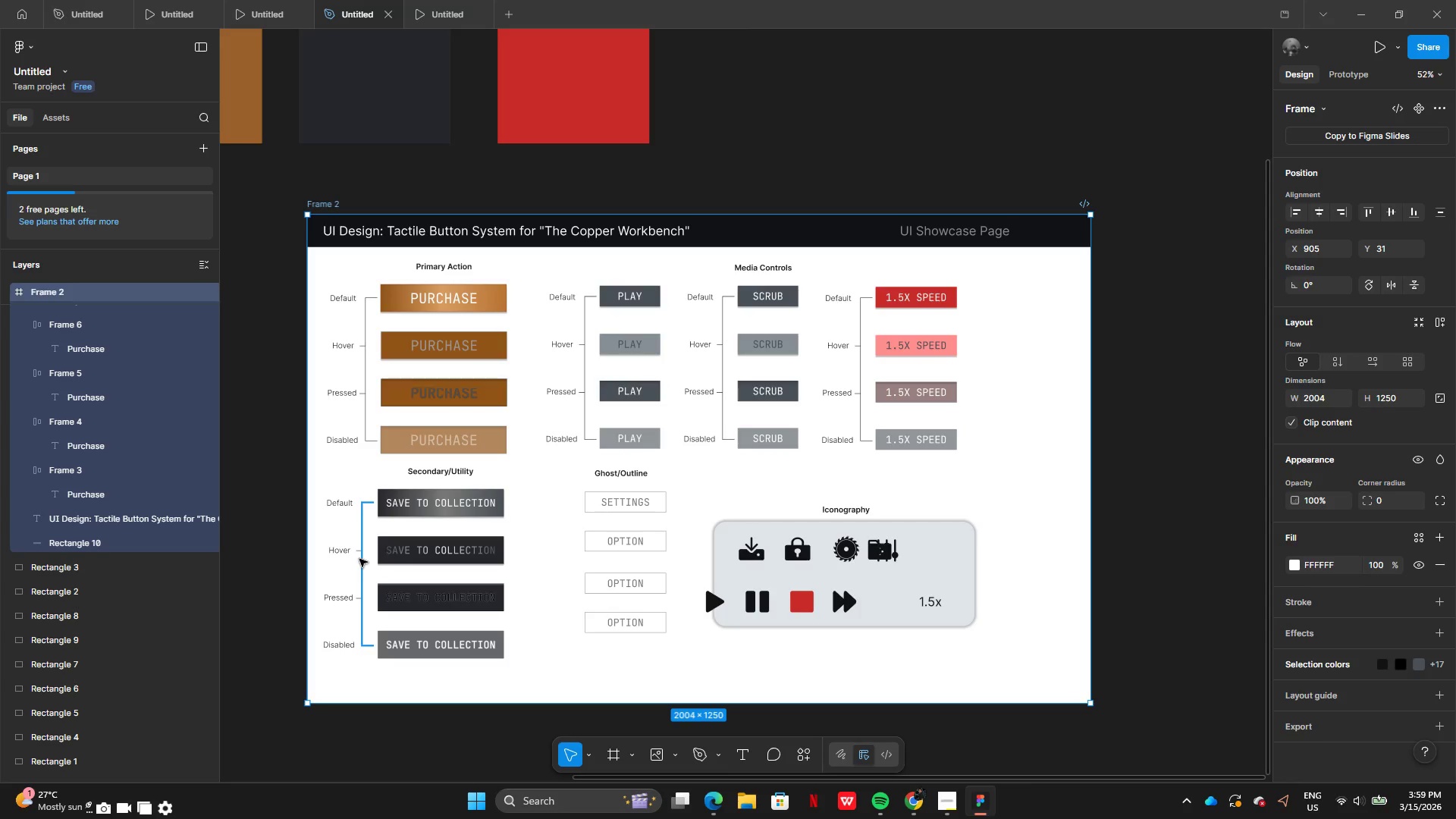 
key(Control+Z)
 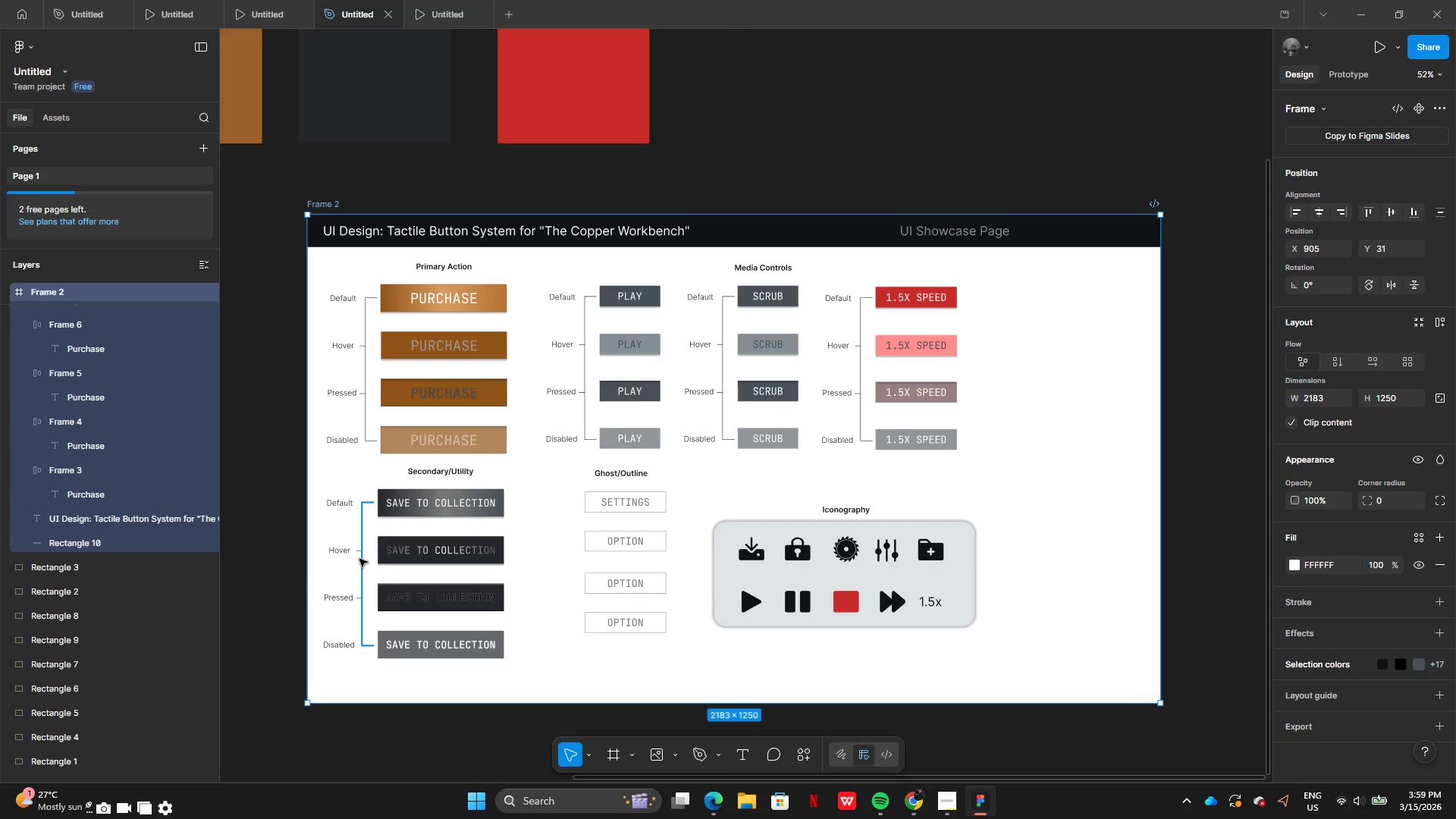 
key(Control+Z)
 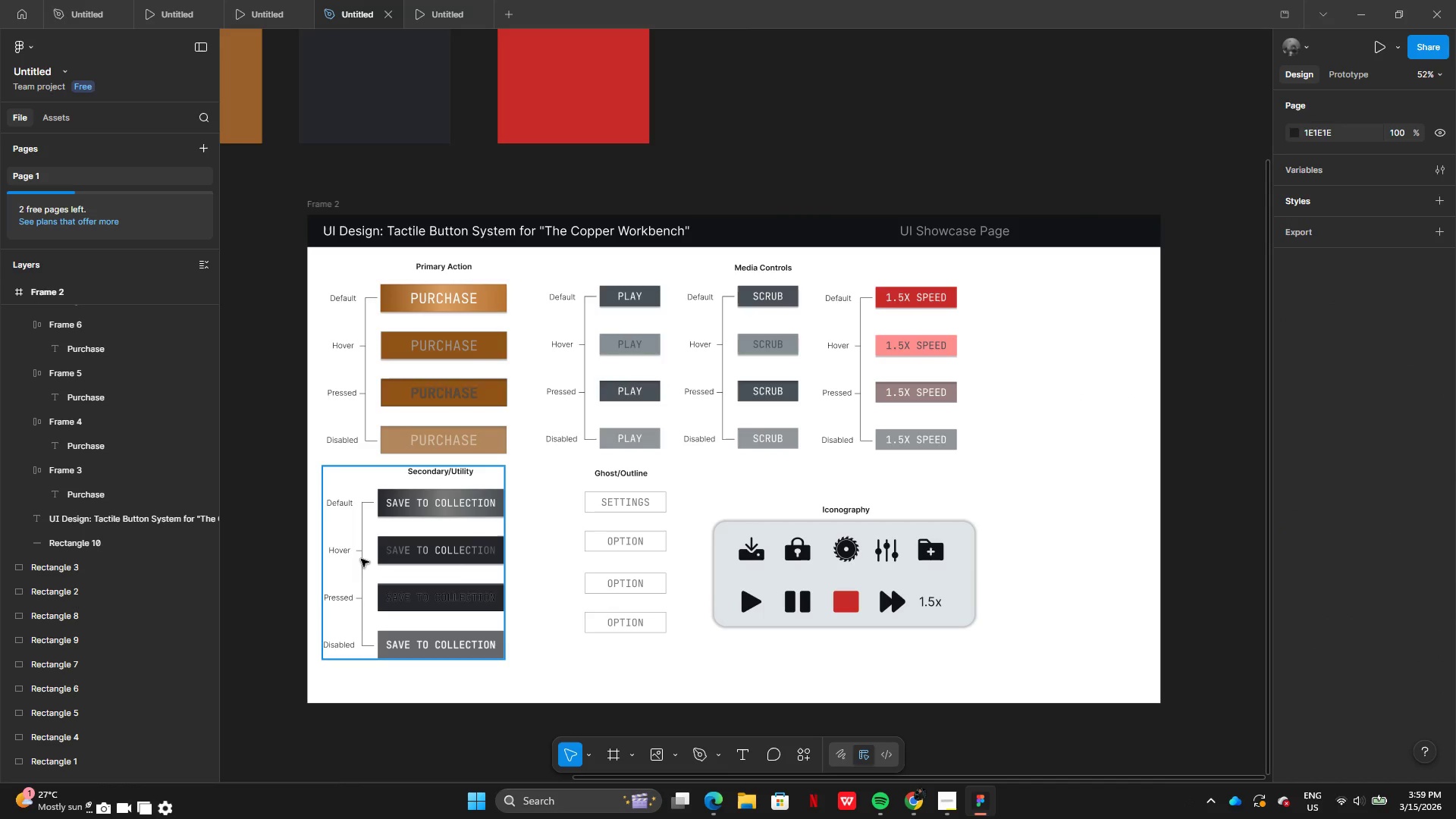 
hold_key(key=ControlLeft, duration=0.81)
 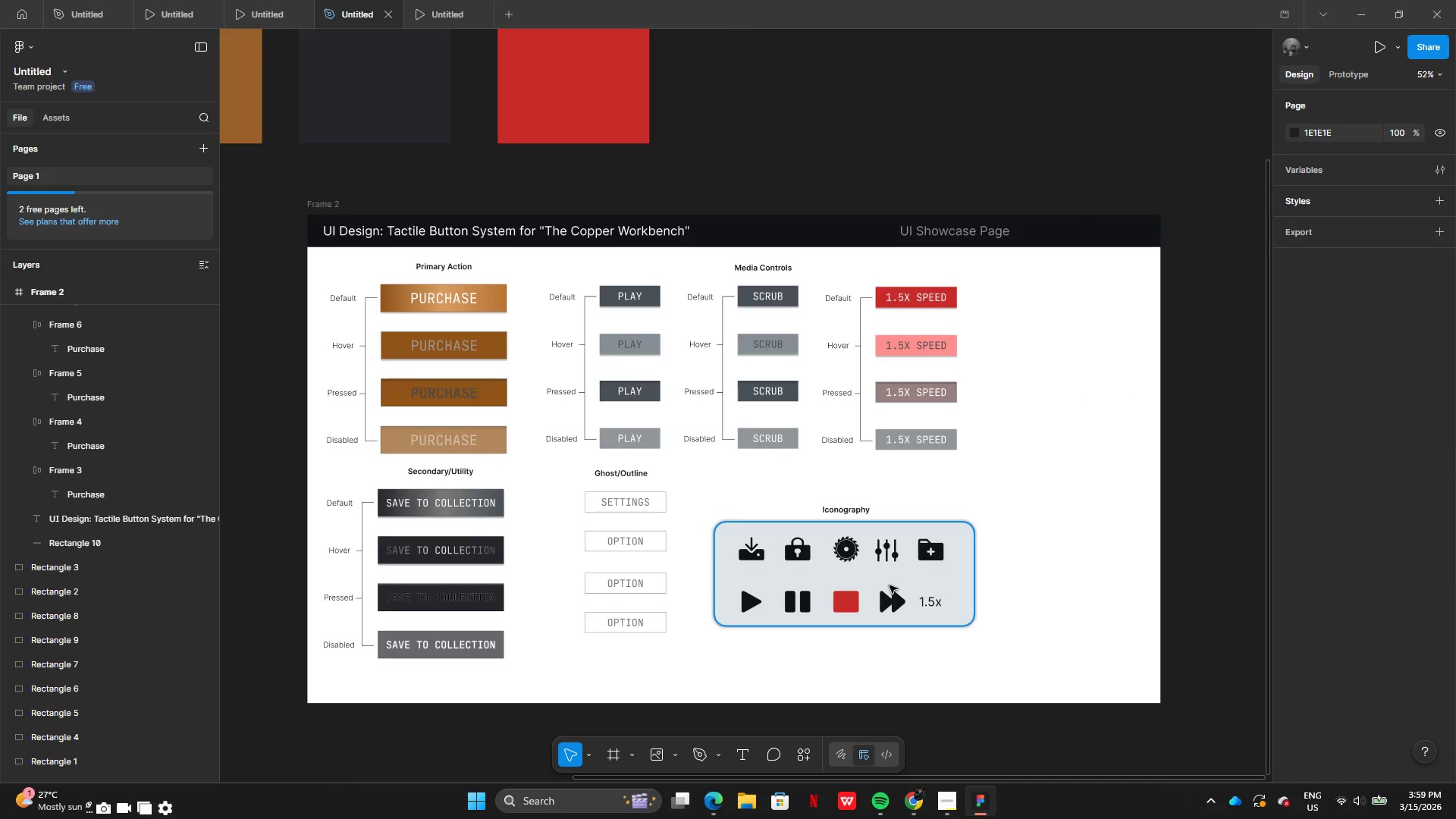 
key(Control+Z)
 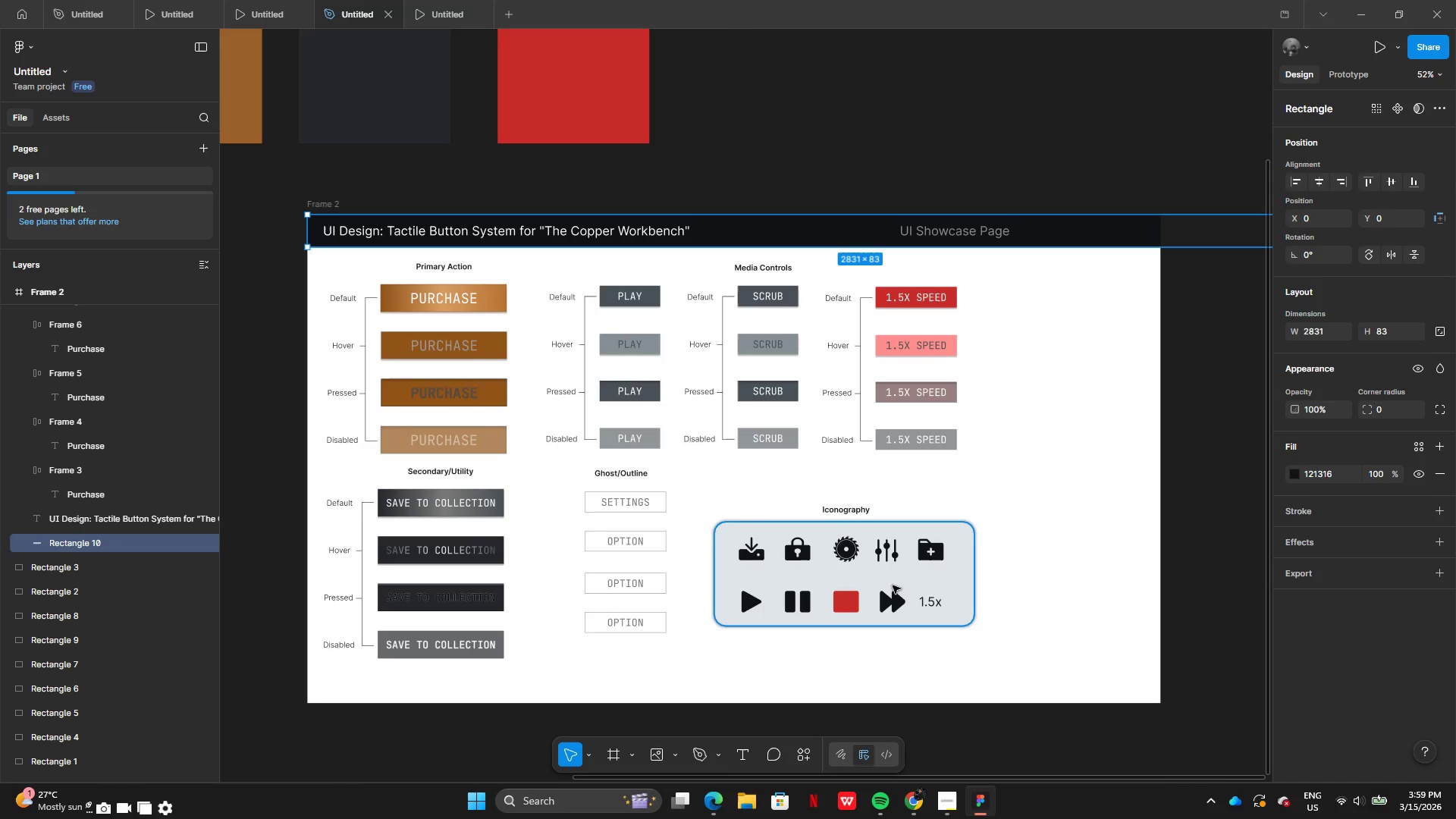 
key(Control+Z)
 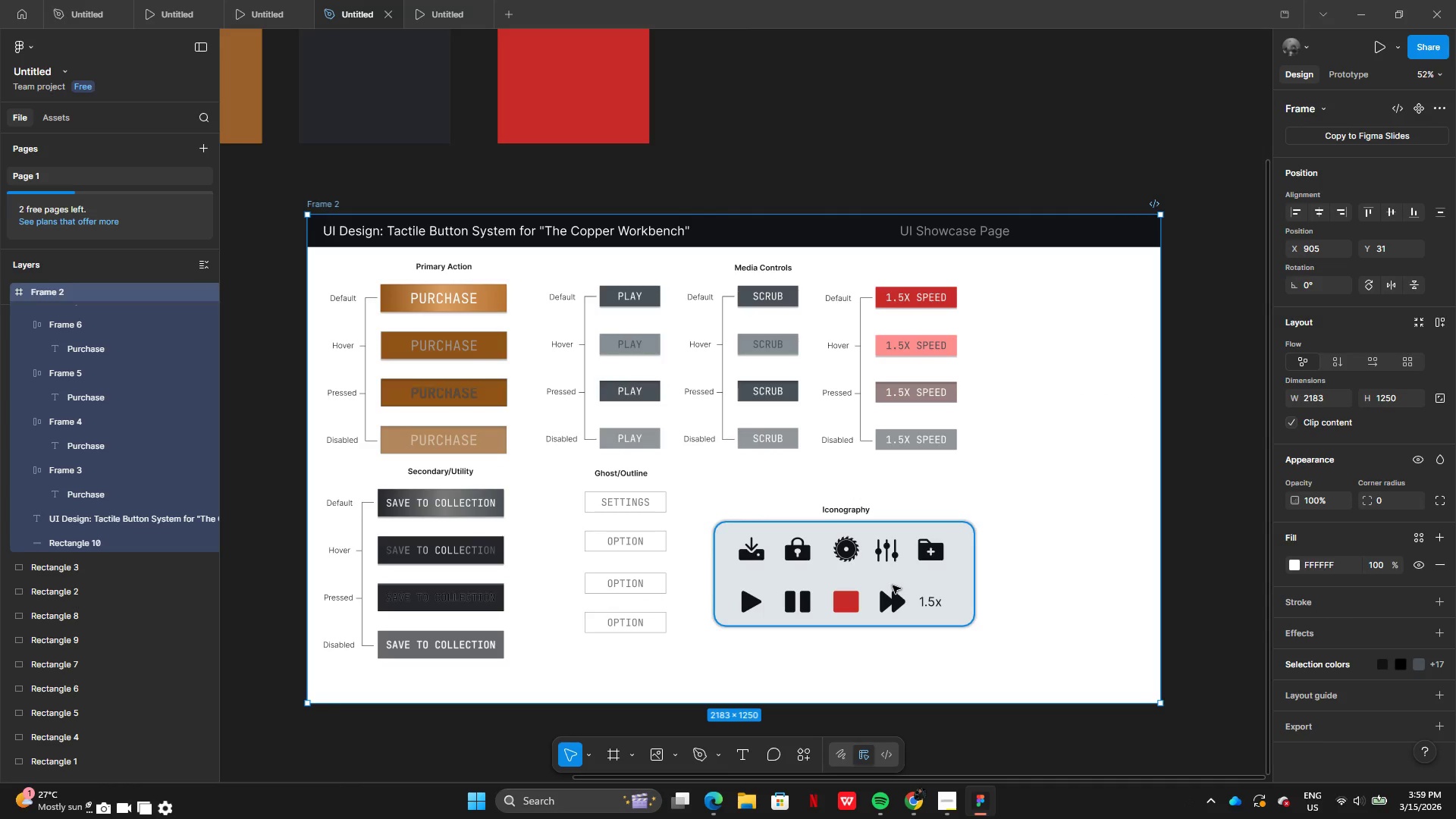 
key(Control+Z)
 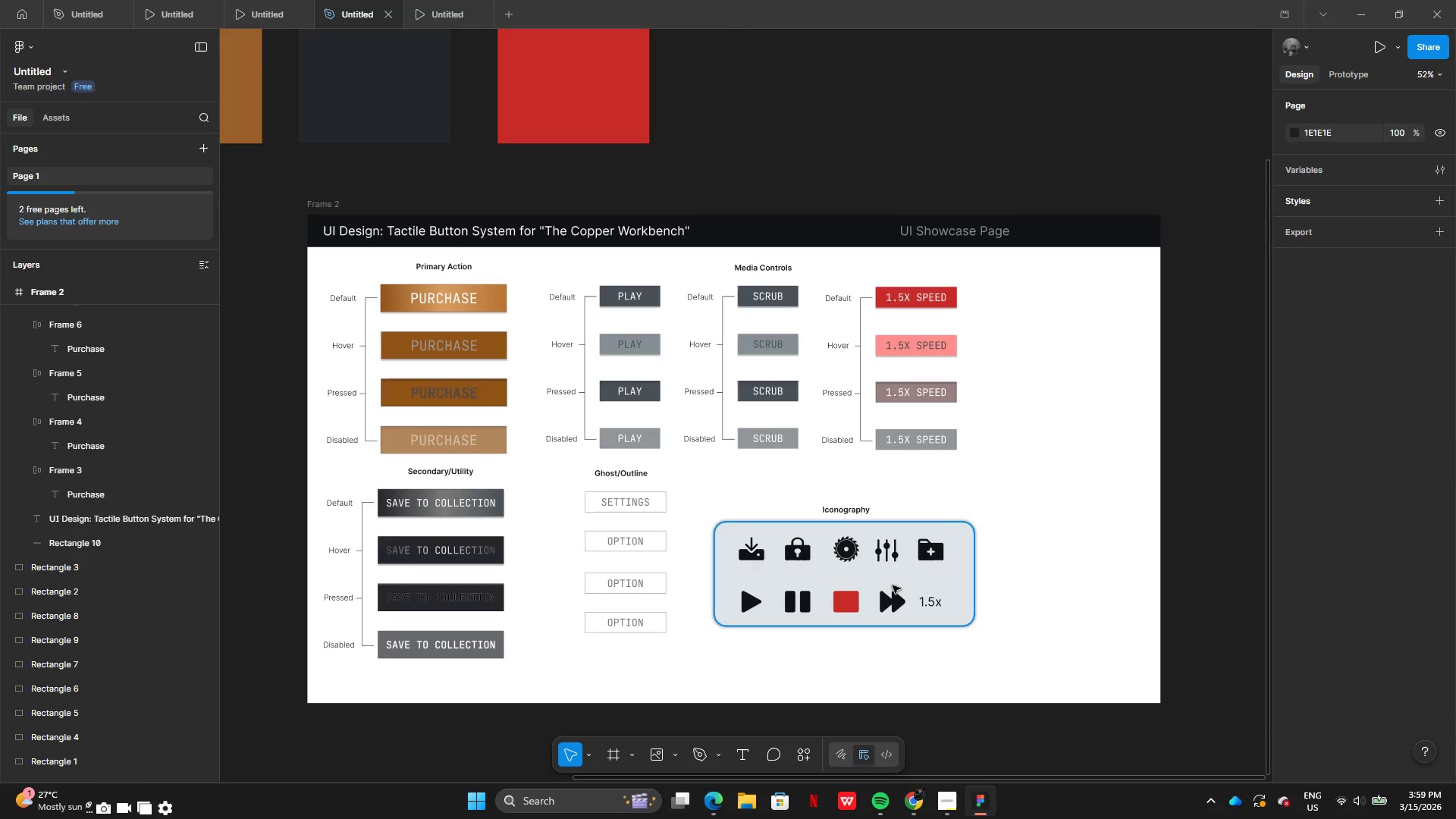 
key(Control+Z)
 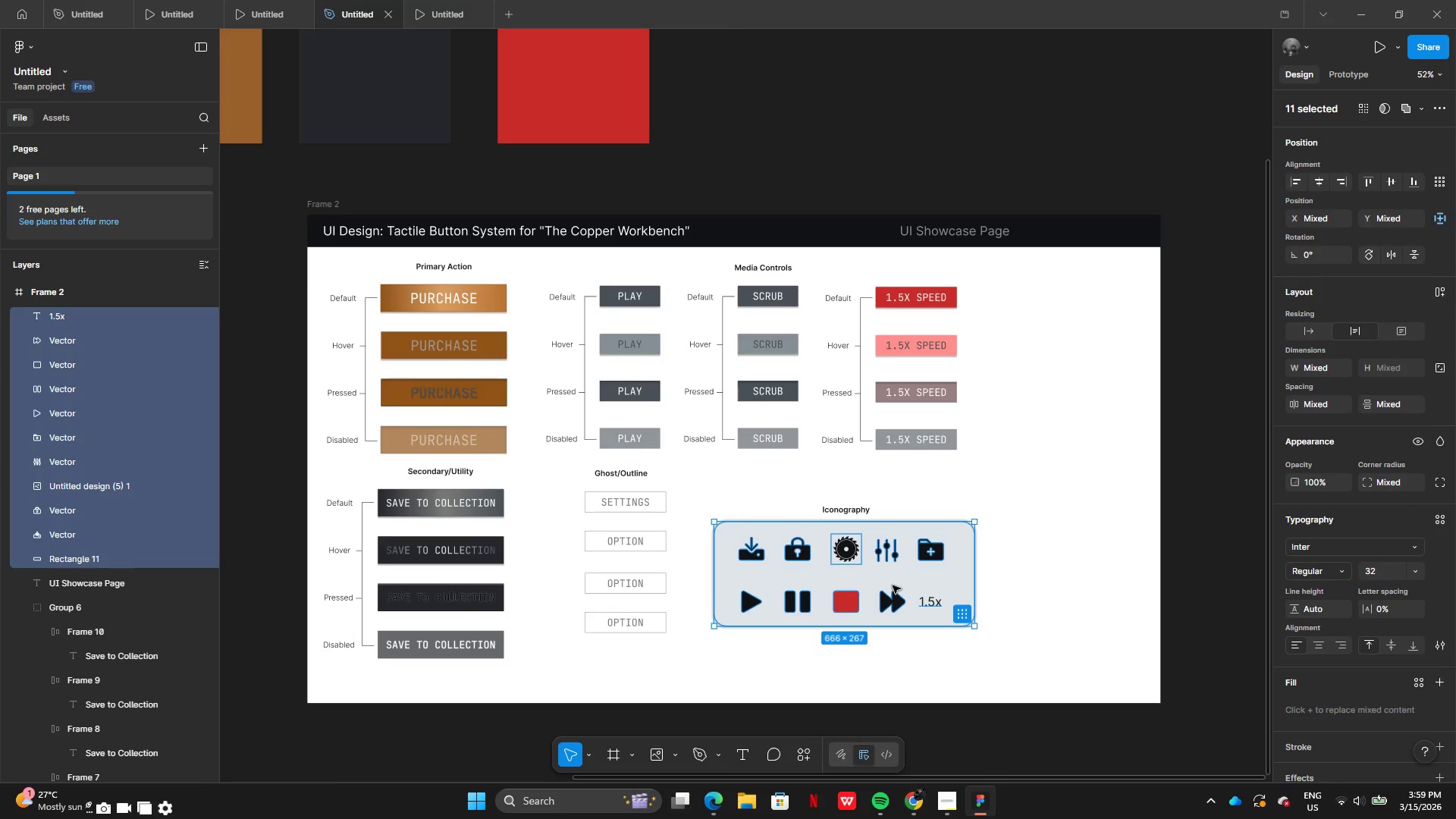 
key(Control+Z)
 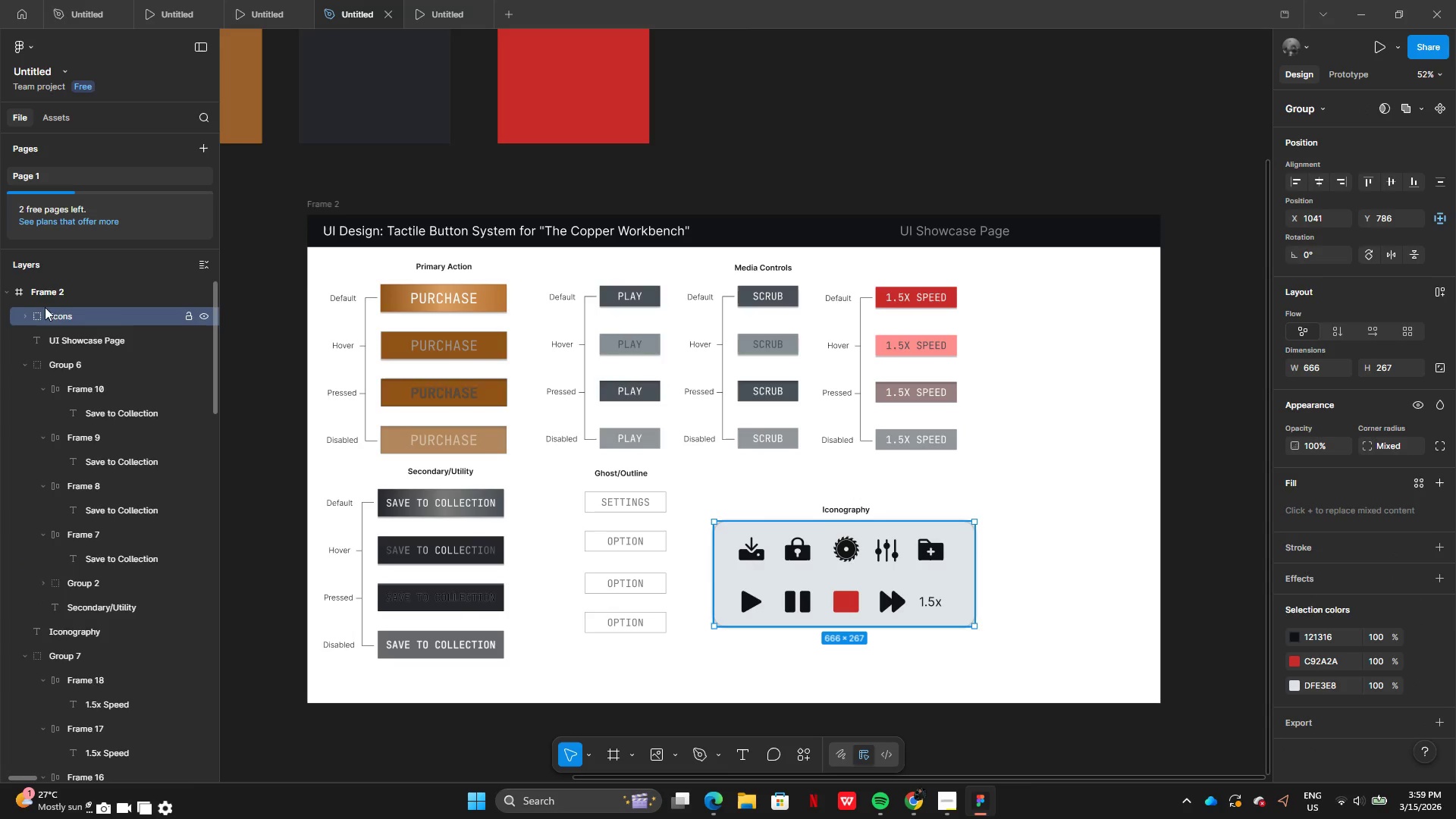 
left_click([186, 317])
 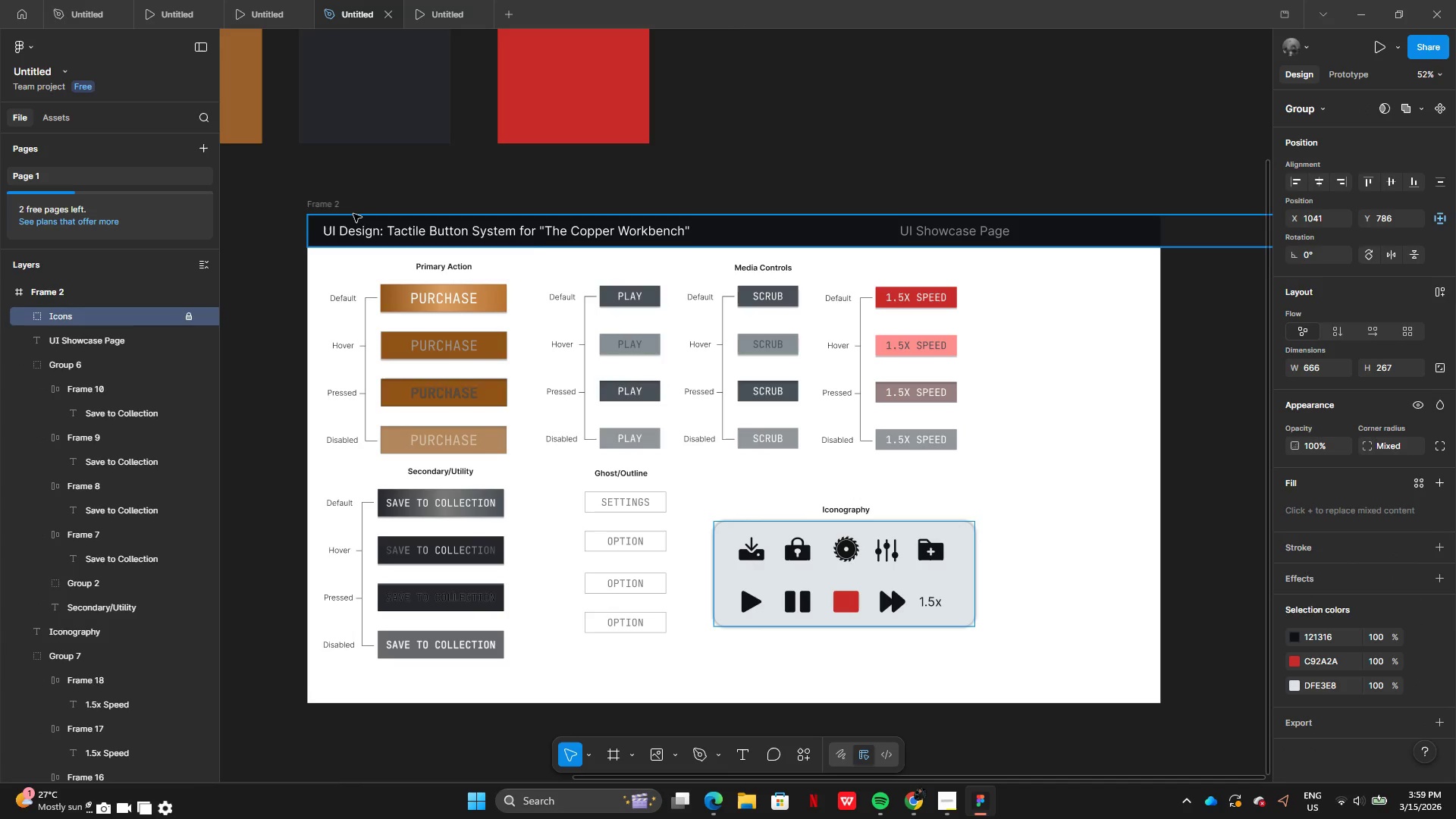 
left_click([340, 208])
 